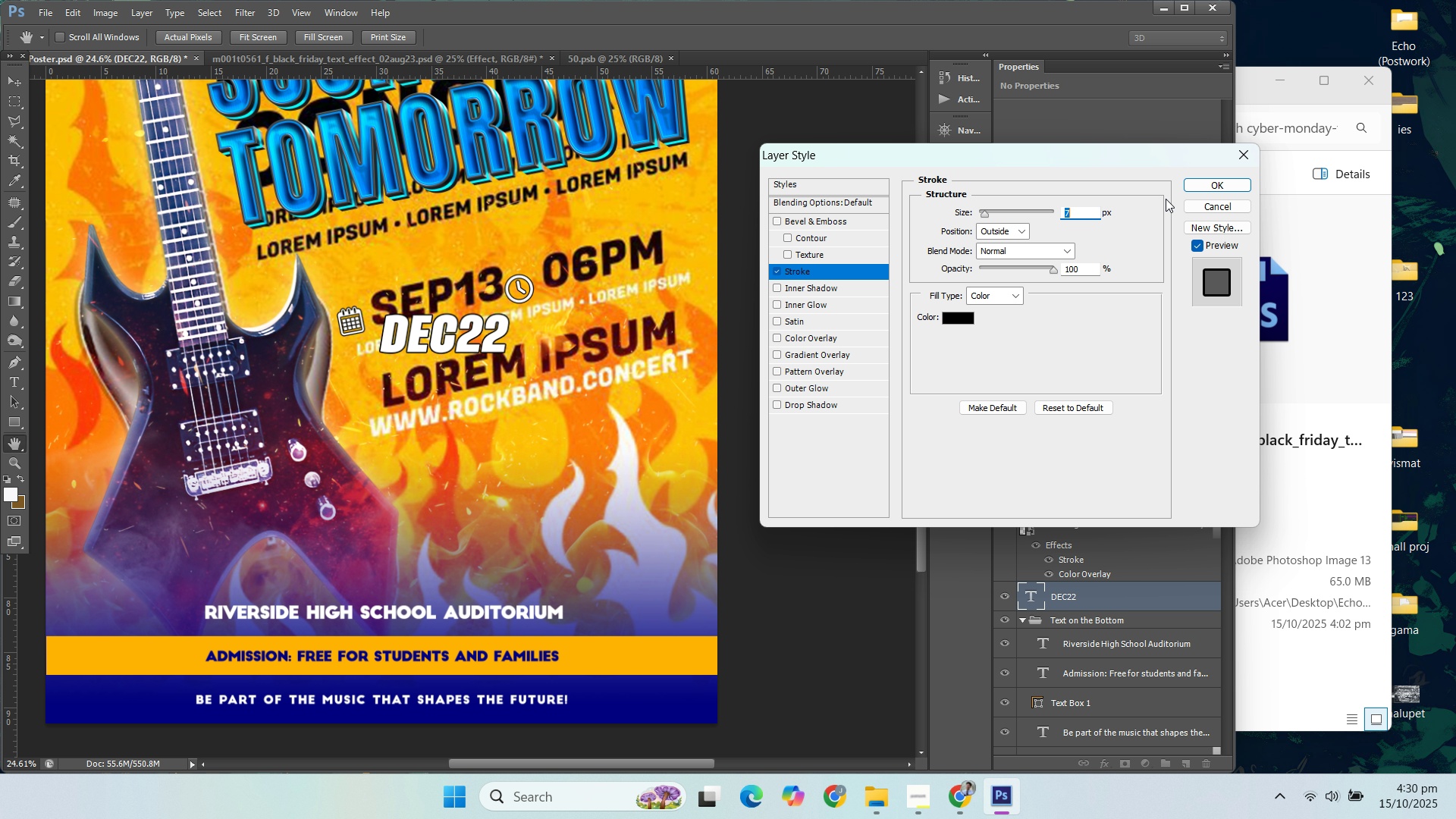 
left_click([1197, 184])
 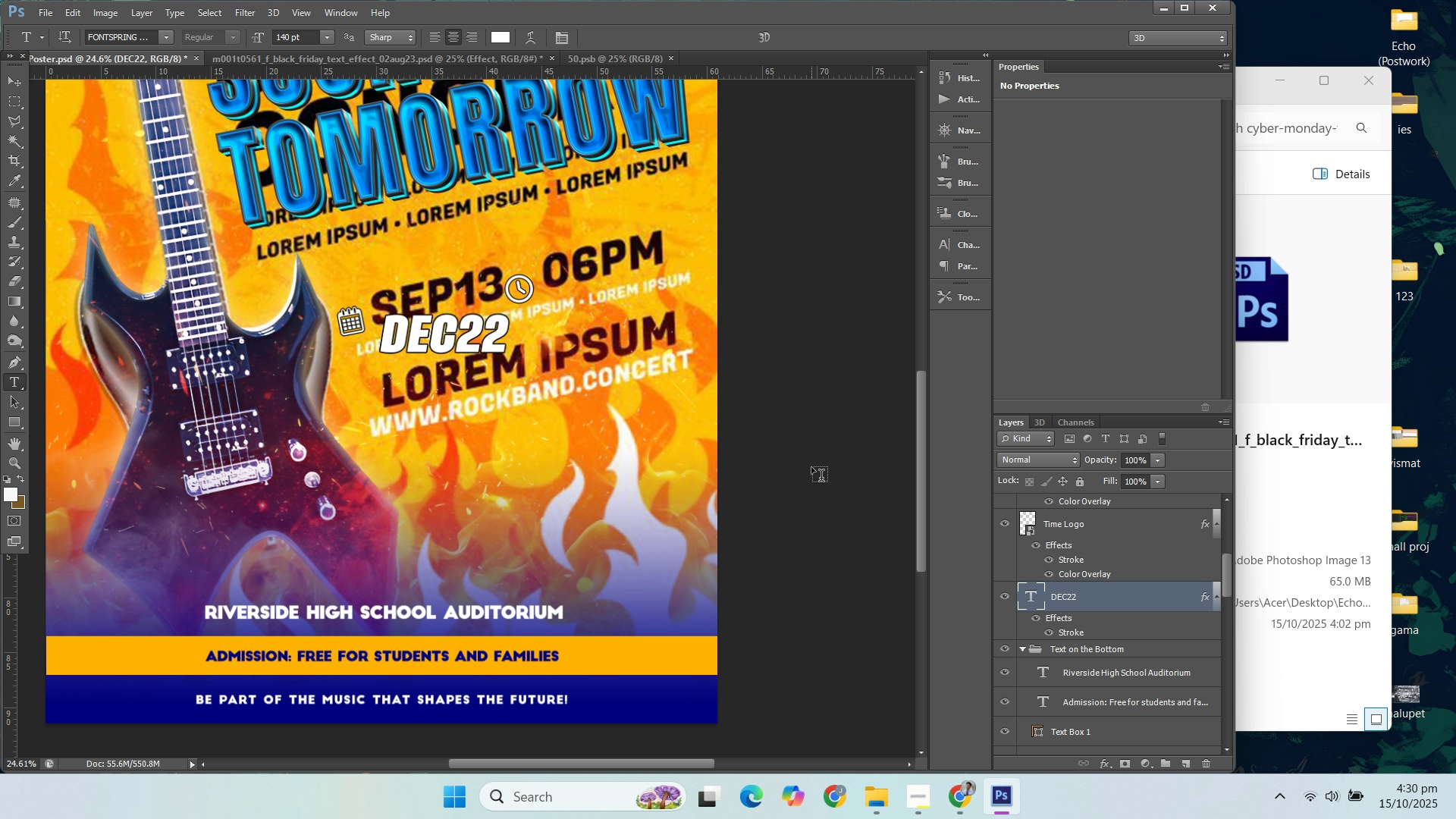 
scroll: coordinate [1116, 602], scroll_direction: up, amount: 20.0
 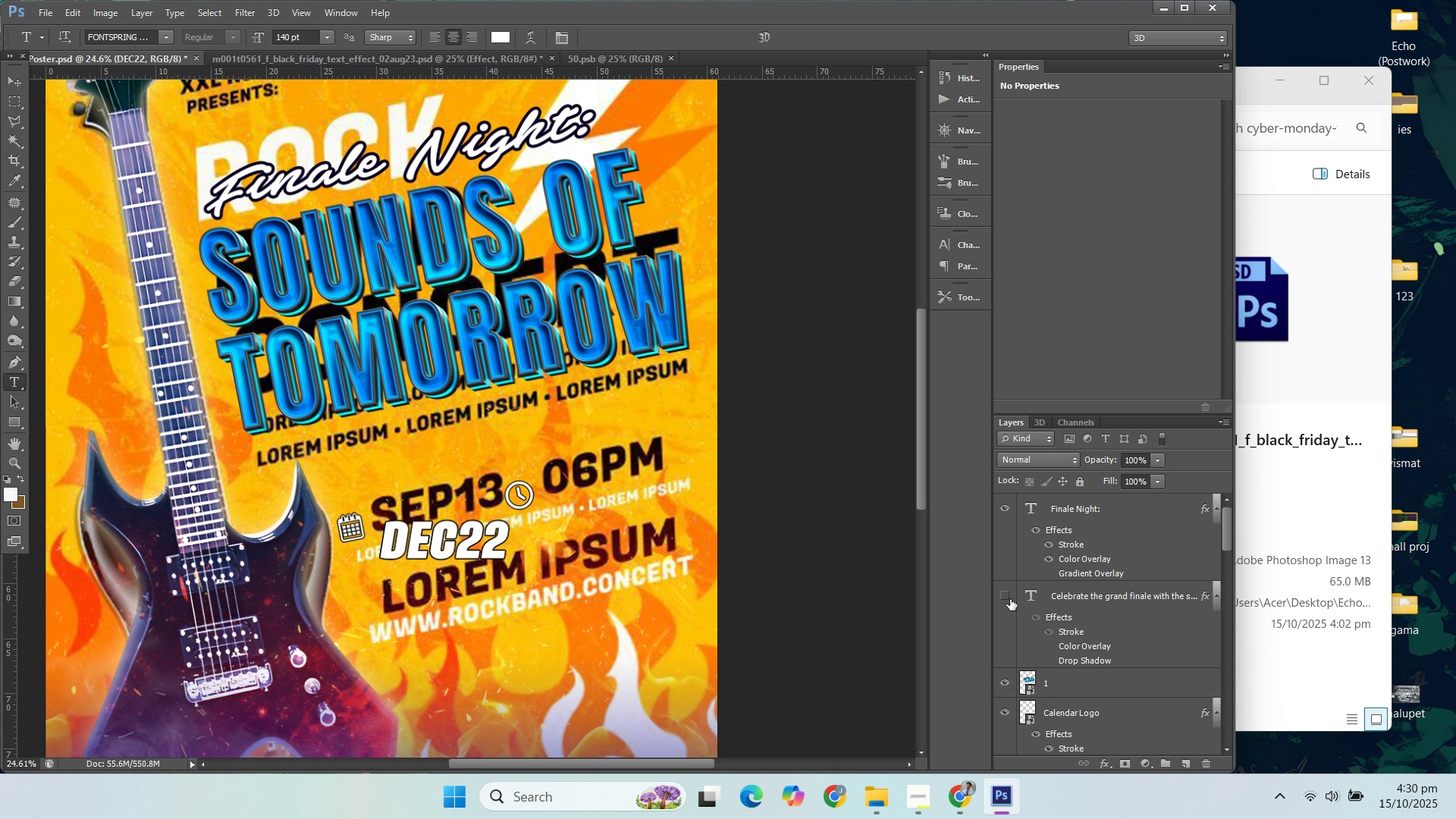 
left_click([1009, 599])
 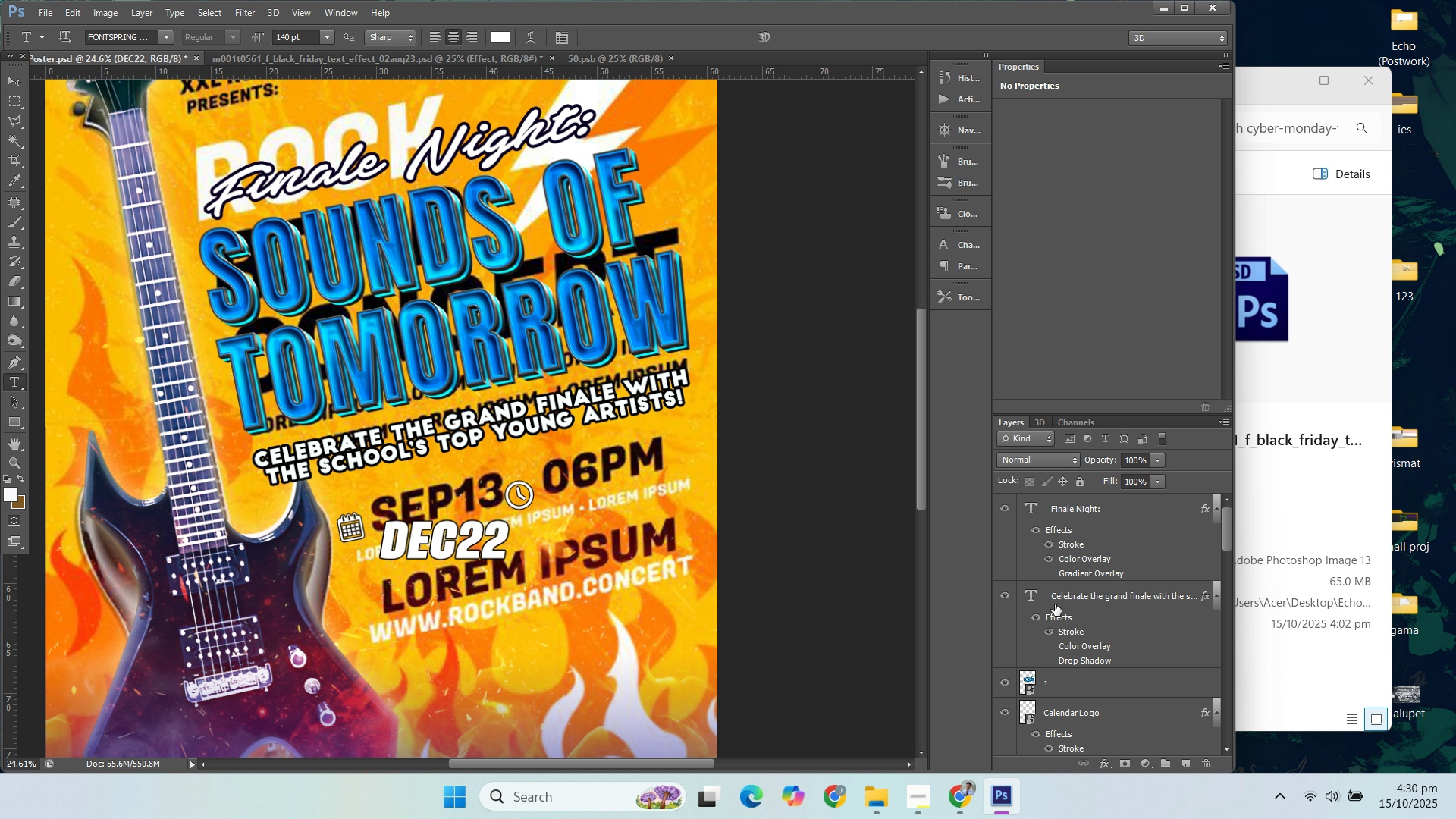 
scroll: coordinate [1063, 610], scroll_direction: down, amount: 10.0
 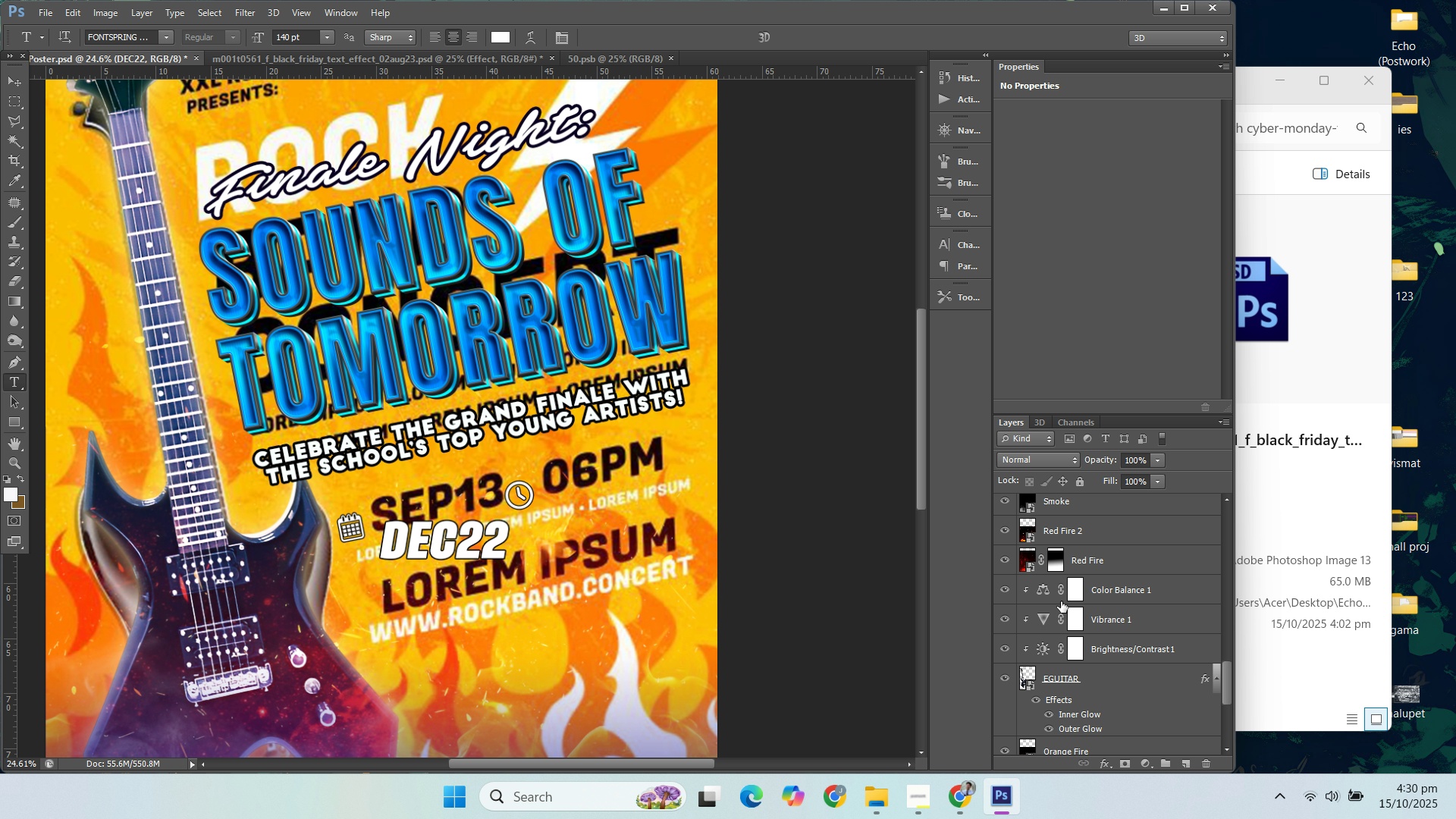 
scroll: coordinate [1064, 601], scroll_direction: up, amount: 2.0
 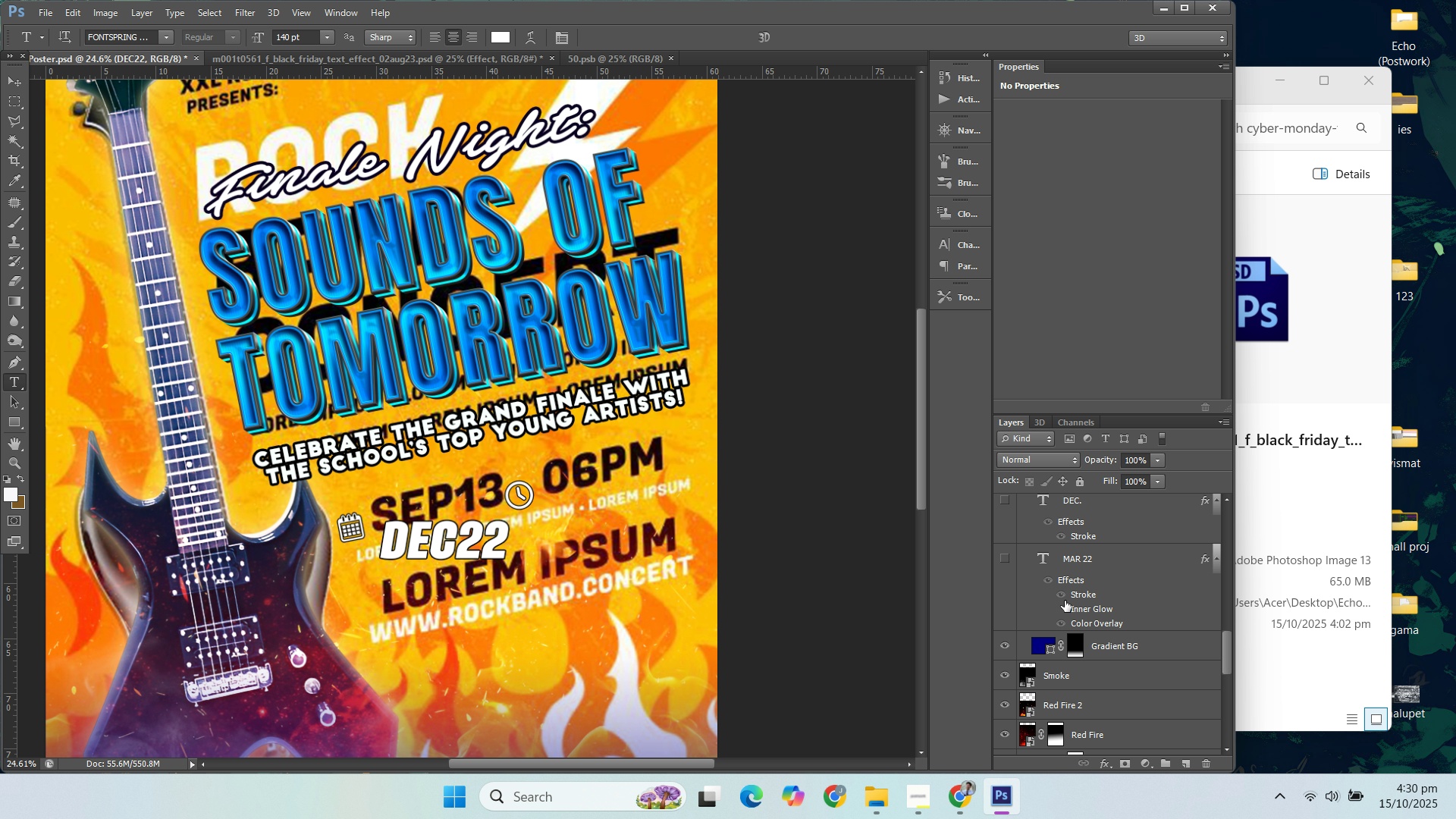 
scroll: coordinate [1120, 606], scroll_direction: down, amount: 4.0
 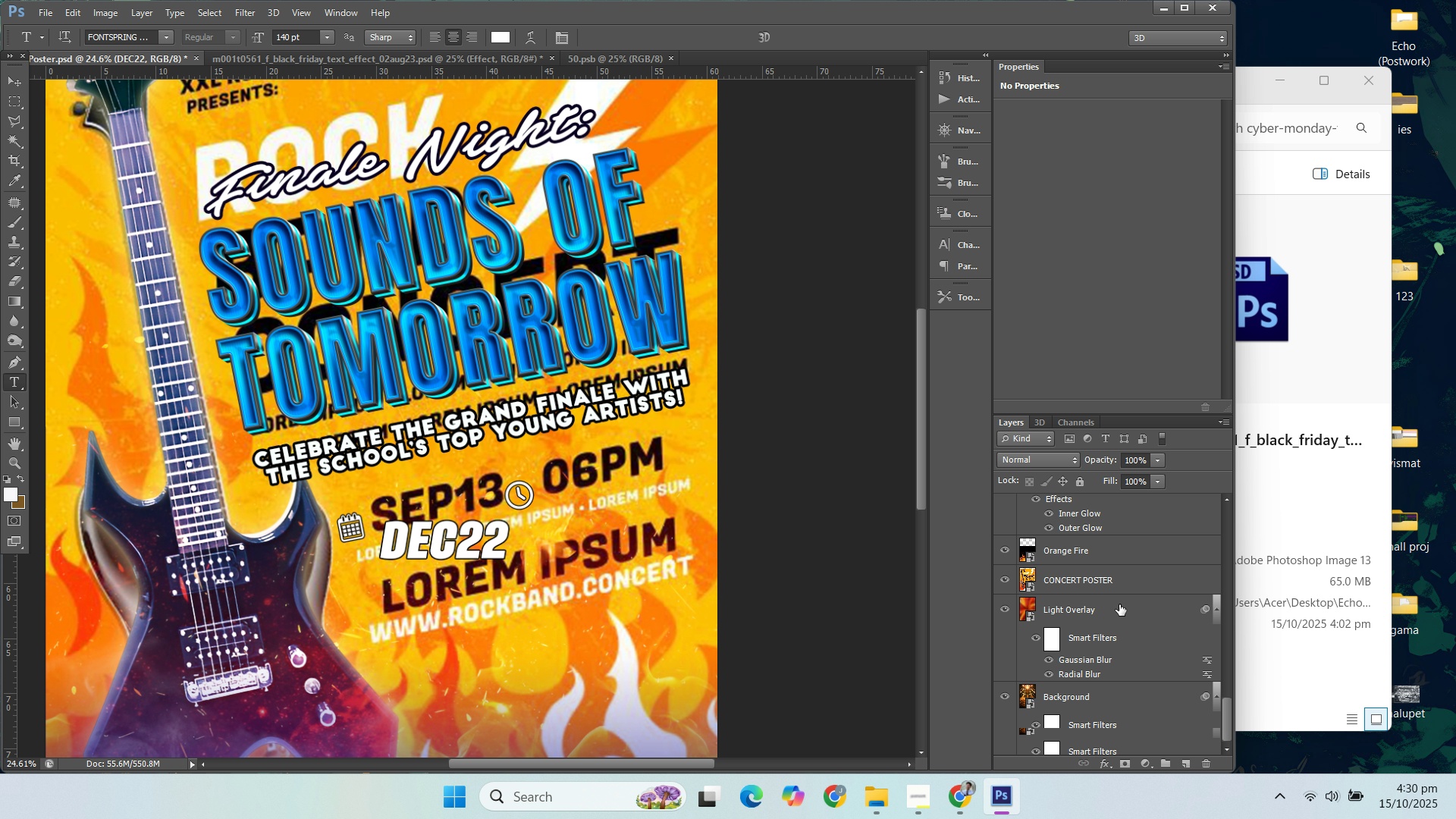 
scroll: coordinate [1144, 610], scroll_direction: up, amount: 8.0
 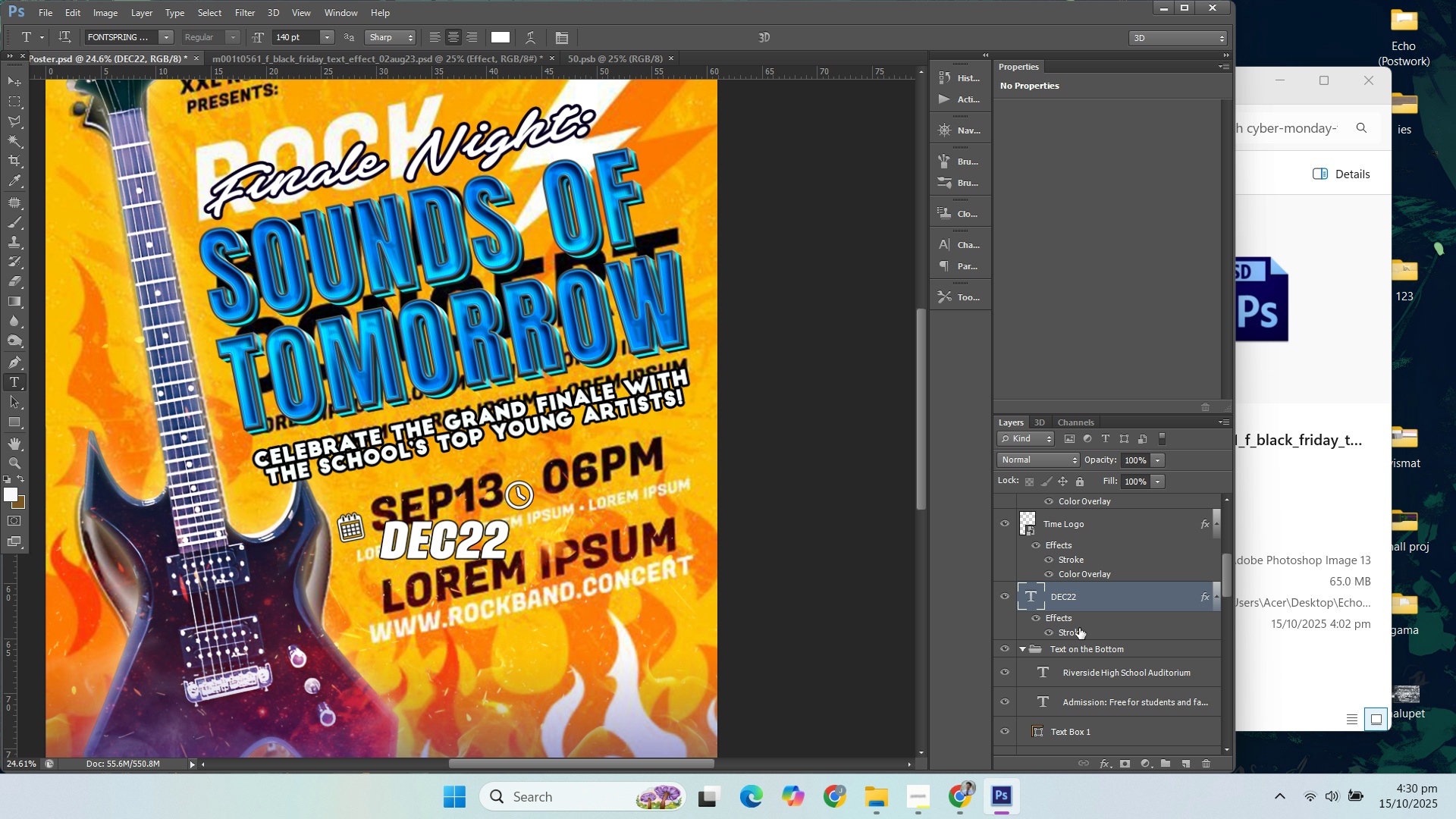 
scroll: coordinate [1068, 631], scroll_direction: down, amount: 4.0
 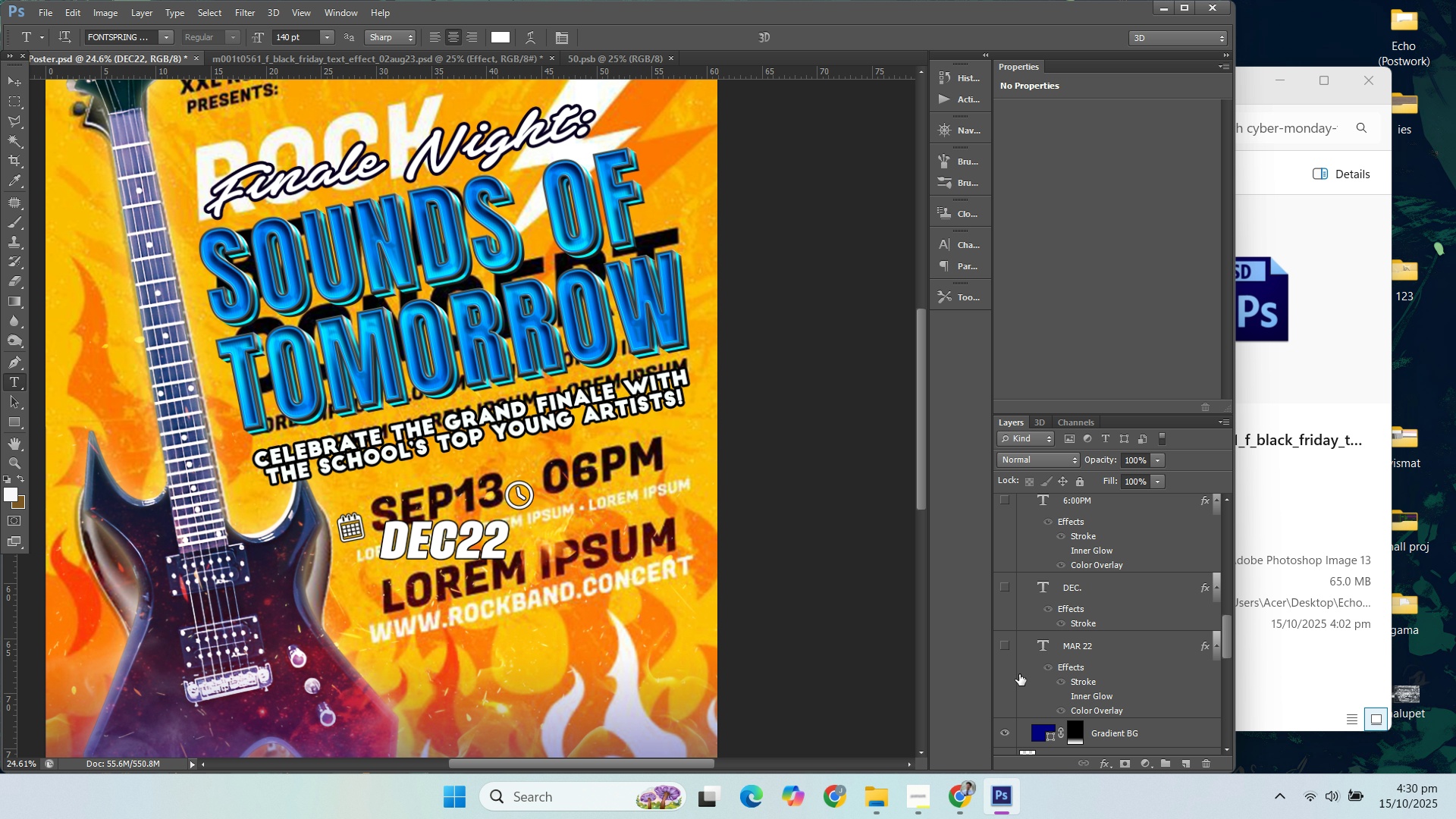 
scroll: coordinate [1028, 666], scroll_direction: up, amount: 2.0
 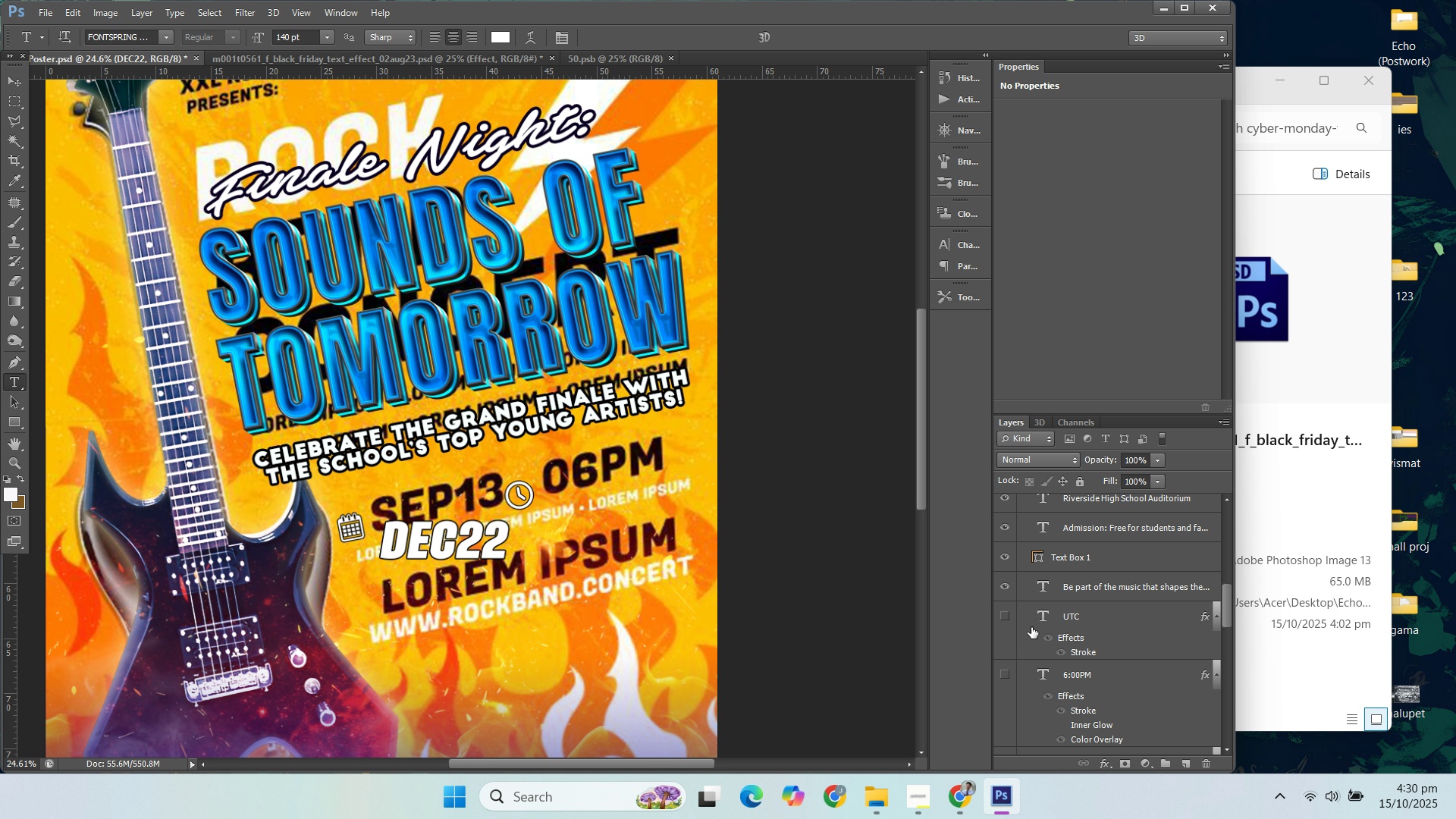 
scroll: coordinate [1034, 627], scroll_direction: down, amount: 6.0
 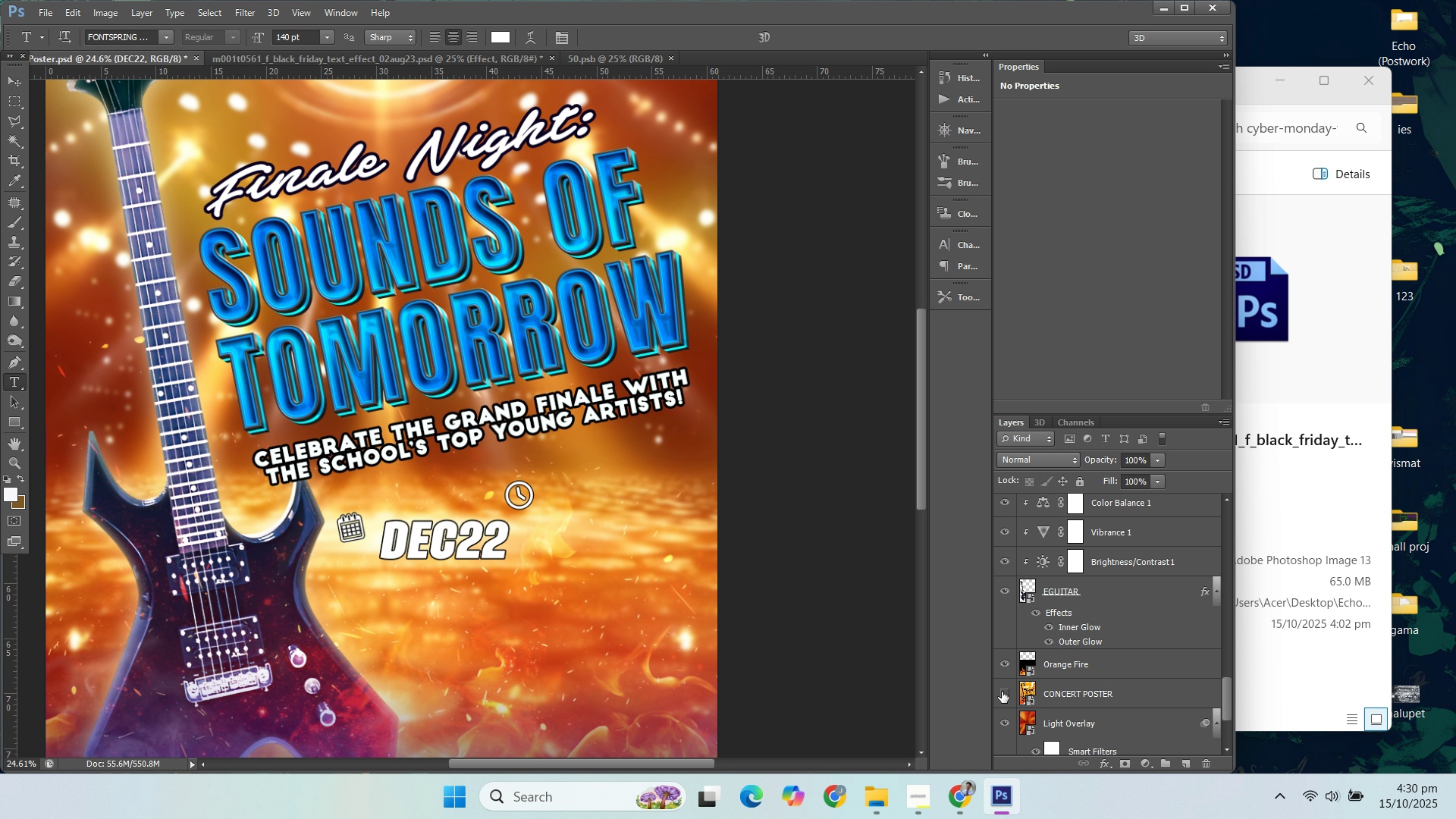 
scroll: coordinate [1060, 576], scroll_direction: up, amount: 8.0
 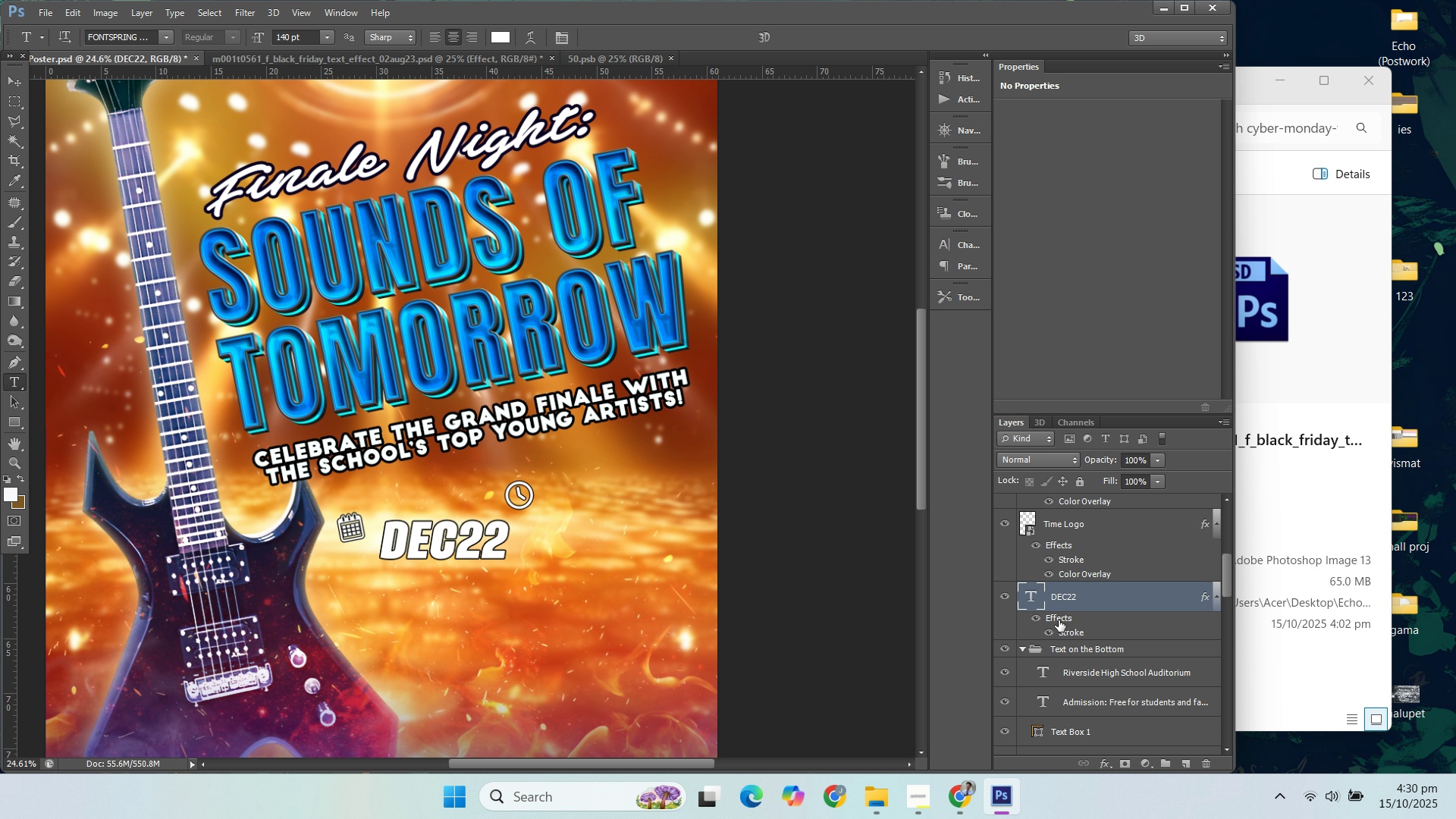 
double_click([1059, 620])
 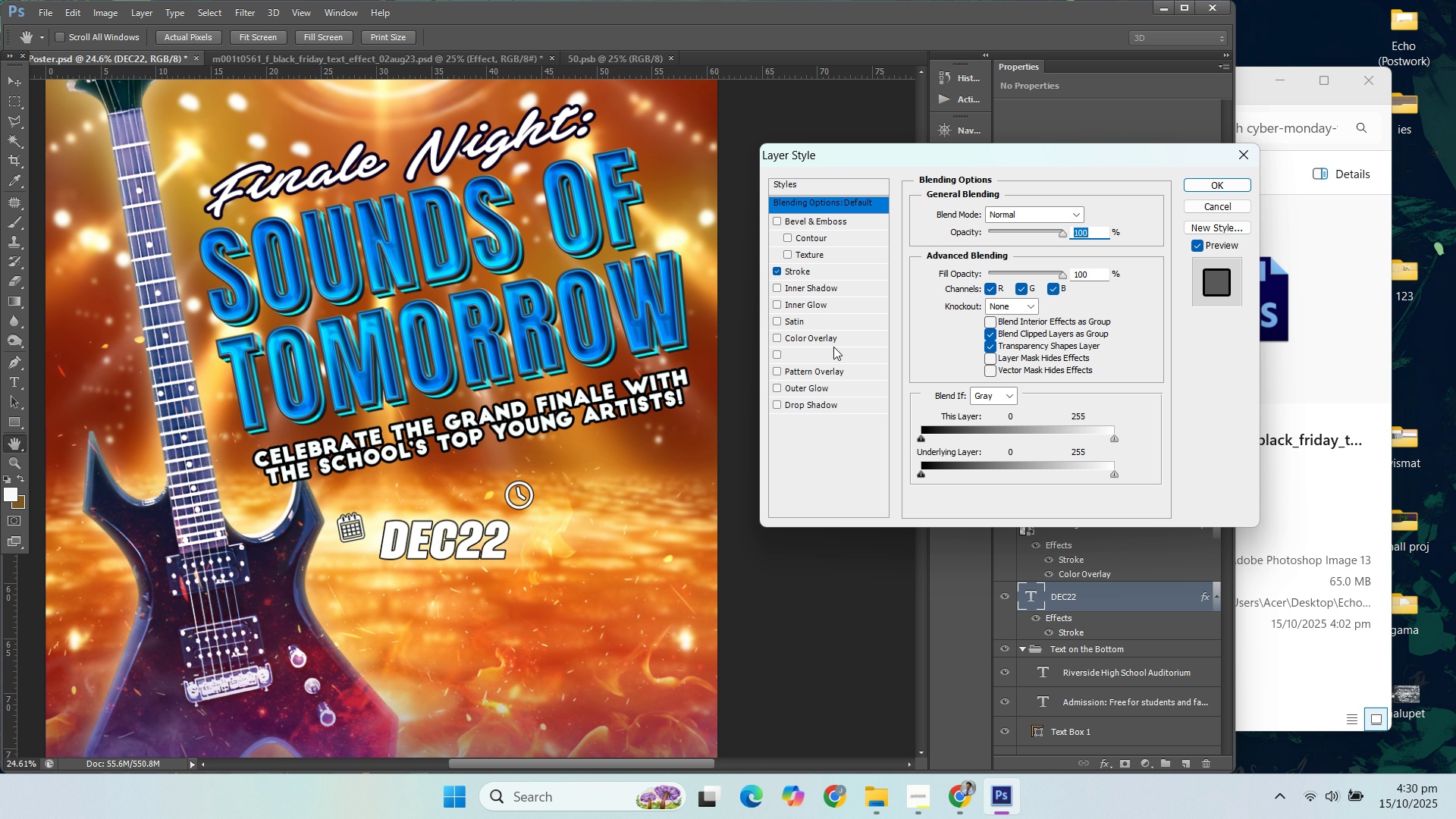 
left_click([829, 340])
 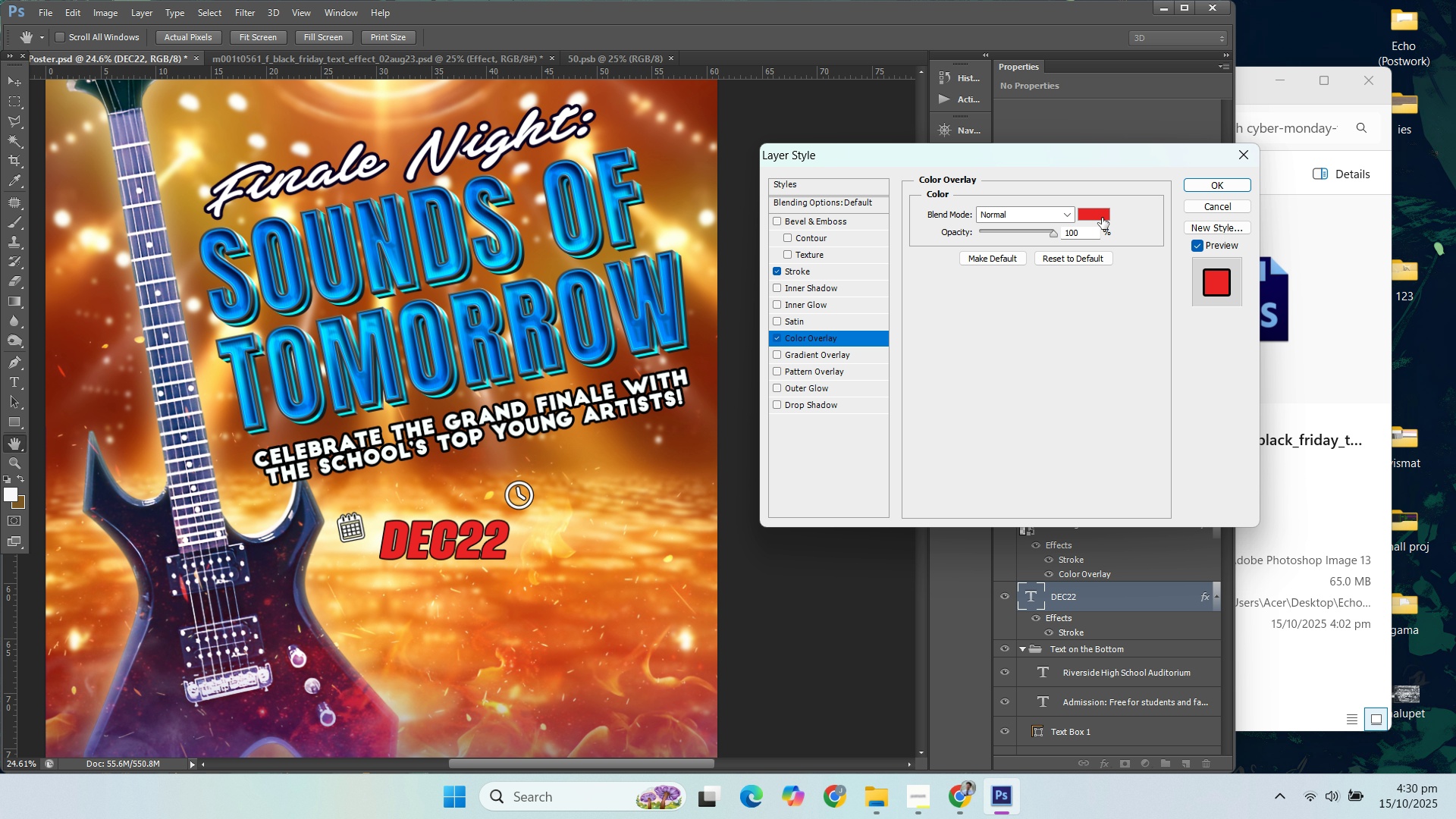 
left_click([1102, 218])
 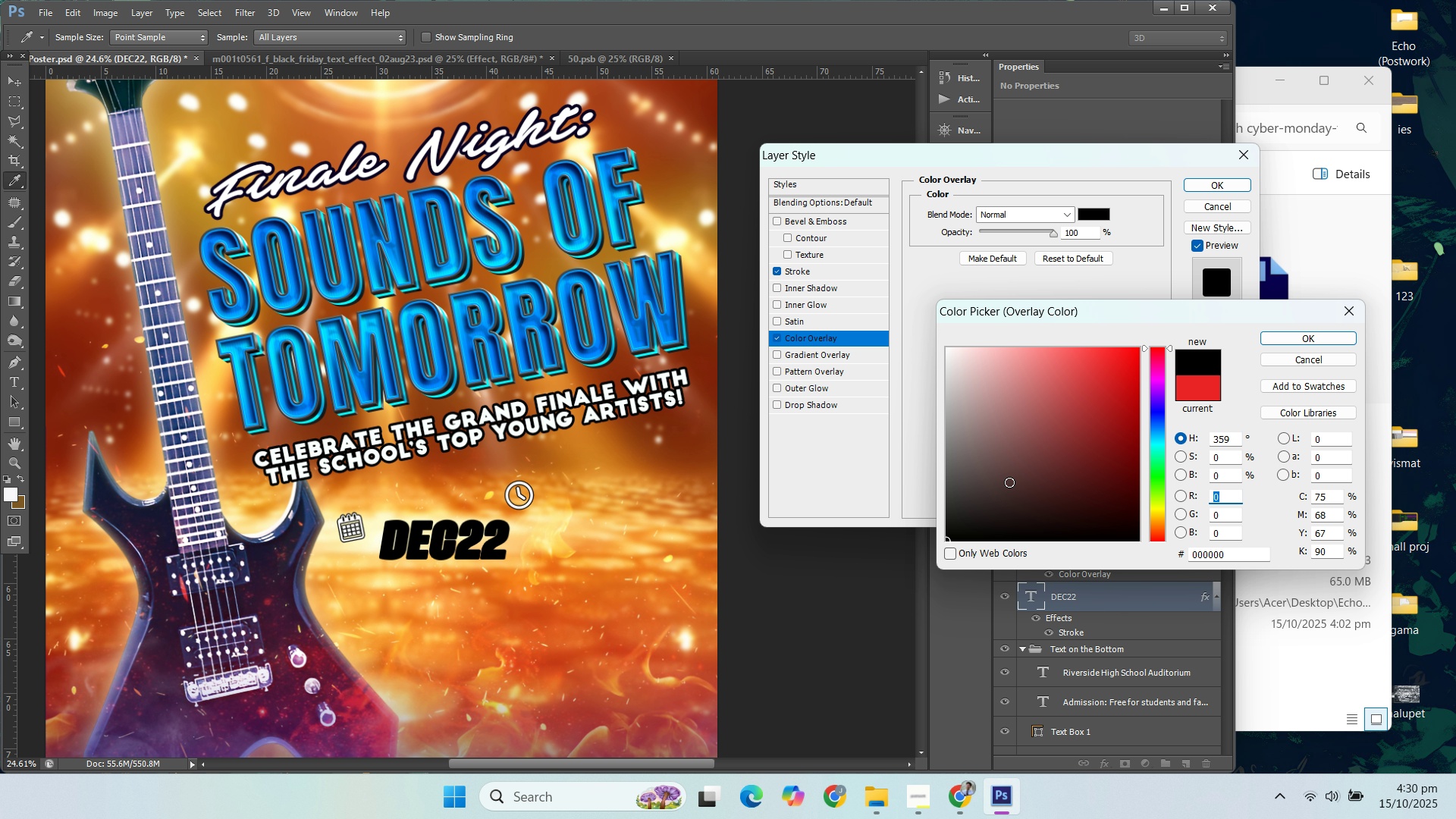 
wait(9.91)
 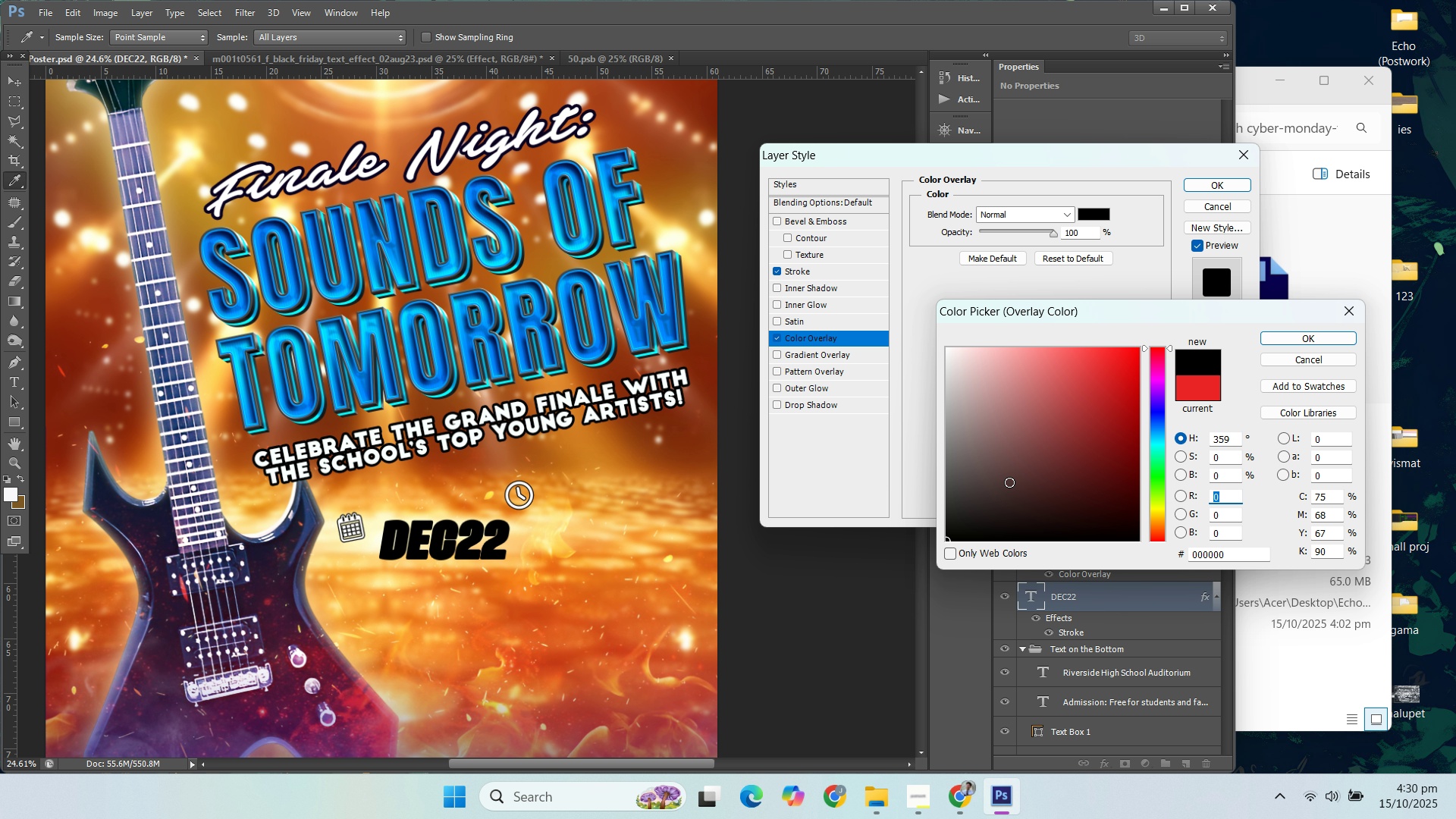 
left_click([1157, 510])
 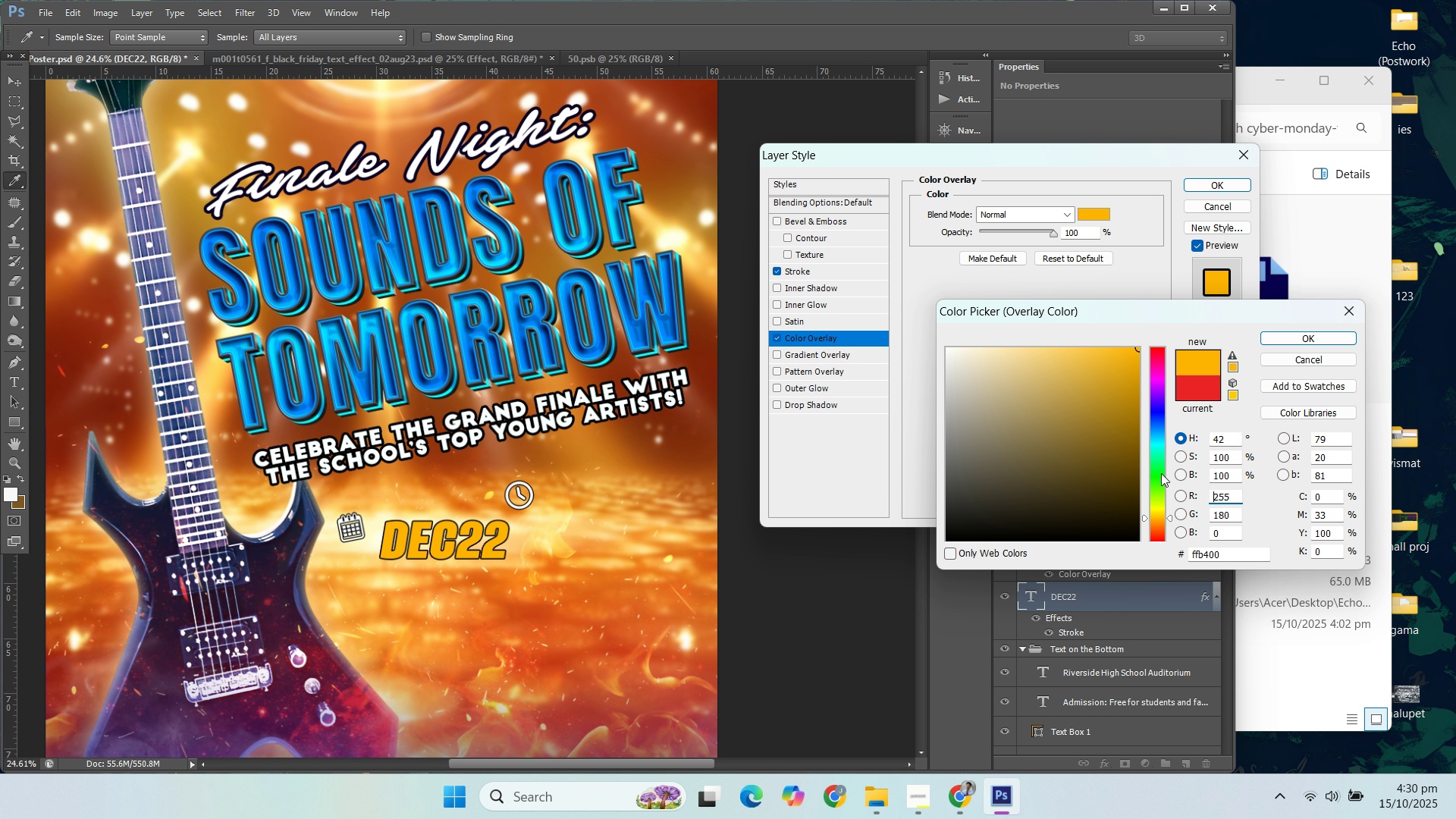 
wait(5.47)
 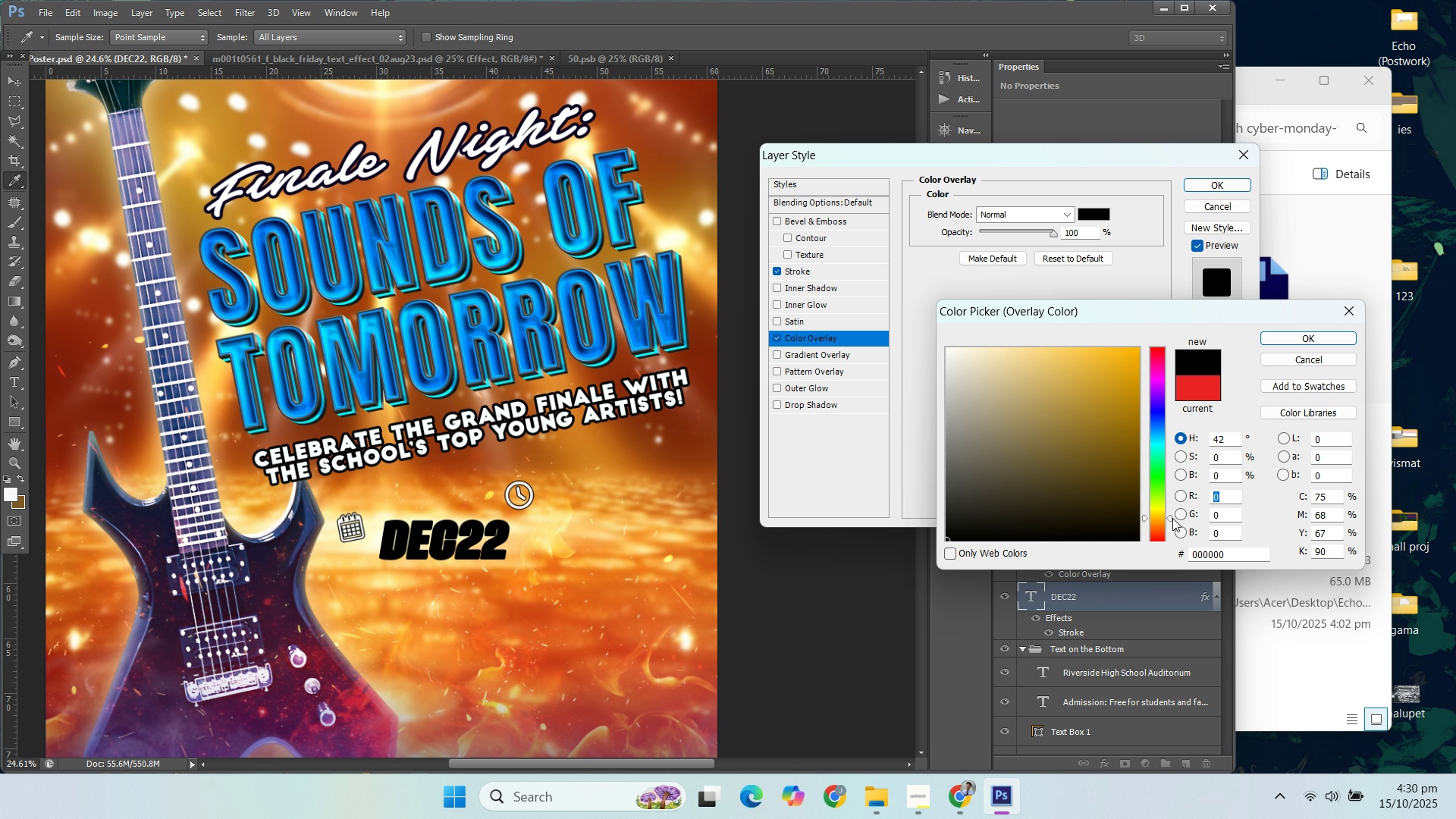 
left_click([1277, 338])
 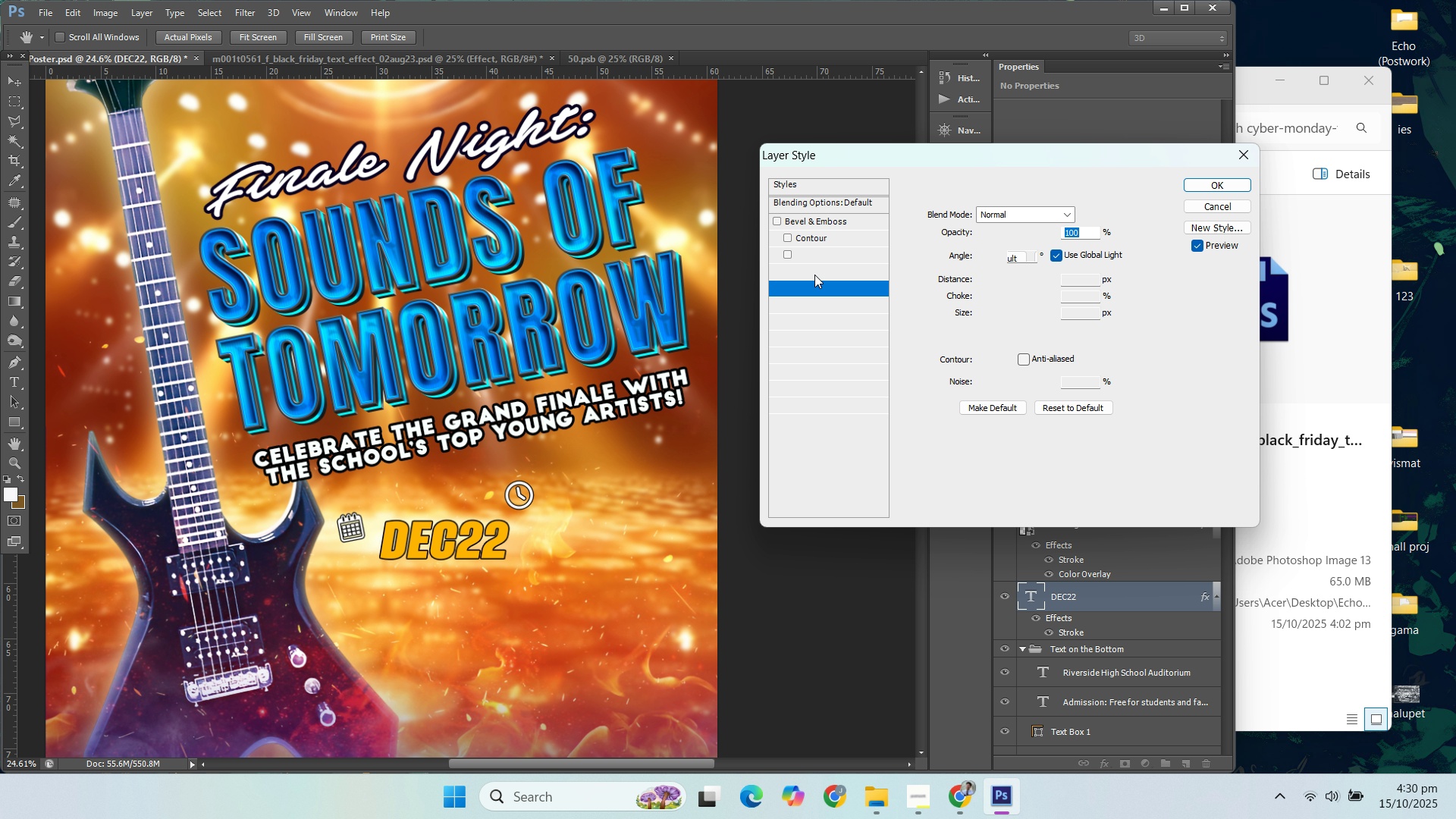 
double_click([817, 267])
 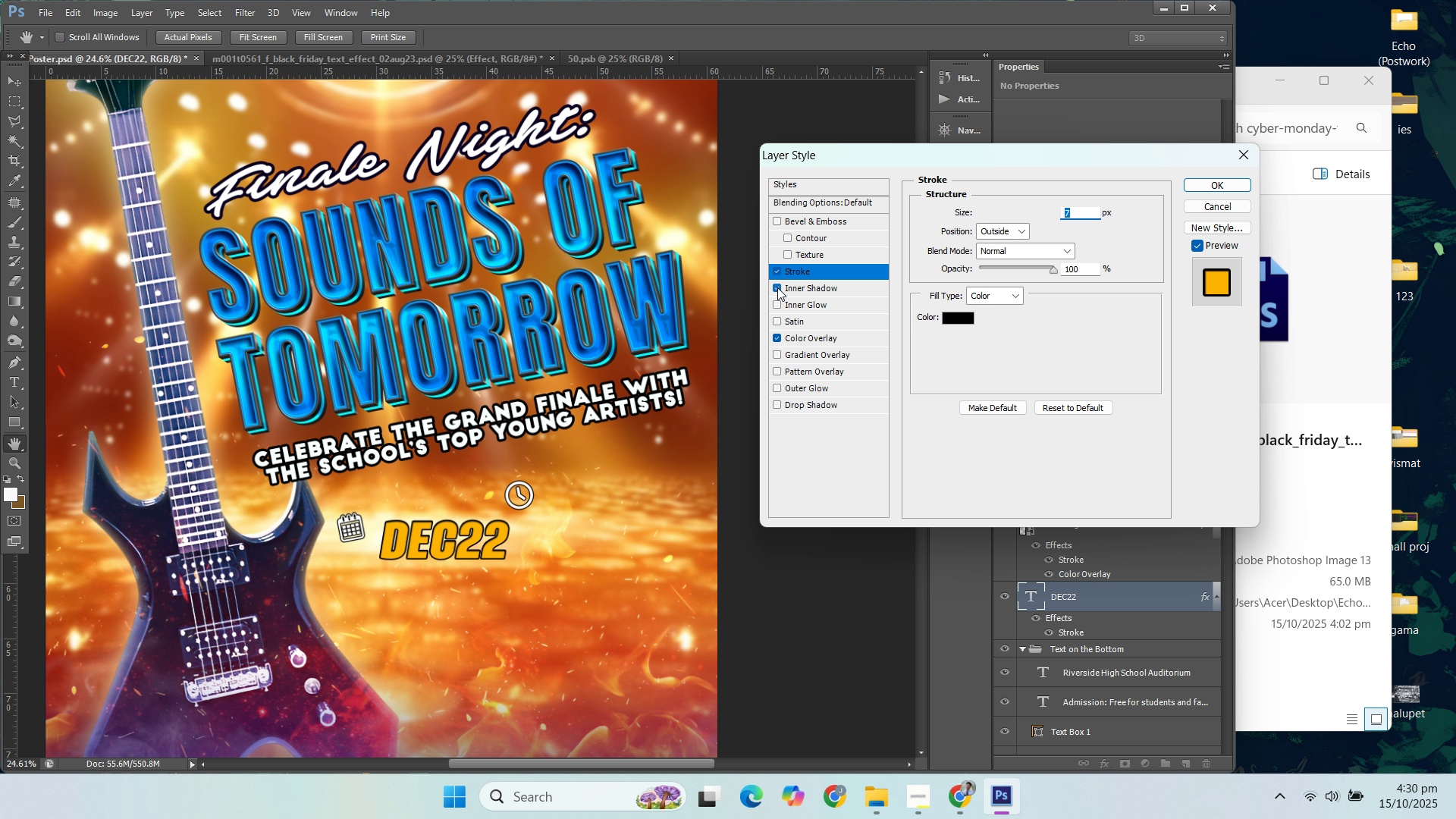 
left_click([777, 287])
 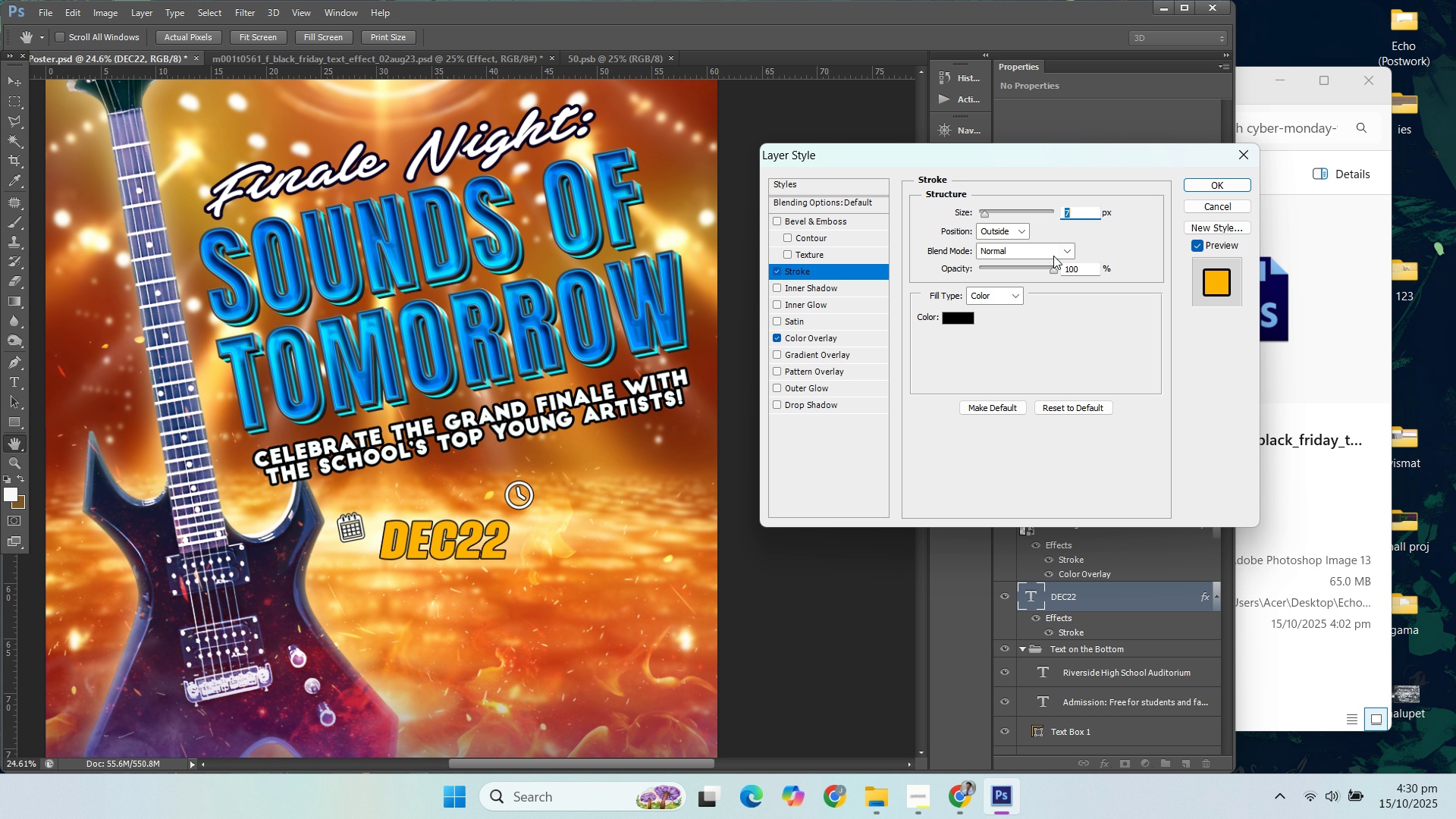 
key(ArrowUp)
 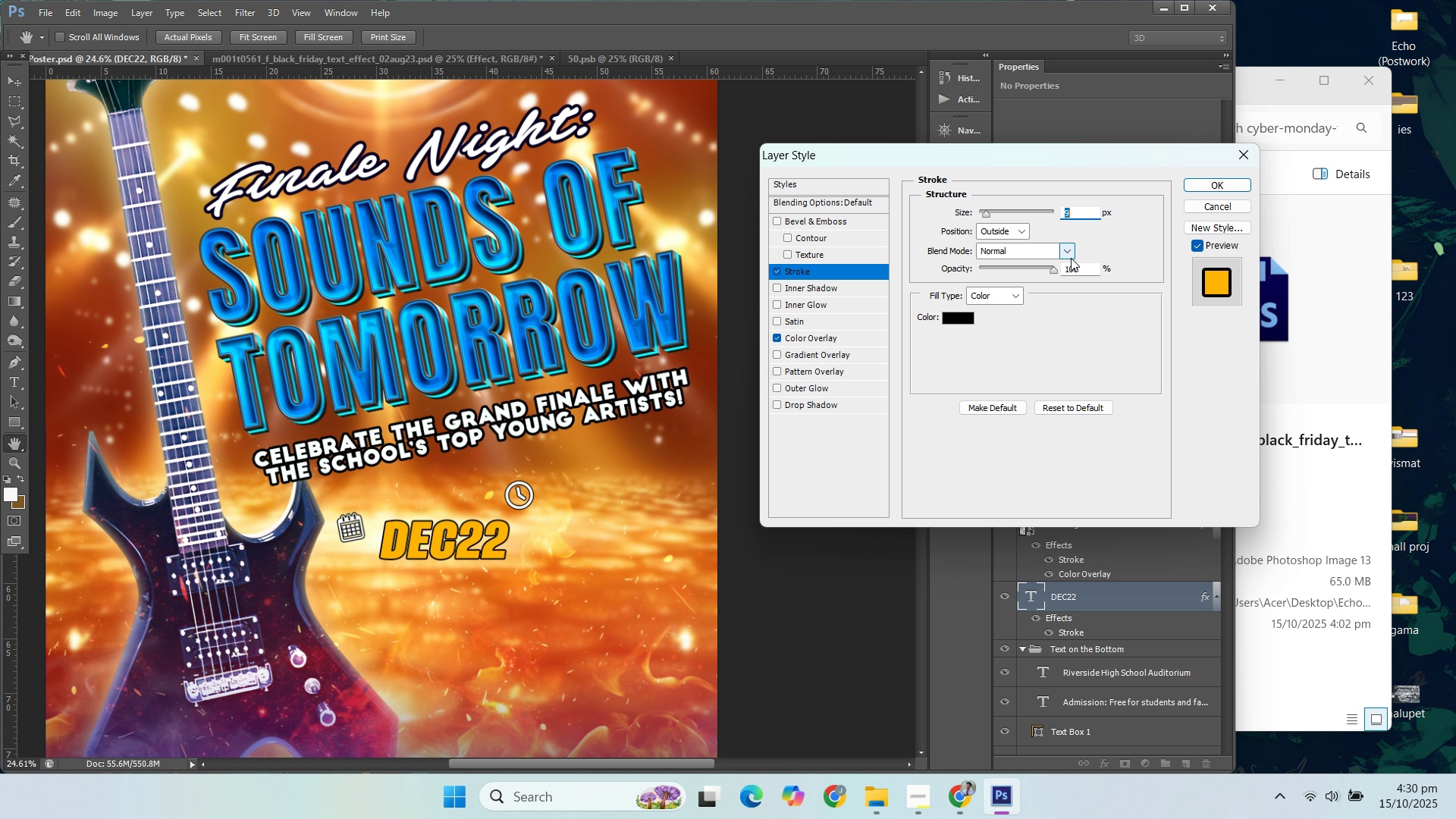 
key(ArrowUp)
 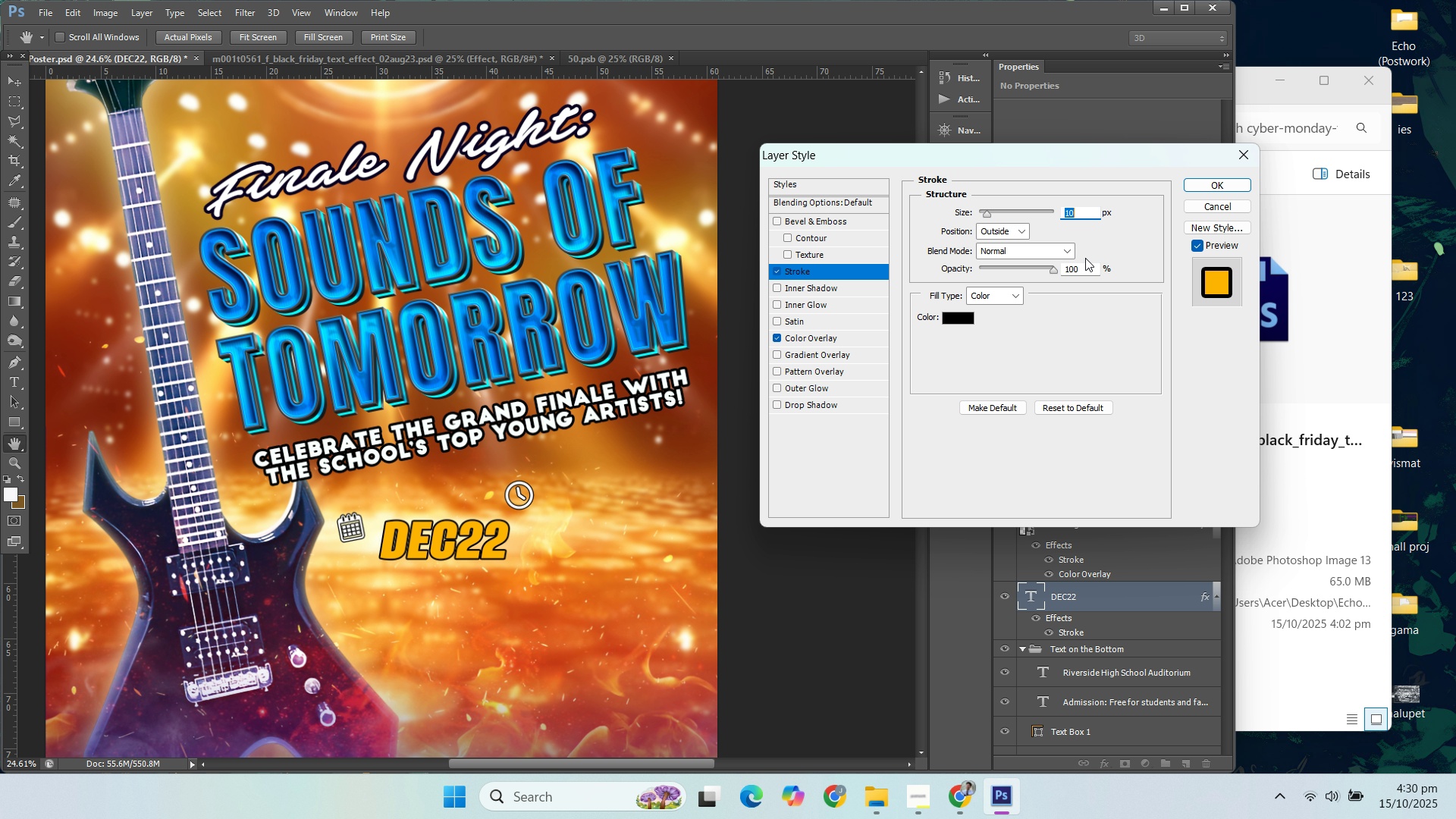 
key(ArrowUp)
 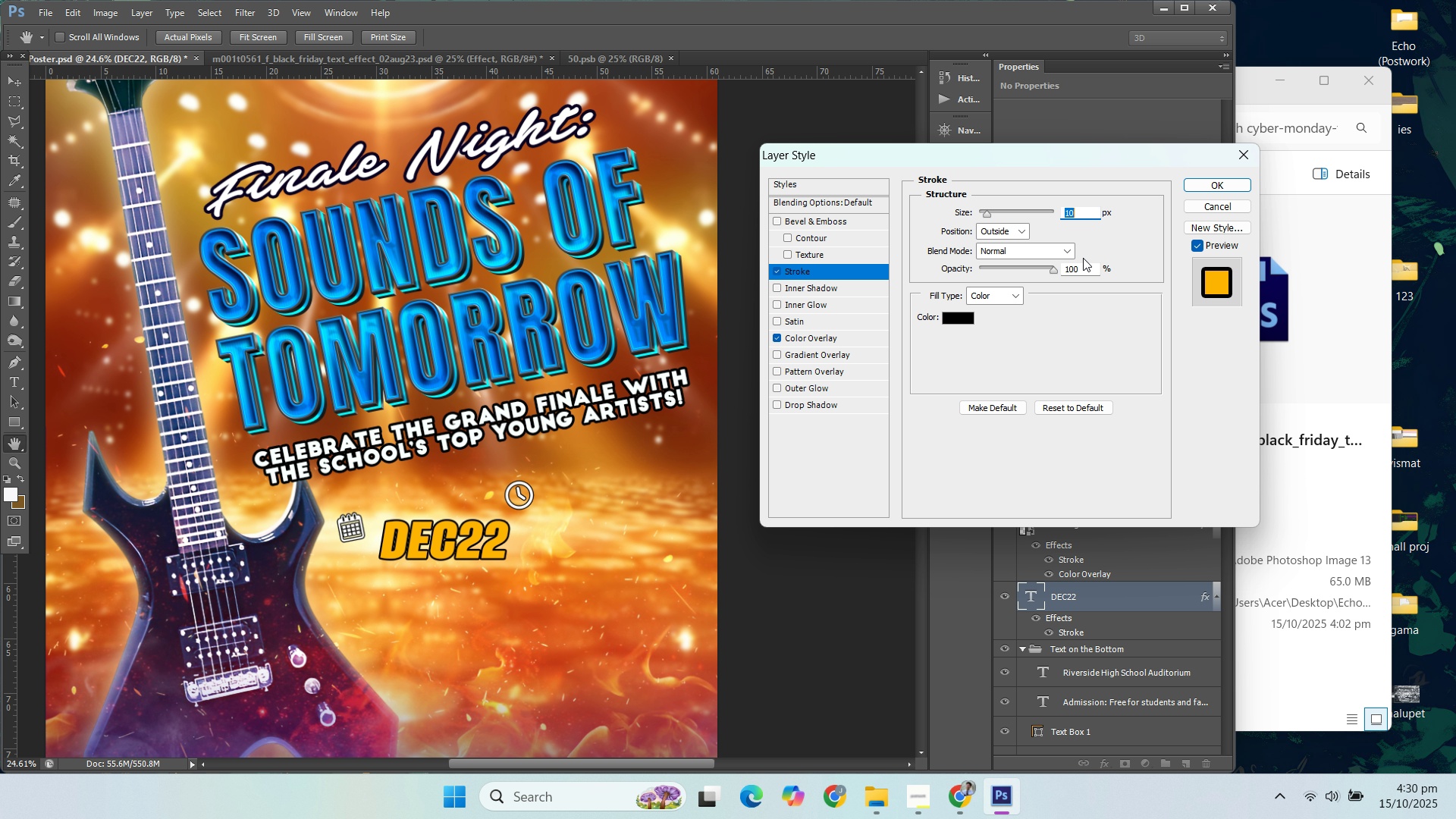 
key(ArrowUp)
 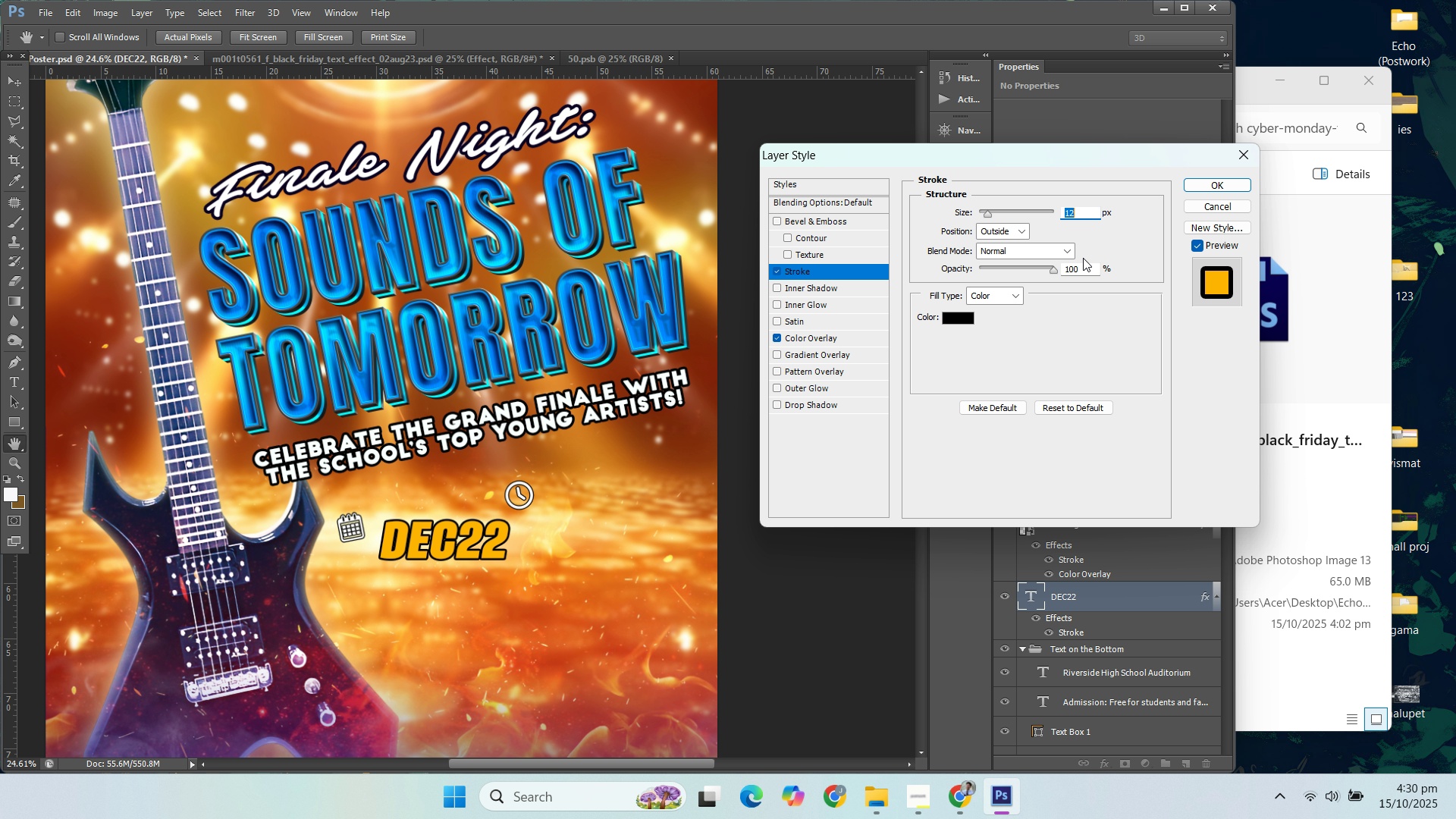 
key(ArrowUp)
 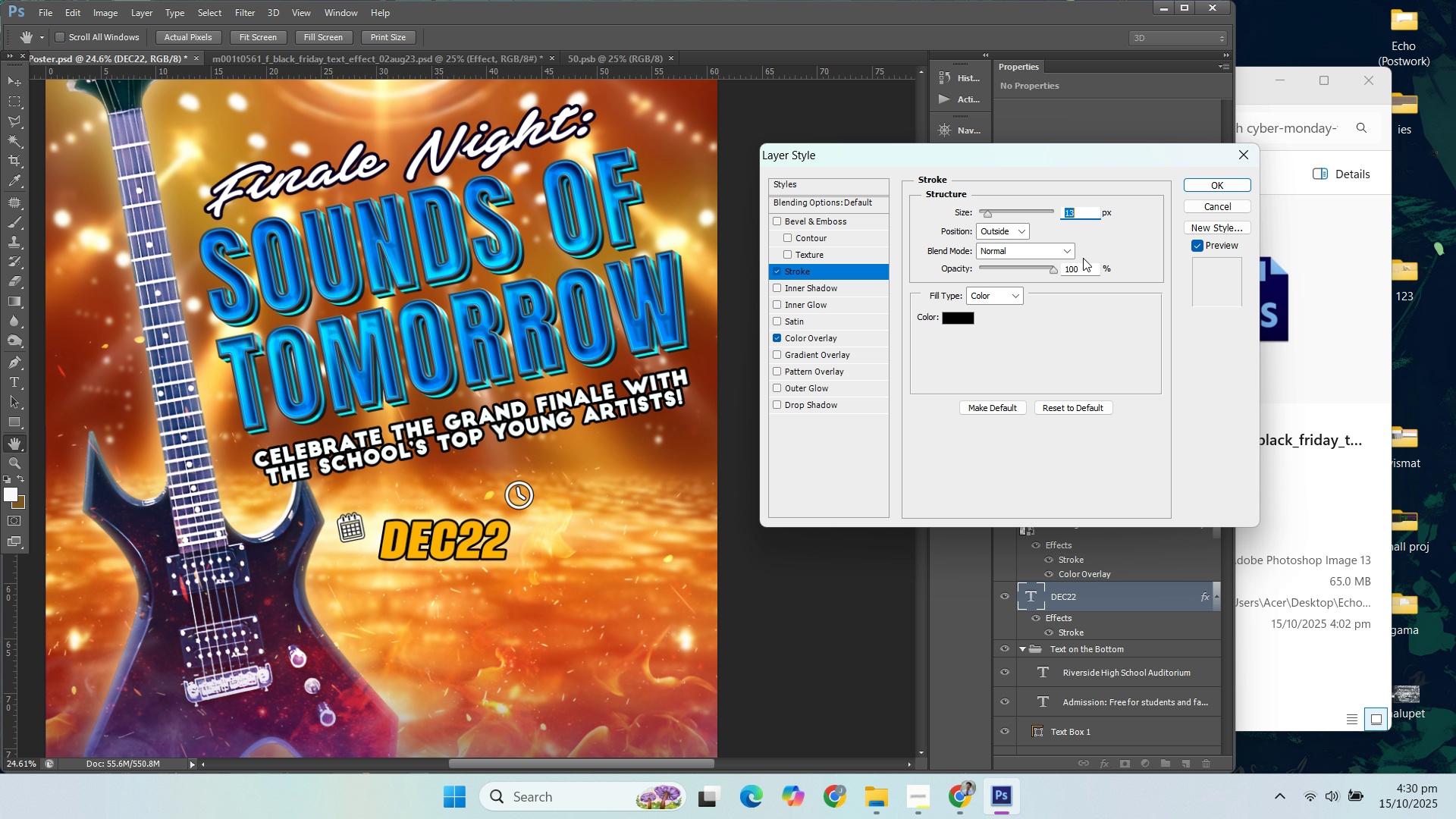 
key(ArrowUp)
 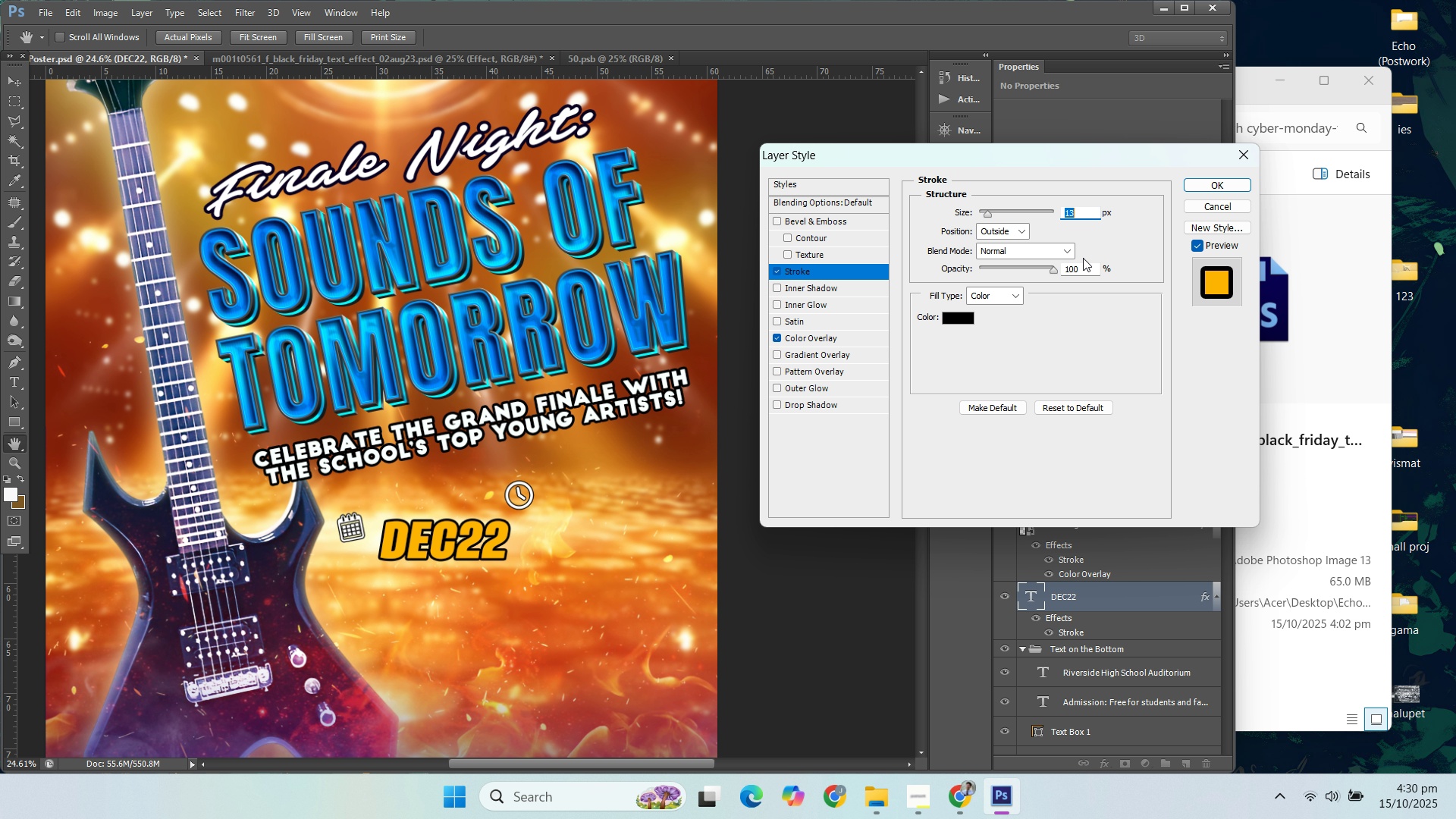 
key(ArrowUp)
 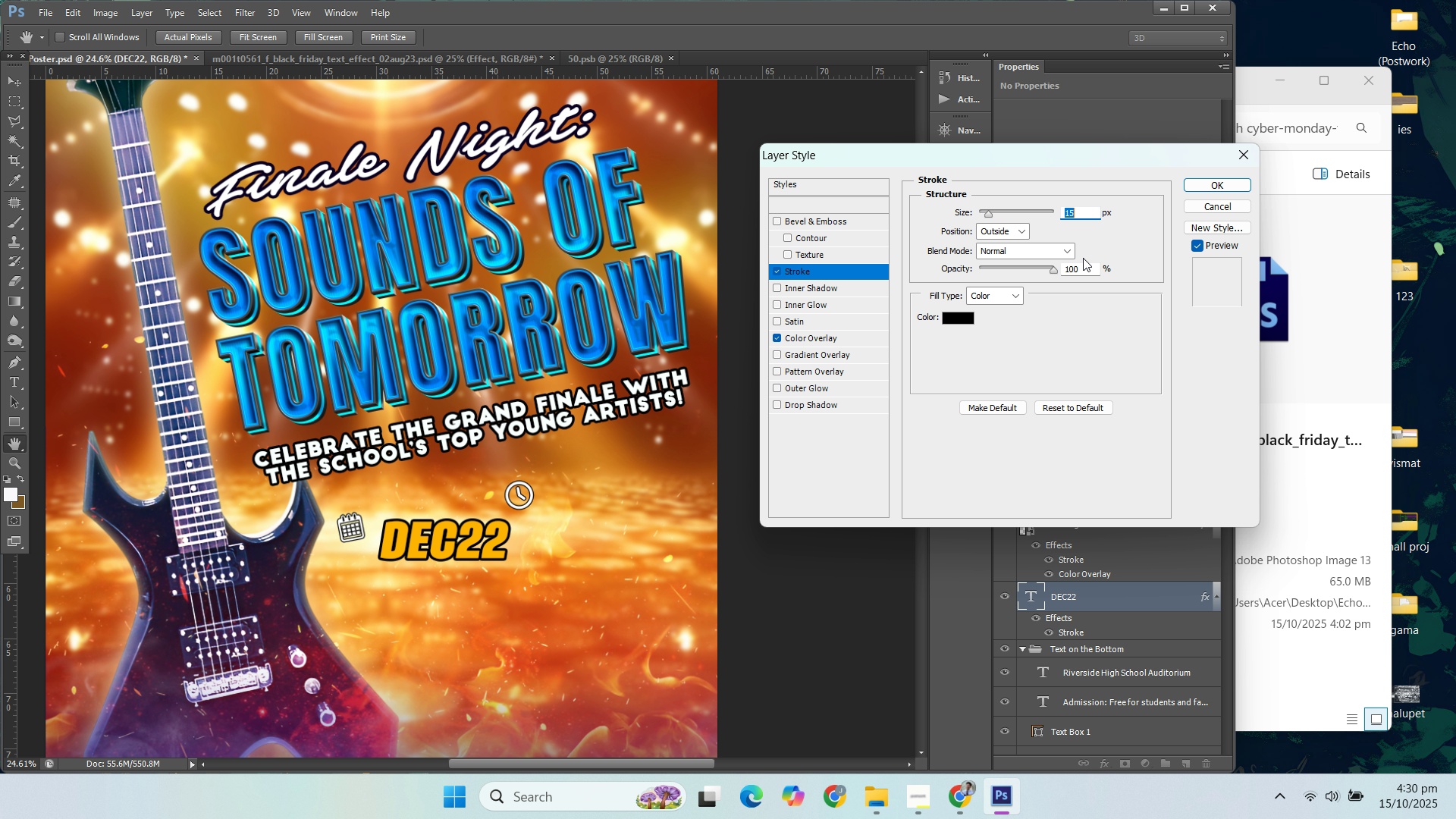 
key(ArrowUp)
 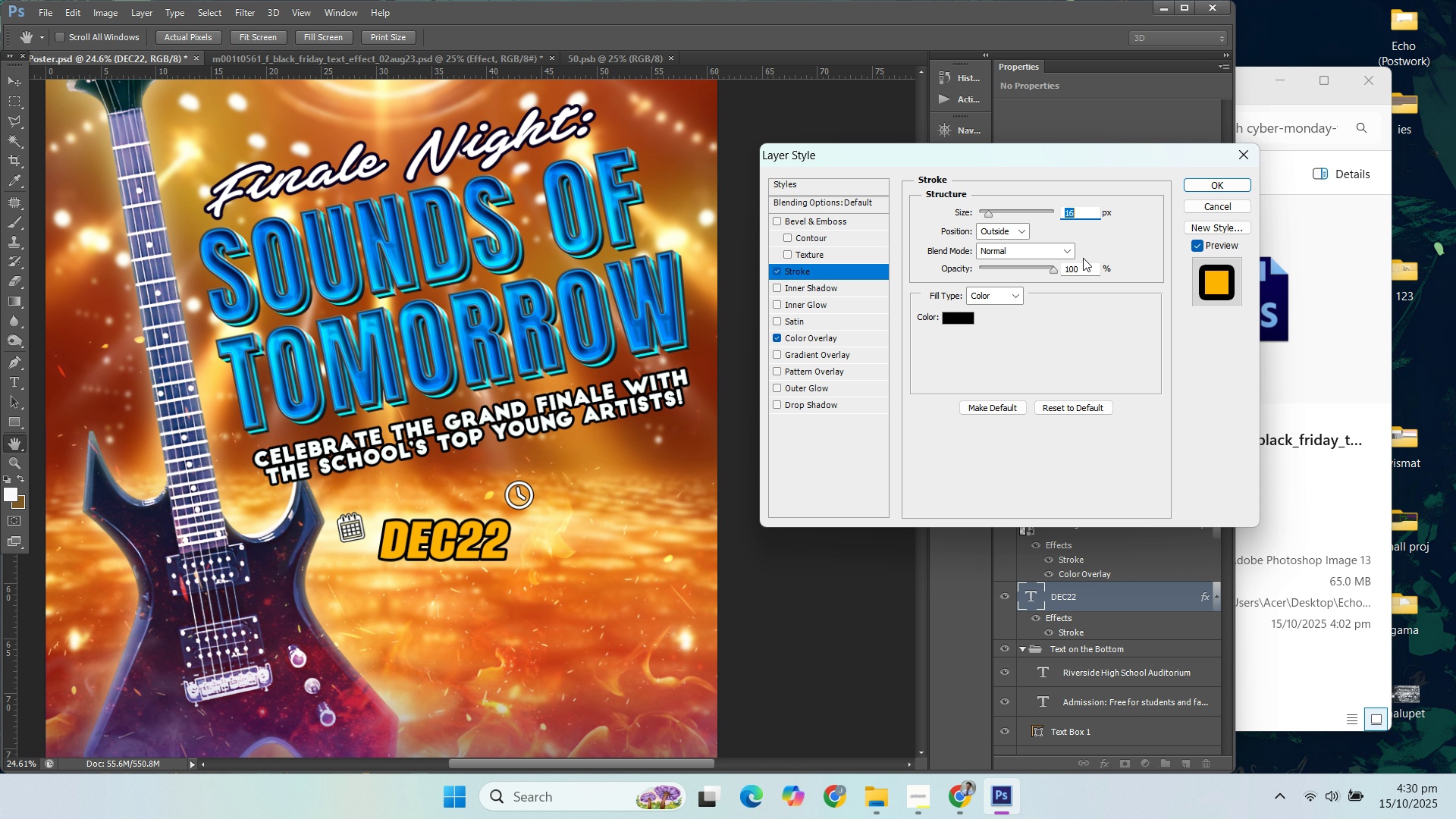 
key(ArrowUp)
 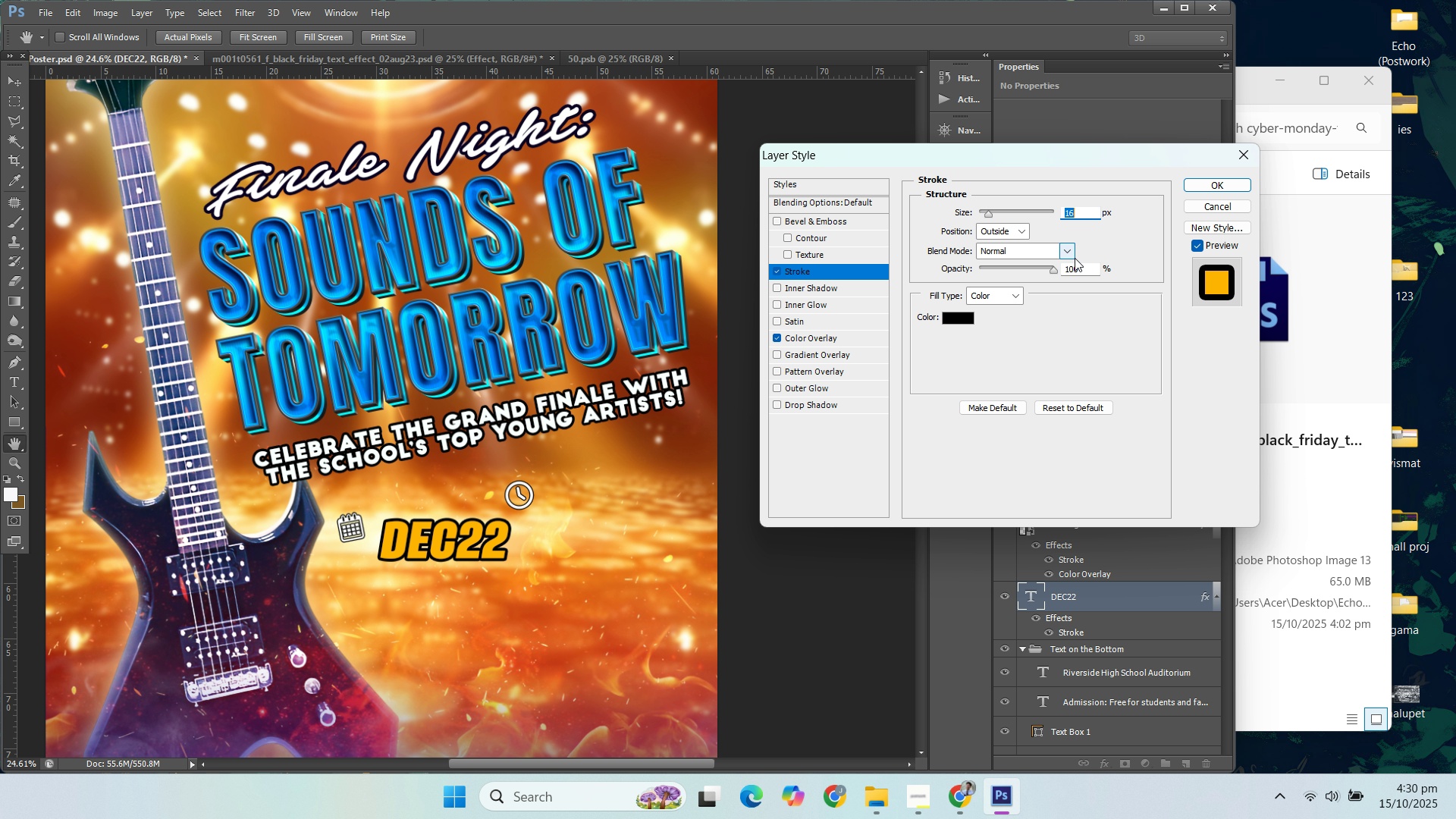 
key(ArrowLeft)
 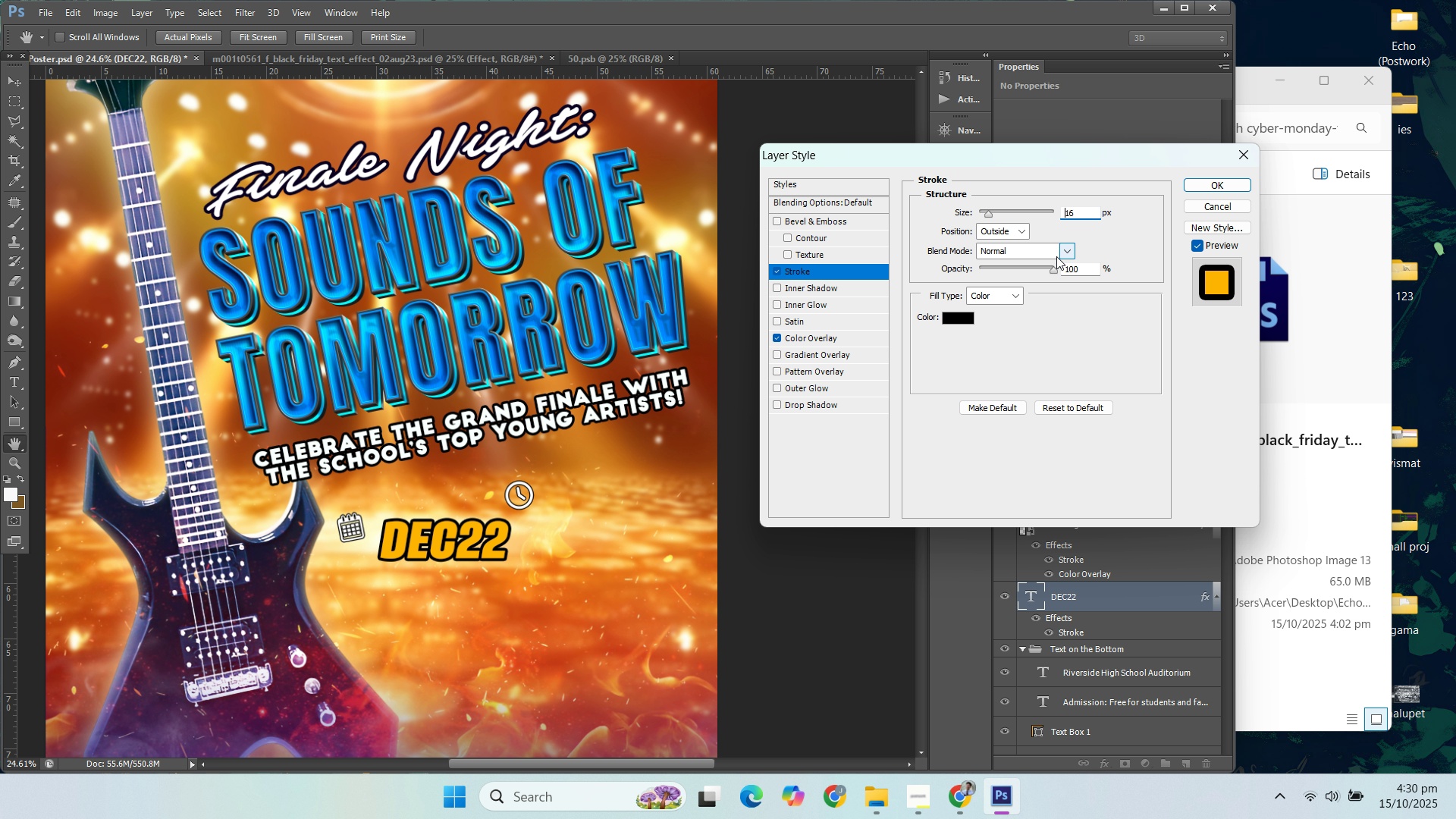 
key(ArrowUp)
 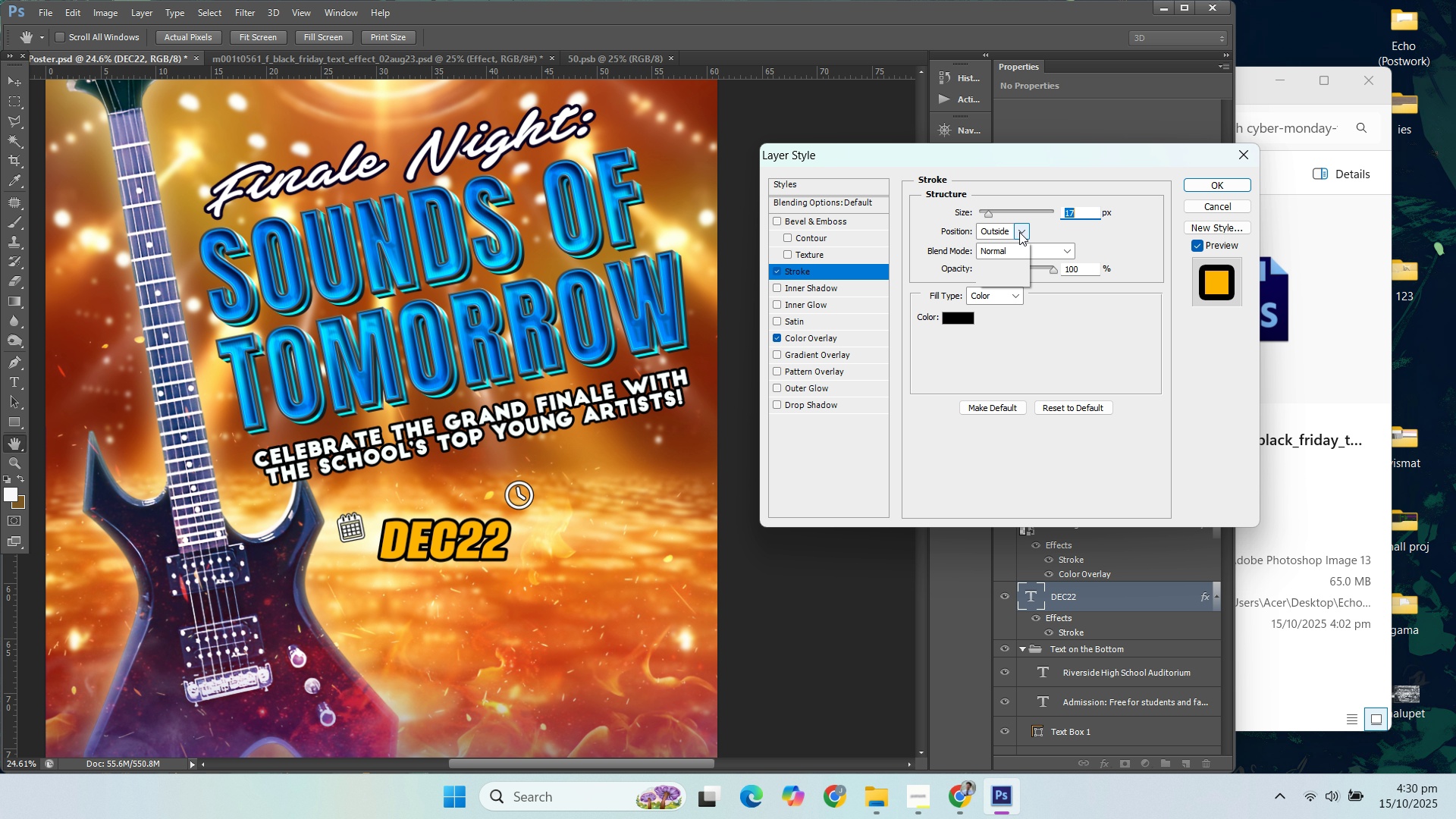 
left_click([1019, 232])
 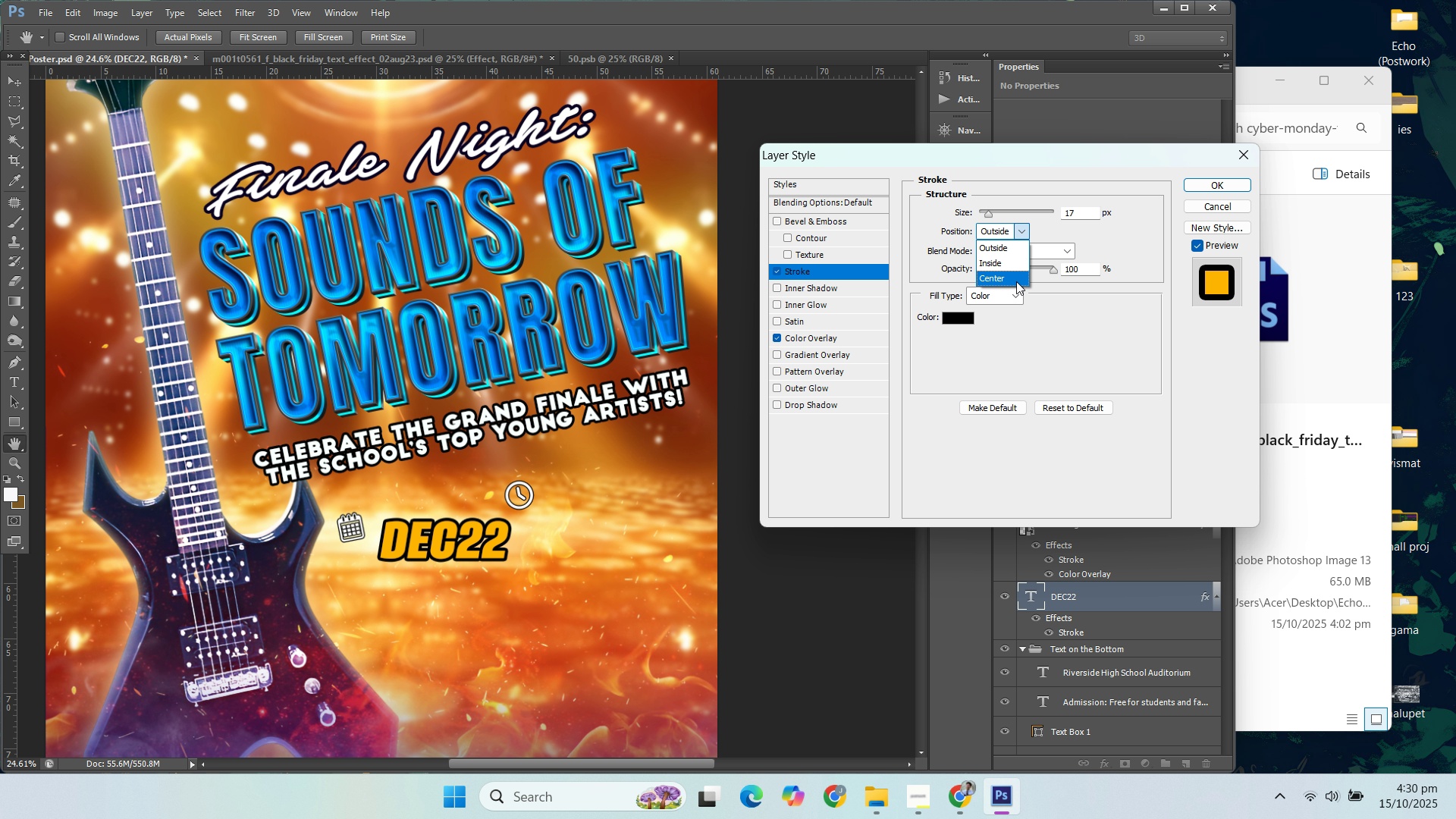 
left_click([1016, 281])
 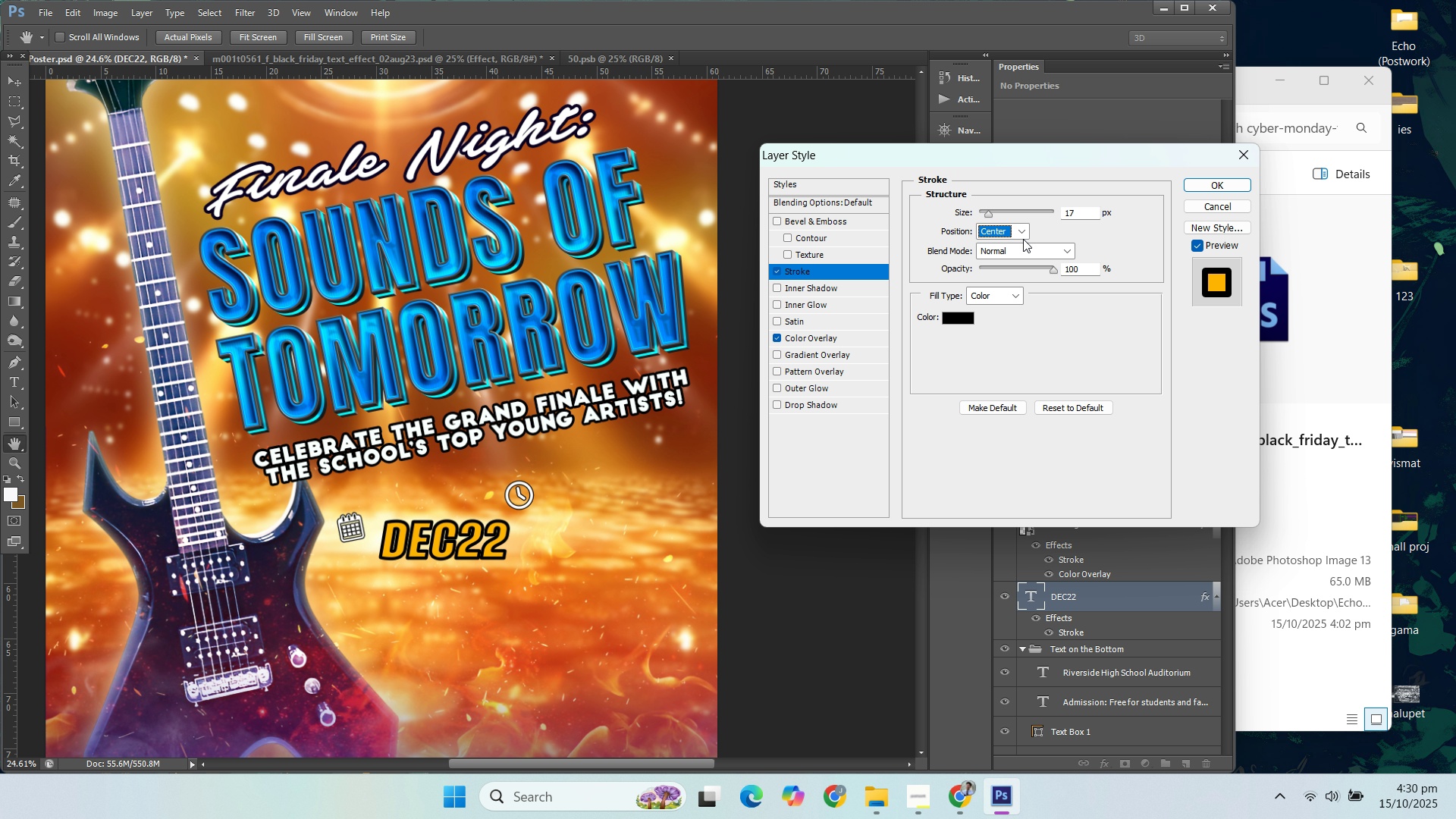 
left_click([1020, 234])
 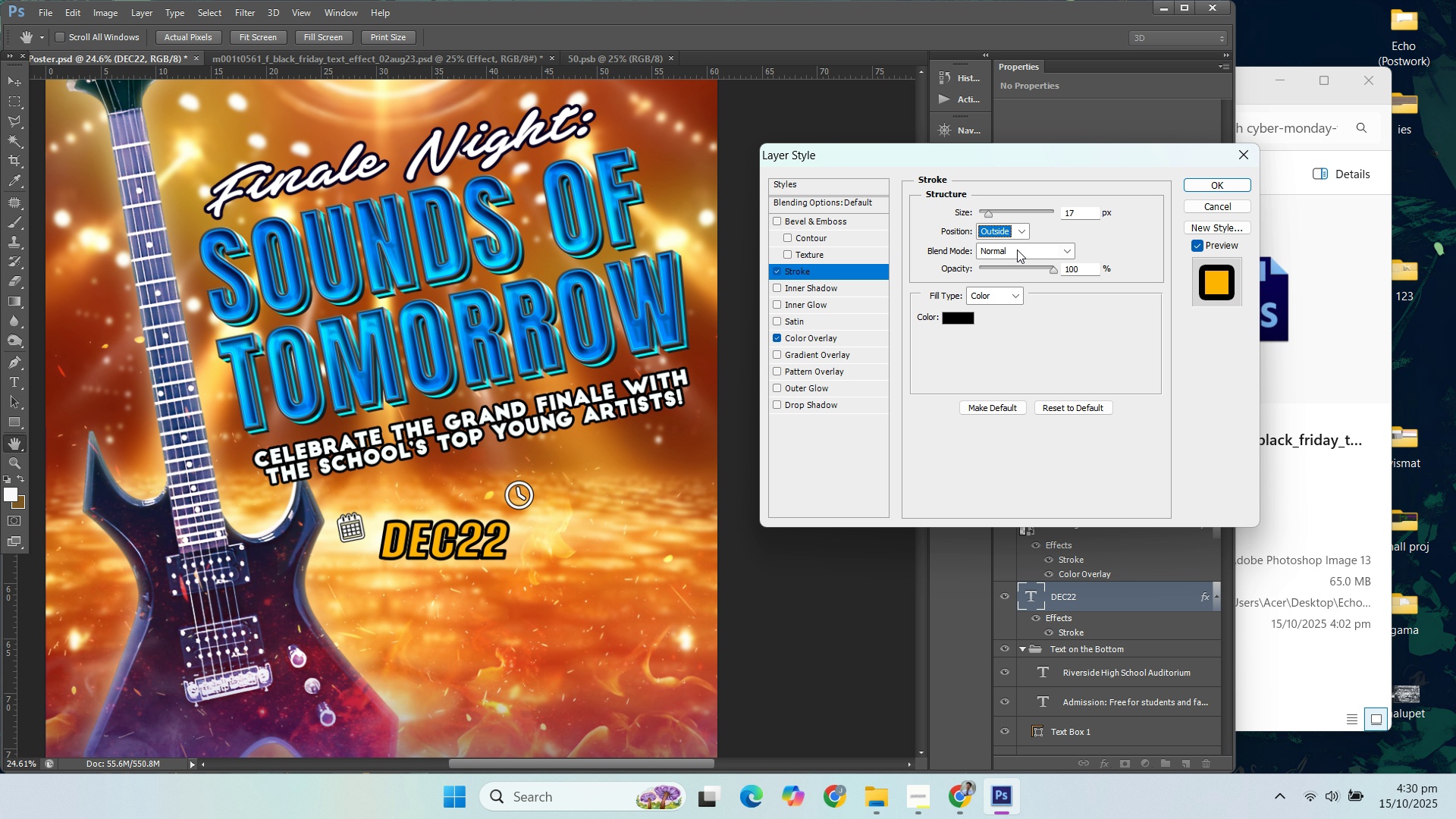 
left_click([1017, 249])
 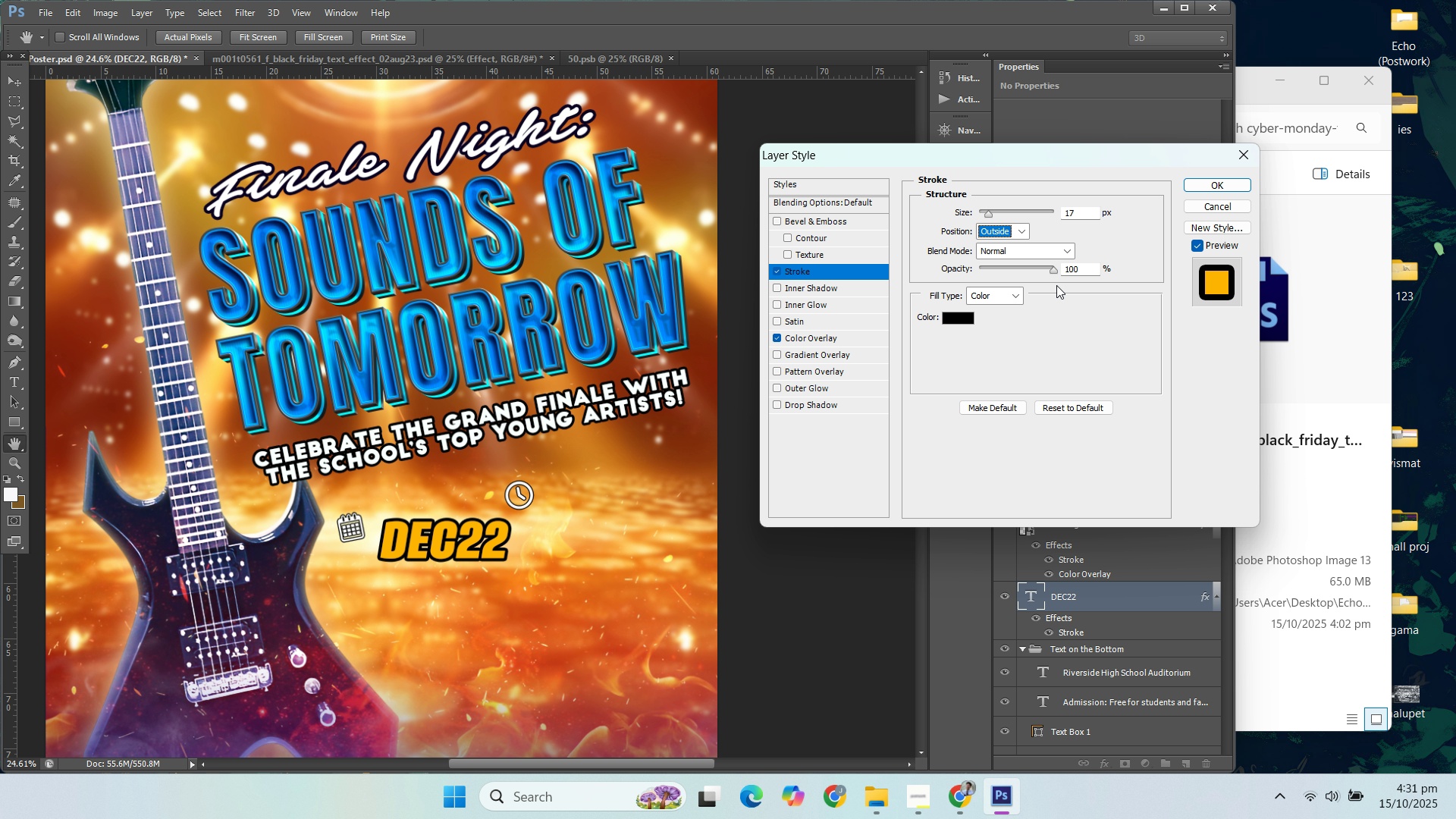 
wait(8.86)
 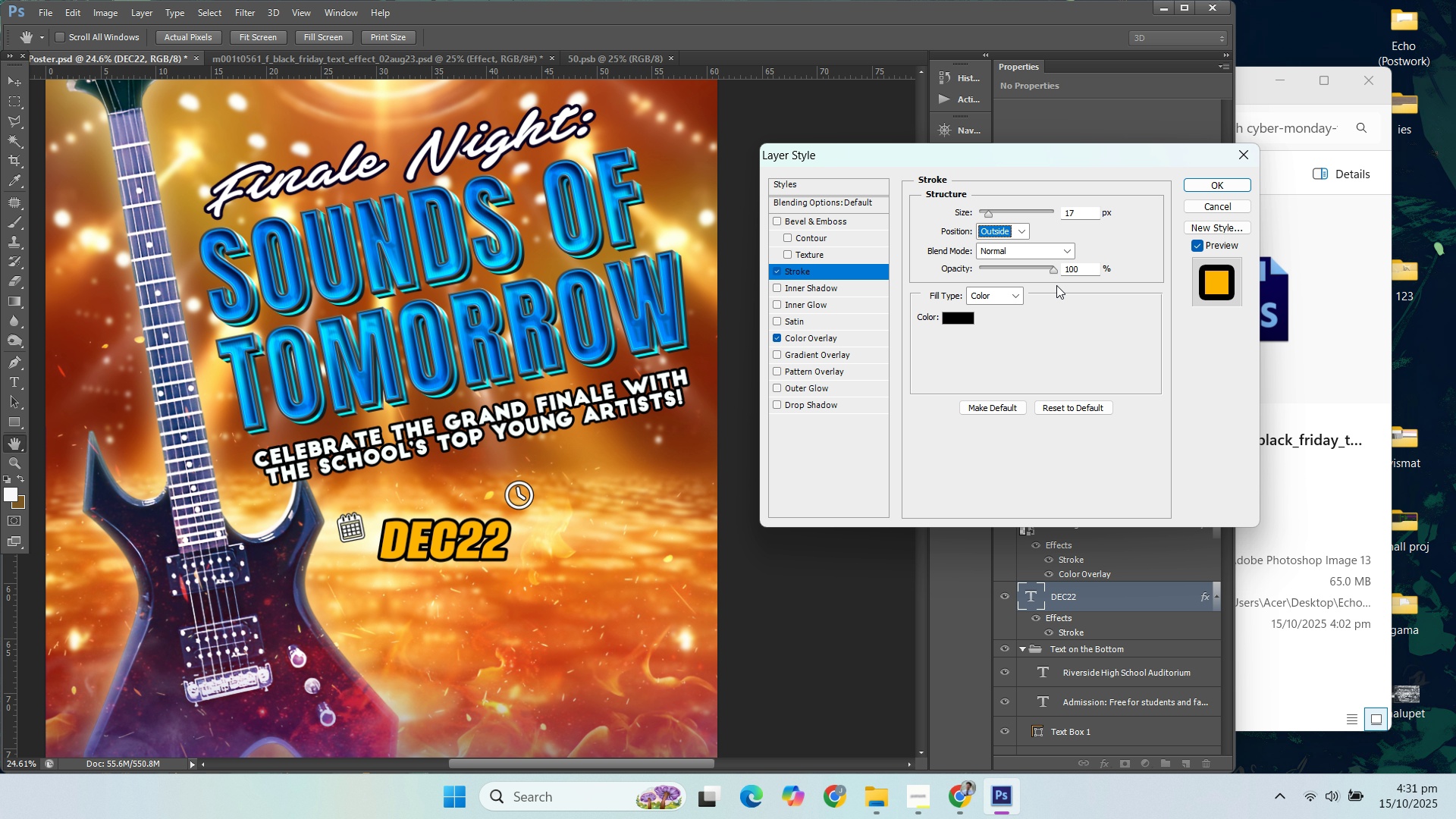 
left_click([910, 299])
 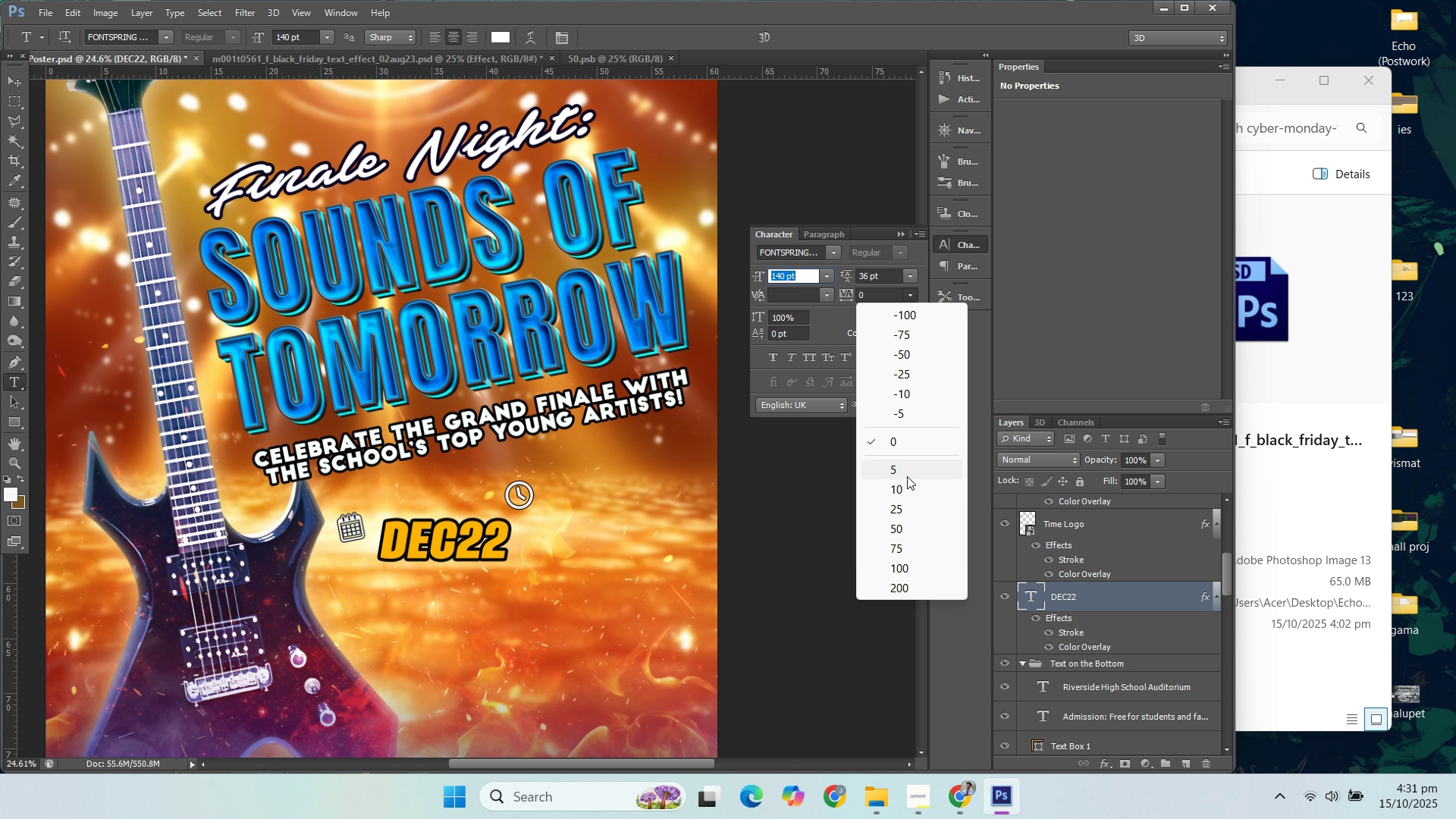 
left_click([908, 475])
 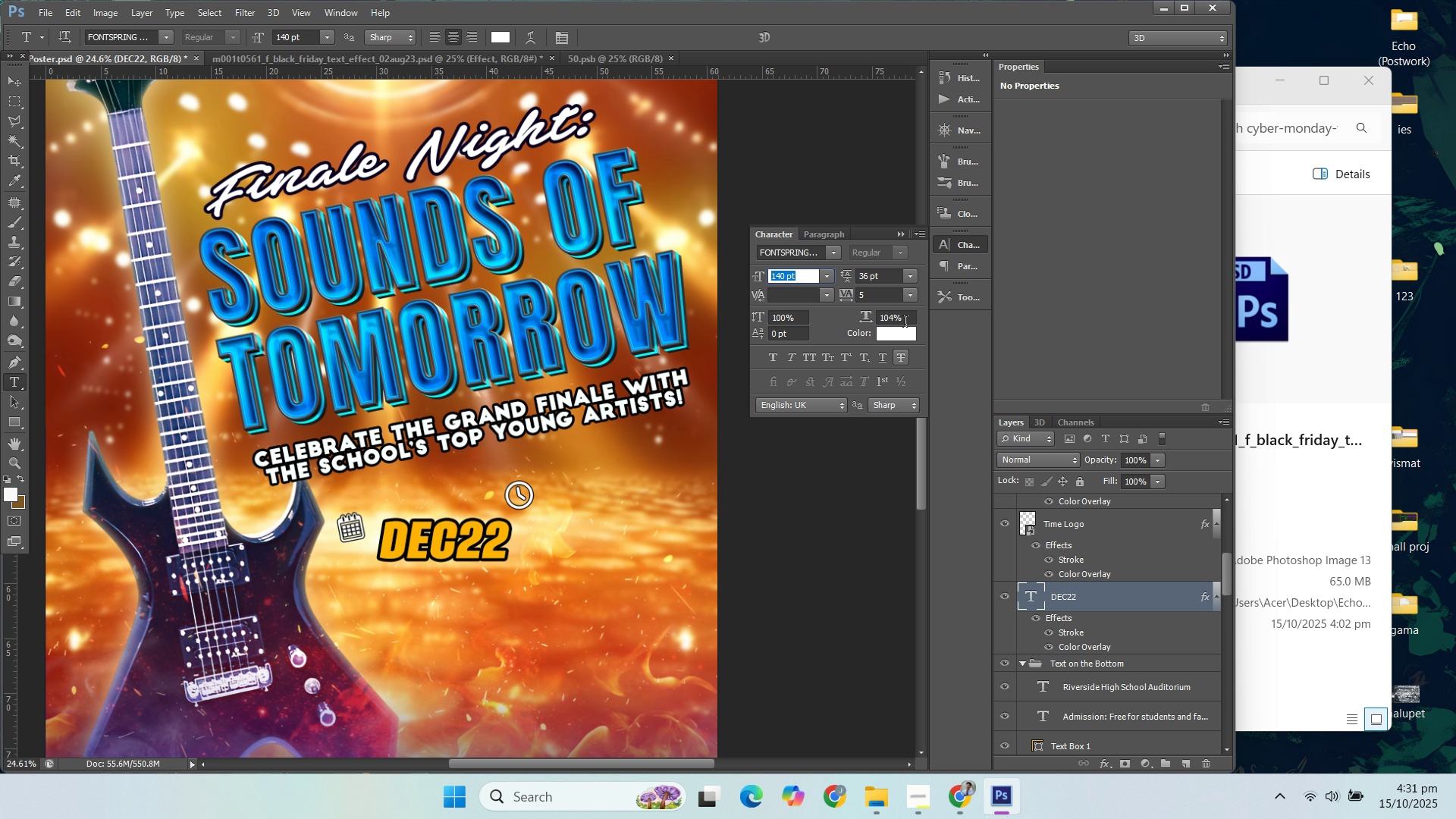 
left_click([908, 300])
 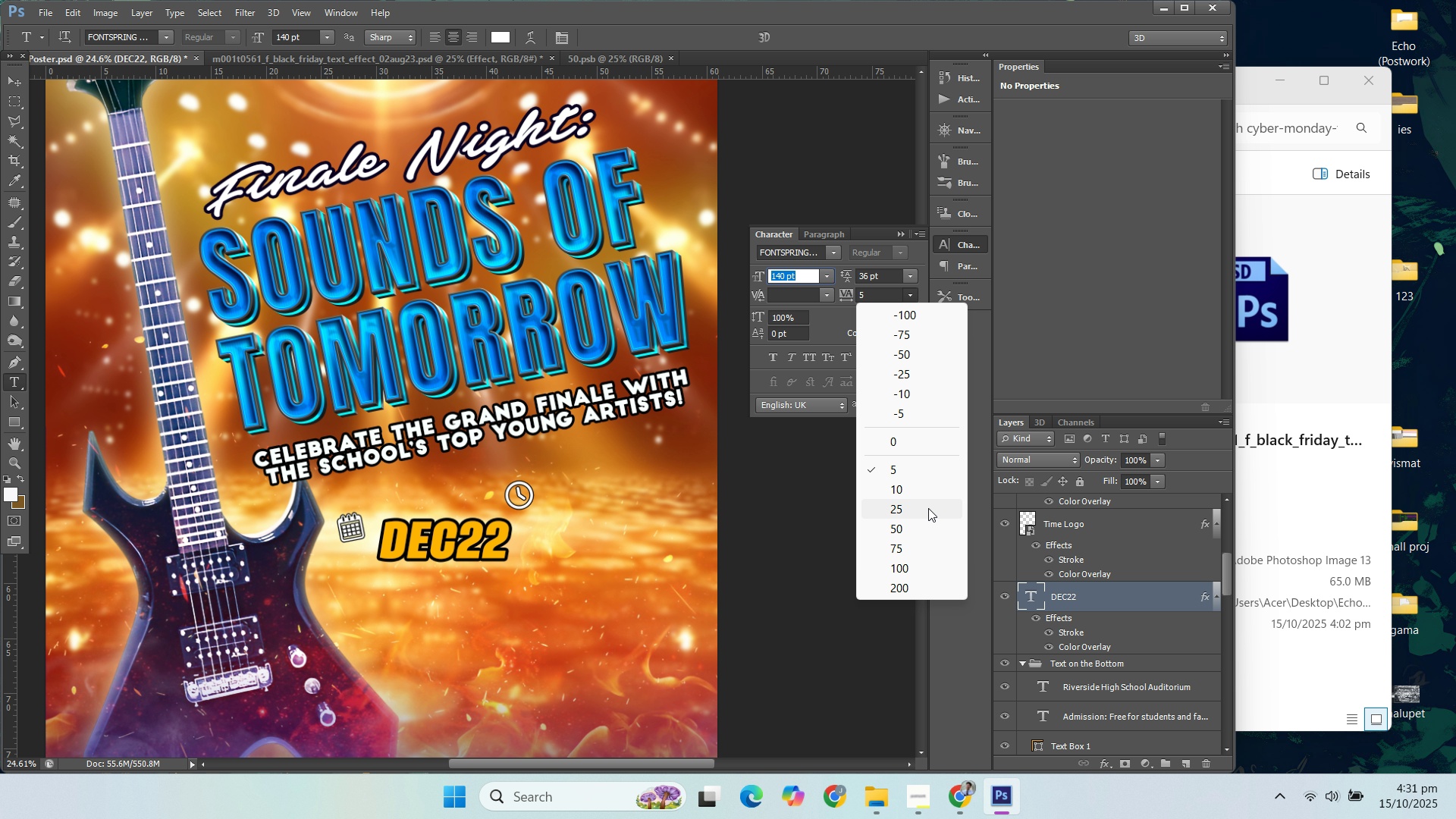 
left_click([928, 508])
 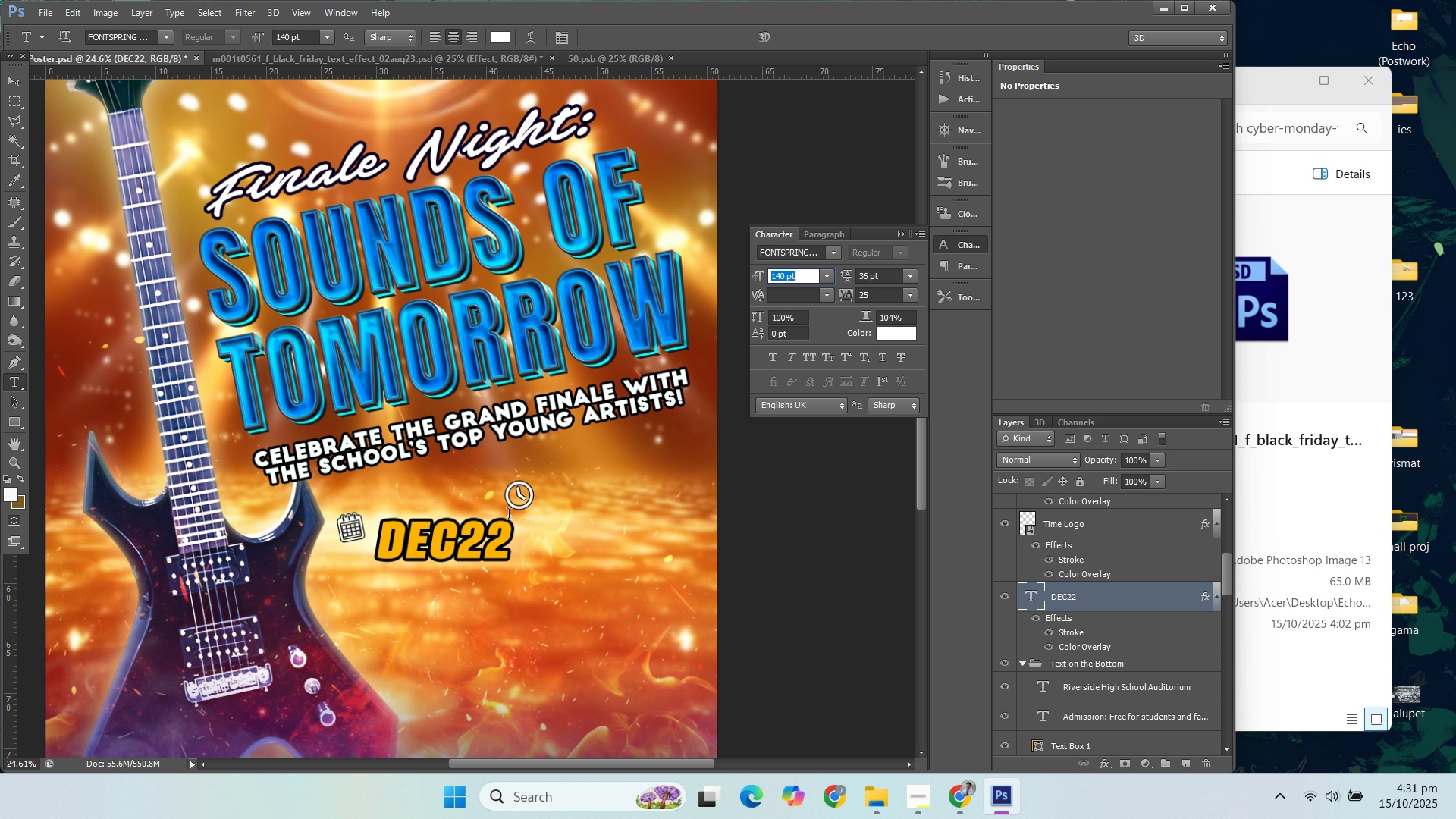 
left_click([460, 532])
 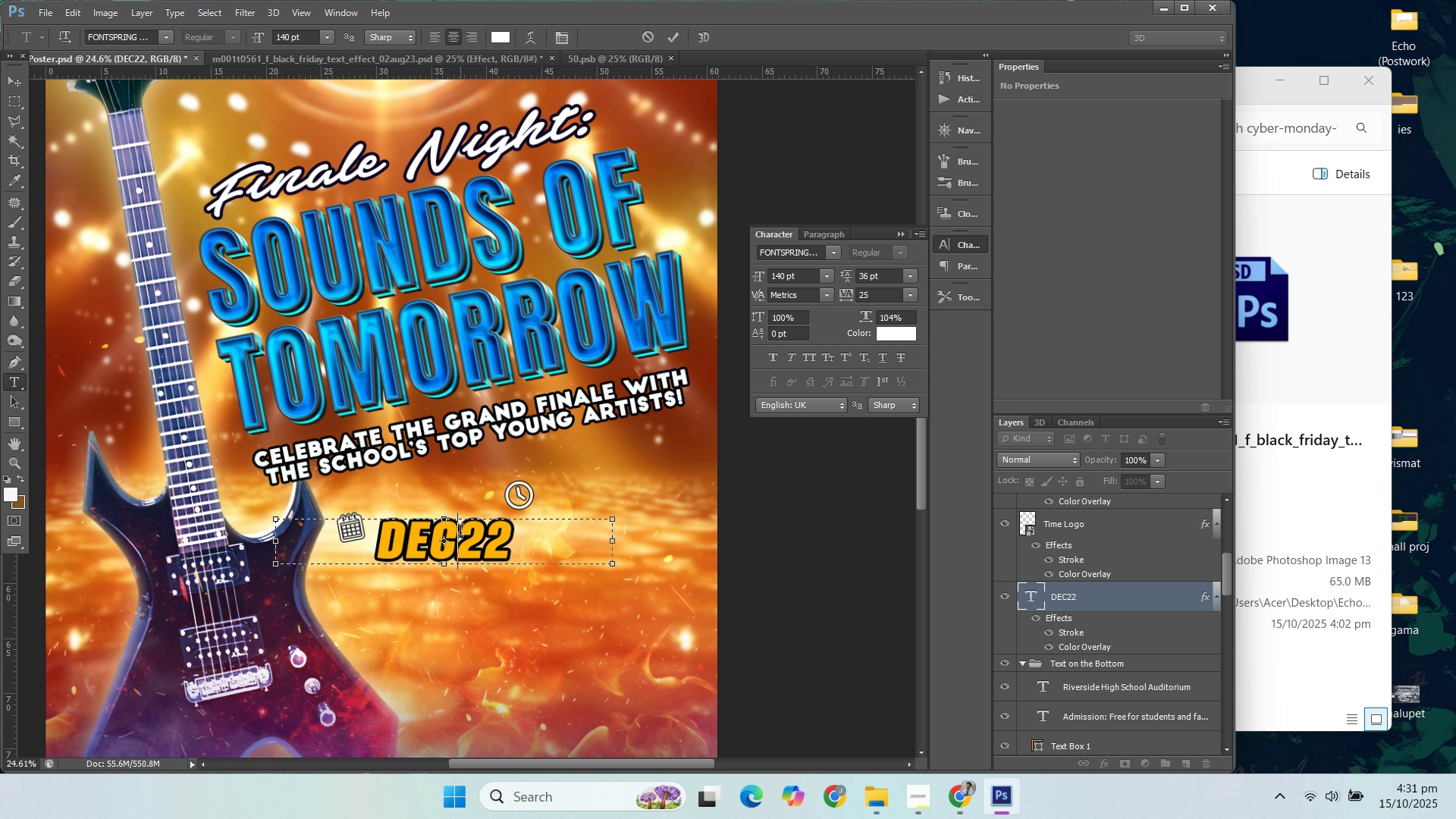 
key(Space)
 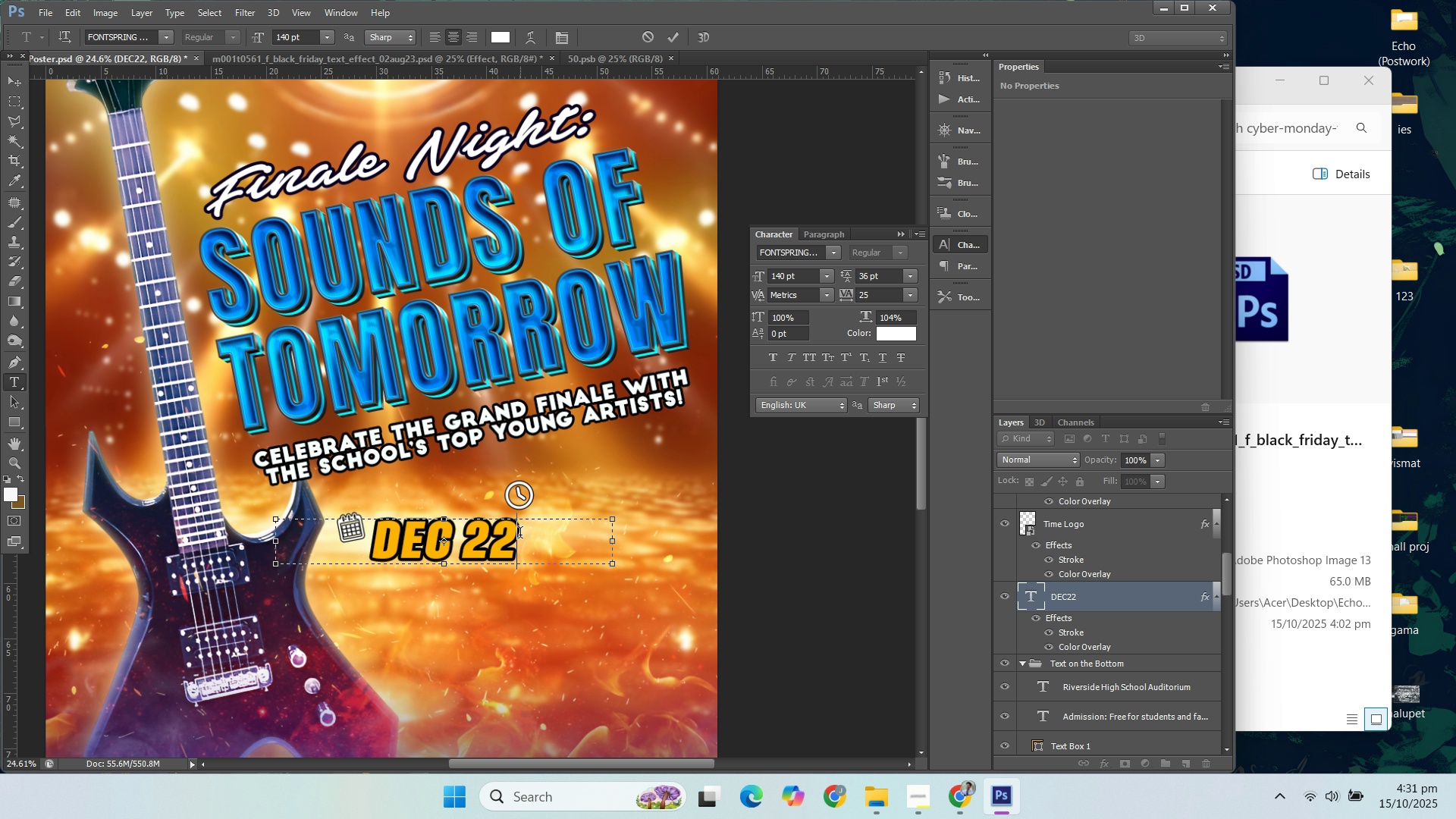 
left_click([520, 535])
 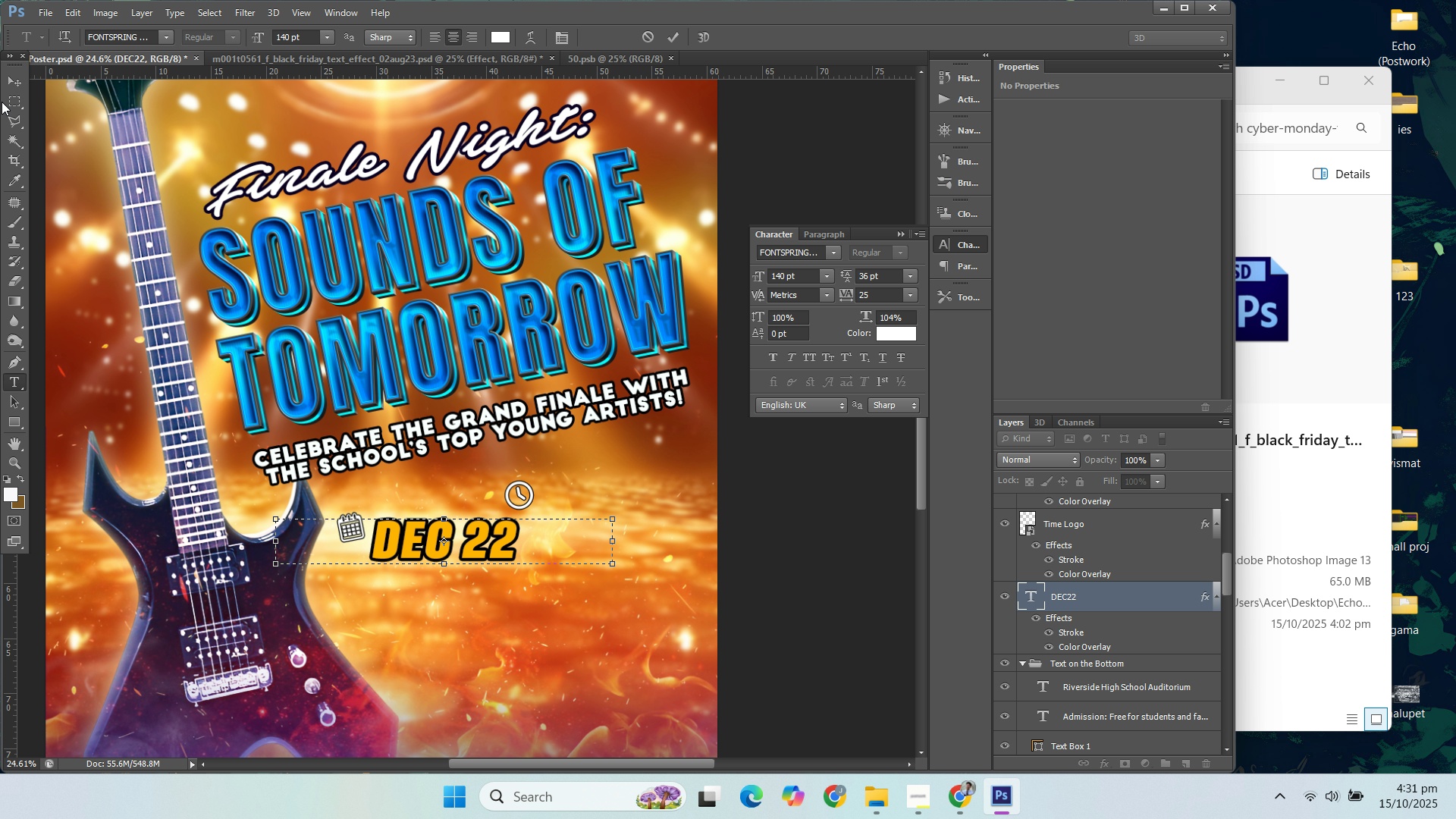 
left_click([8, 85])
 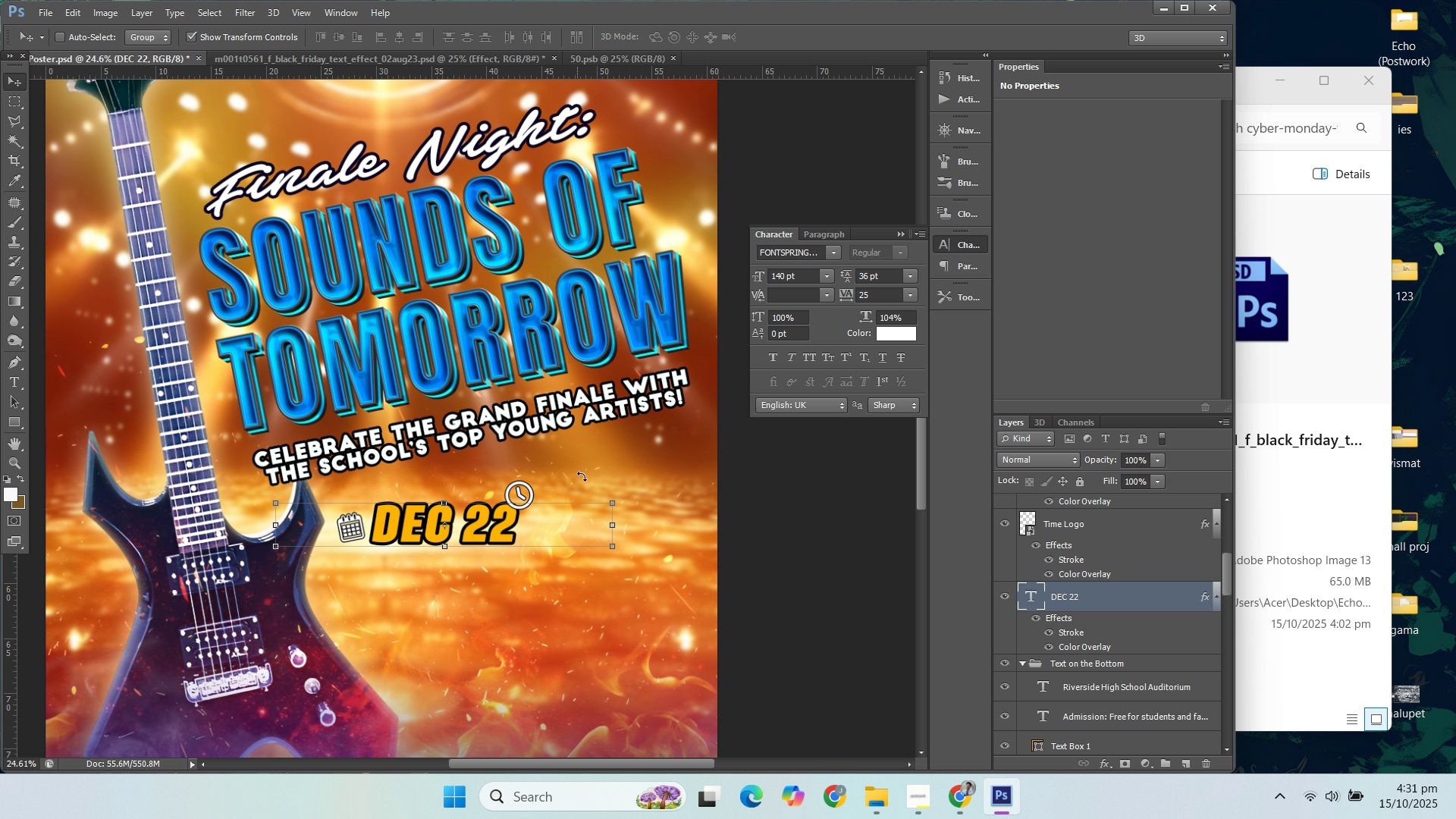 
left_click([837, 251])
 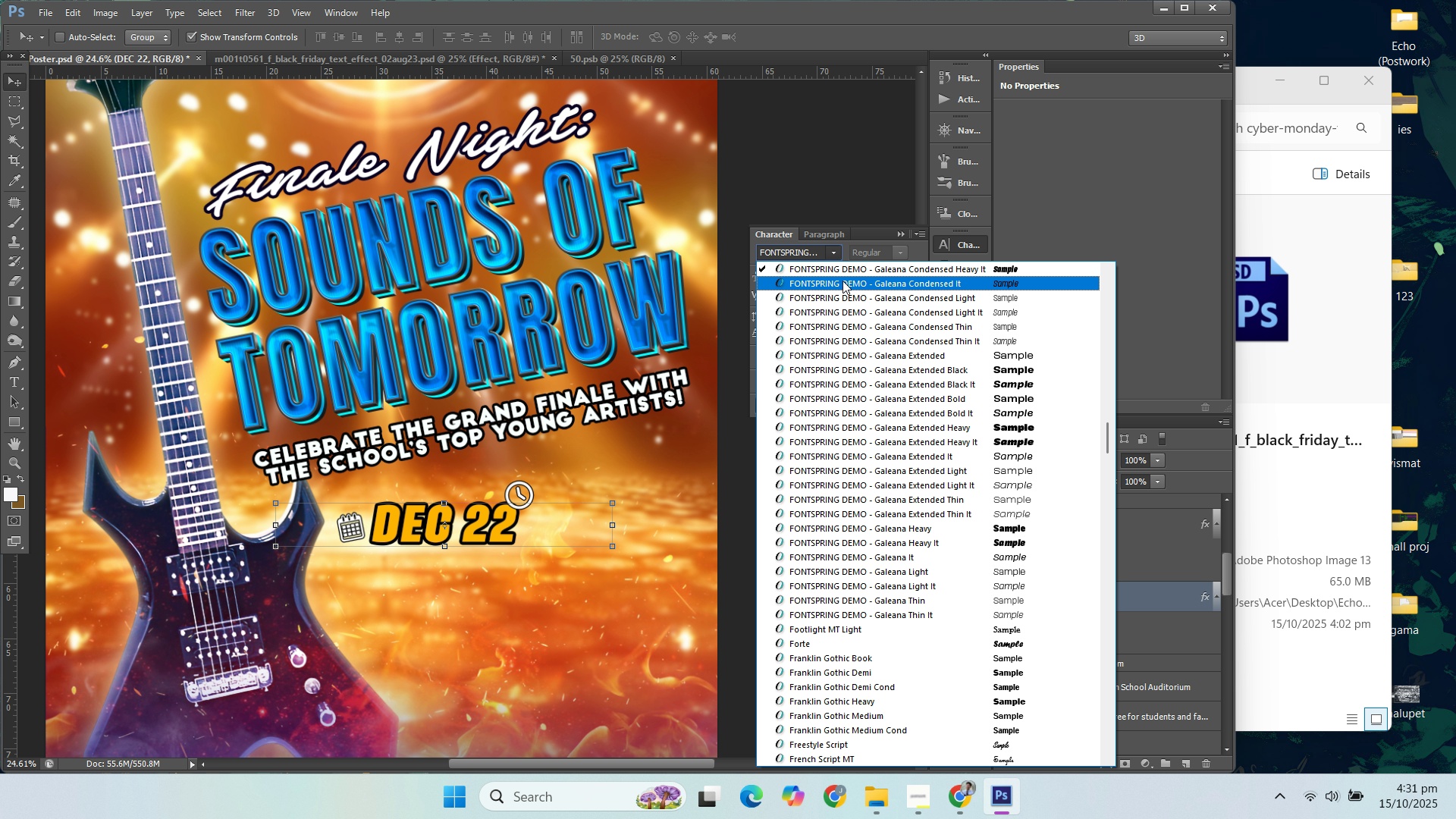 
scroll: coordinate [876, 310], scroll_direction: up, amount: 1.0
 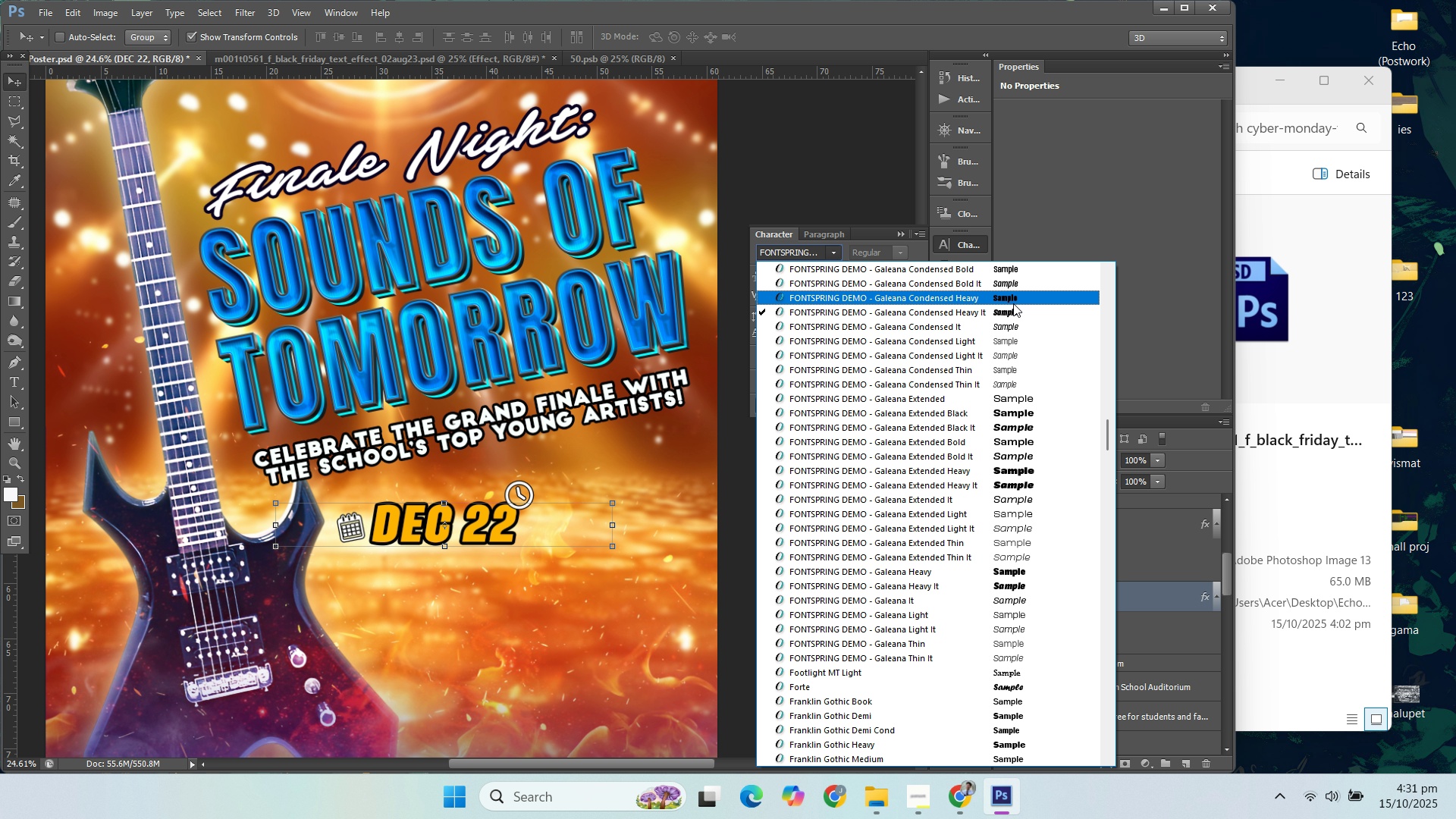 
left_click([1011, 301])
 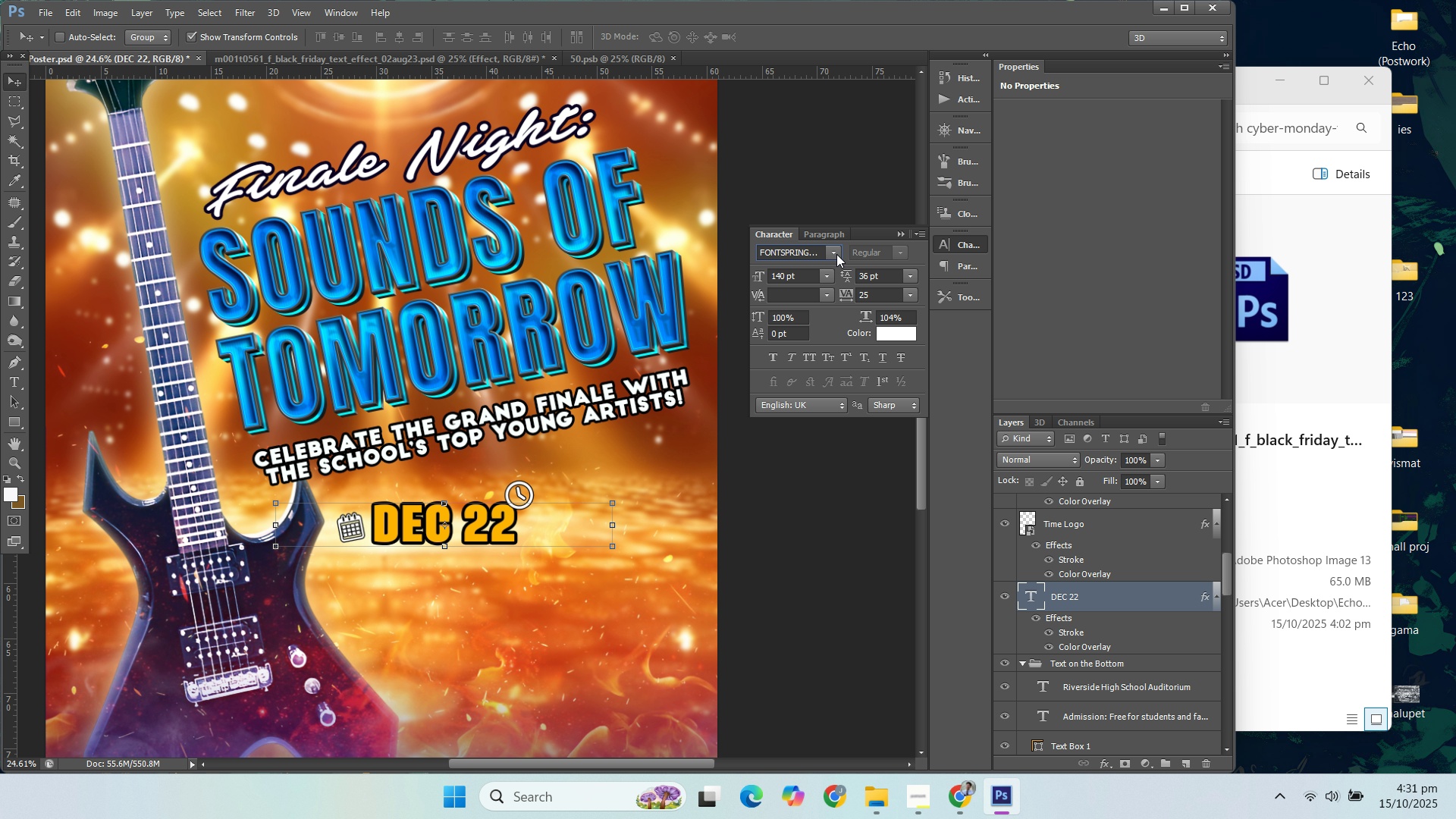 
left_click([836, 254])
 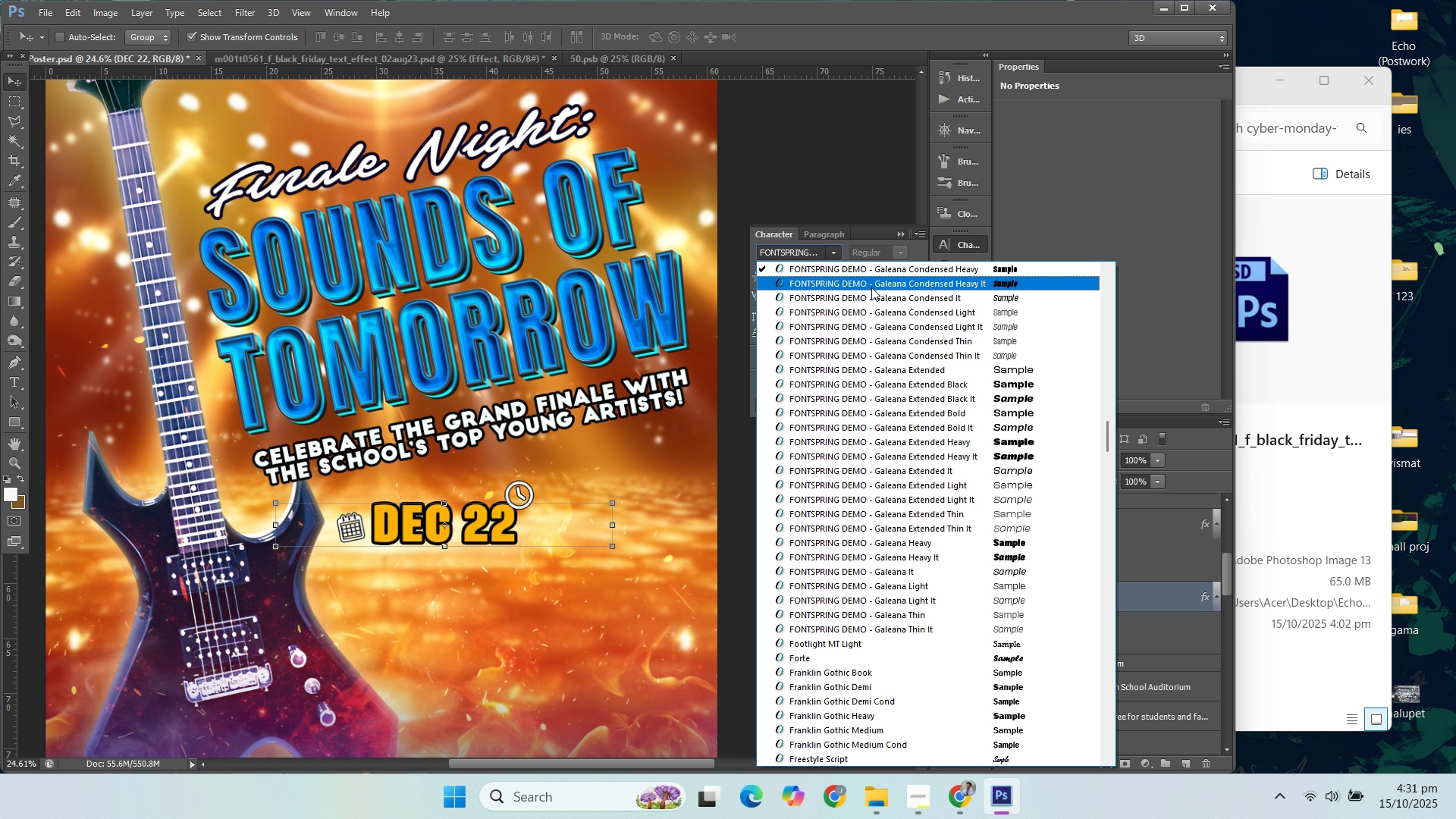 
scroll: coordinate [878, 294], scroll_direction: up, amount: 1.0
 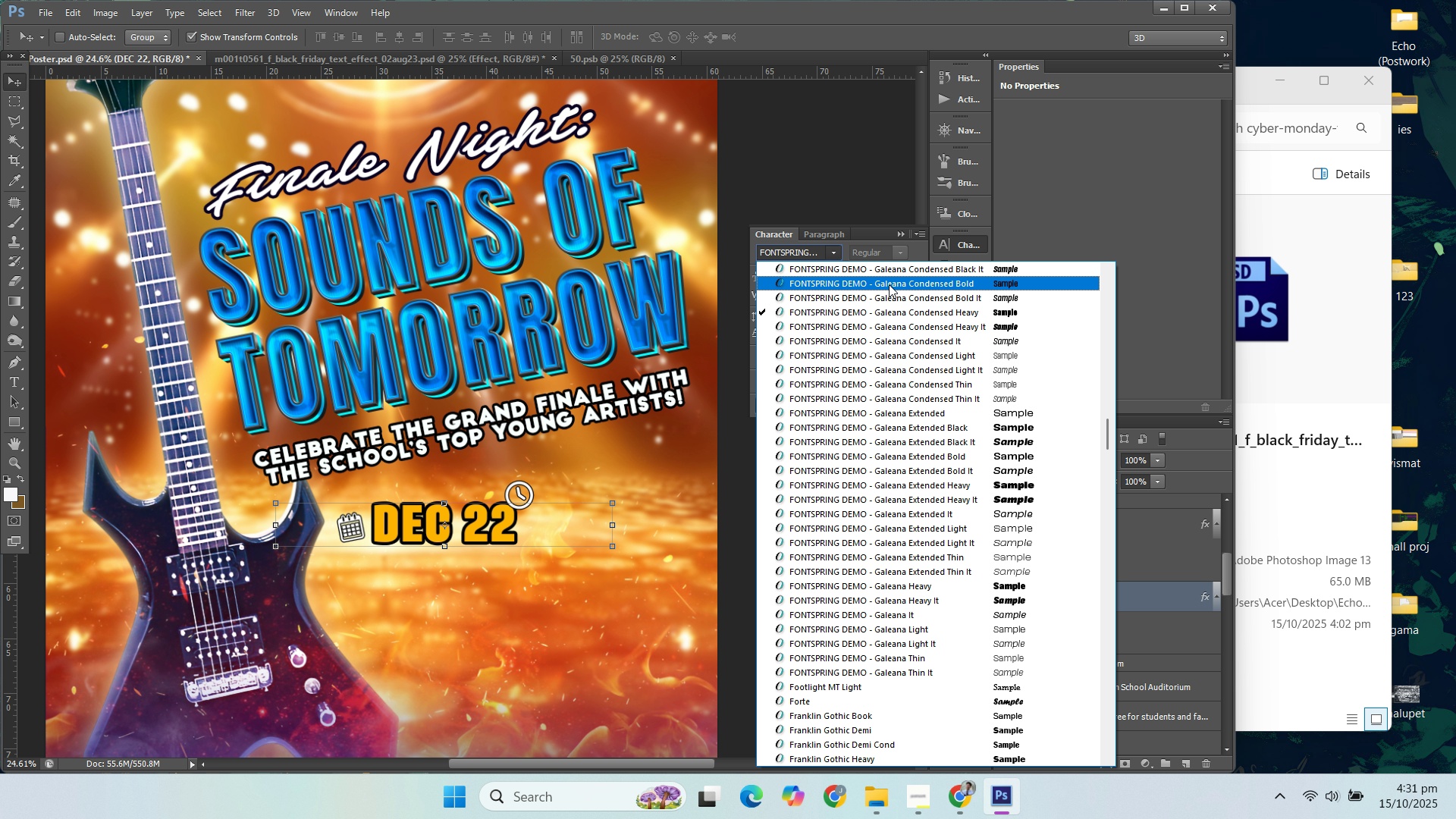 
wait(5.74)
 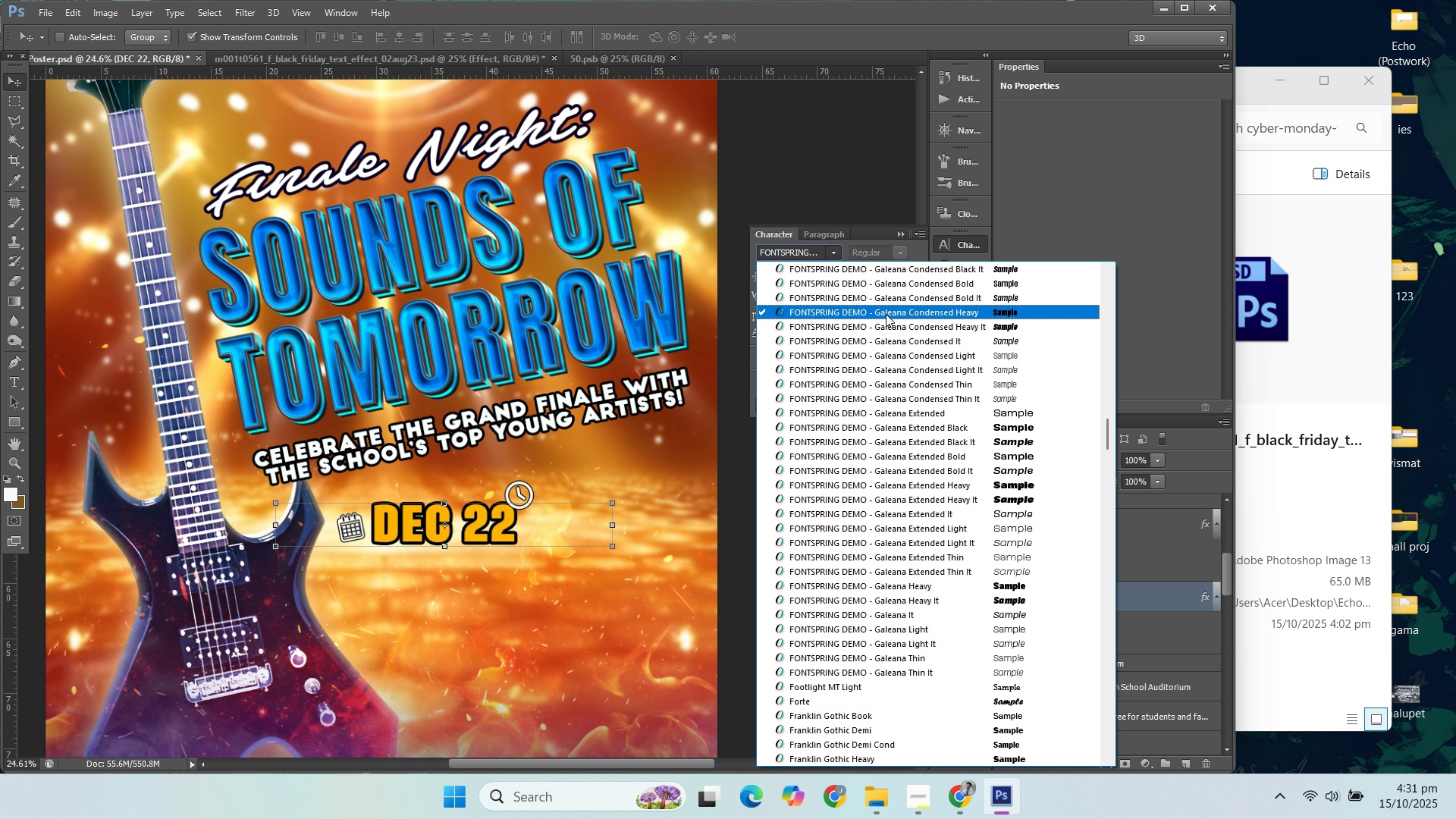 
left_click([890, 281])
 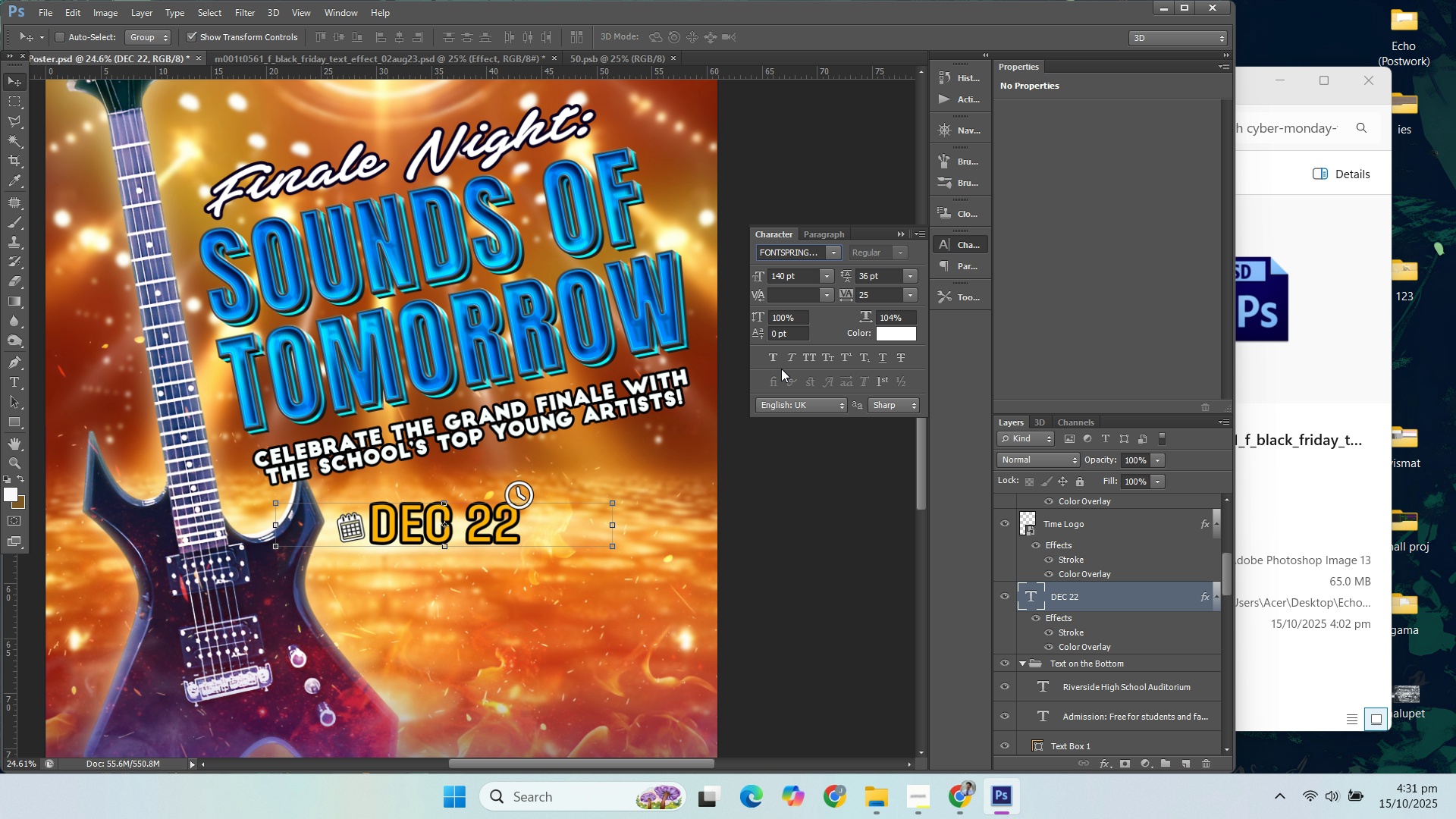 
left_click([771, 352])
 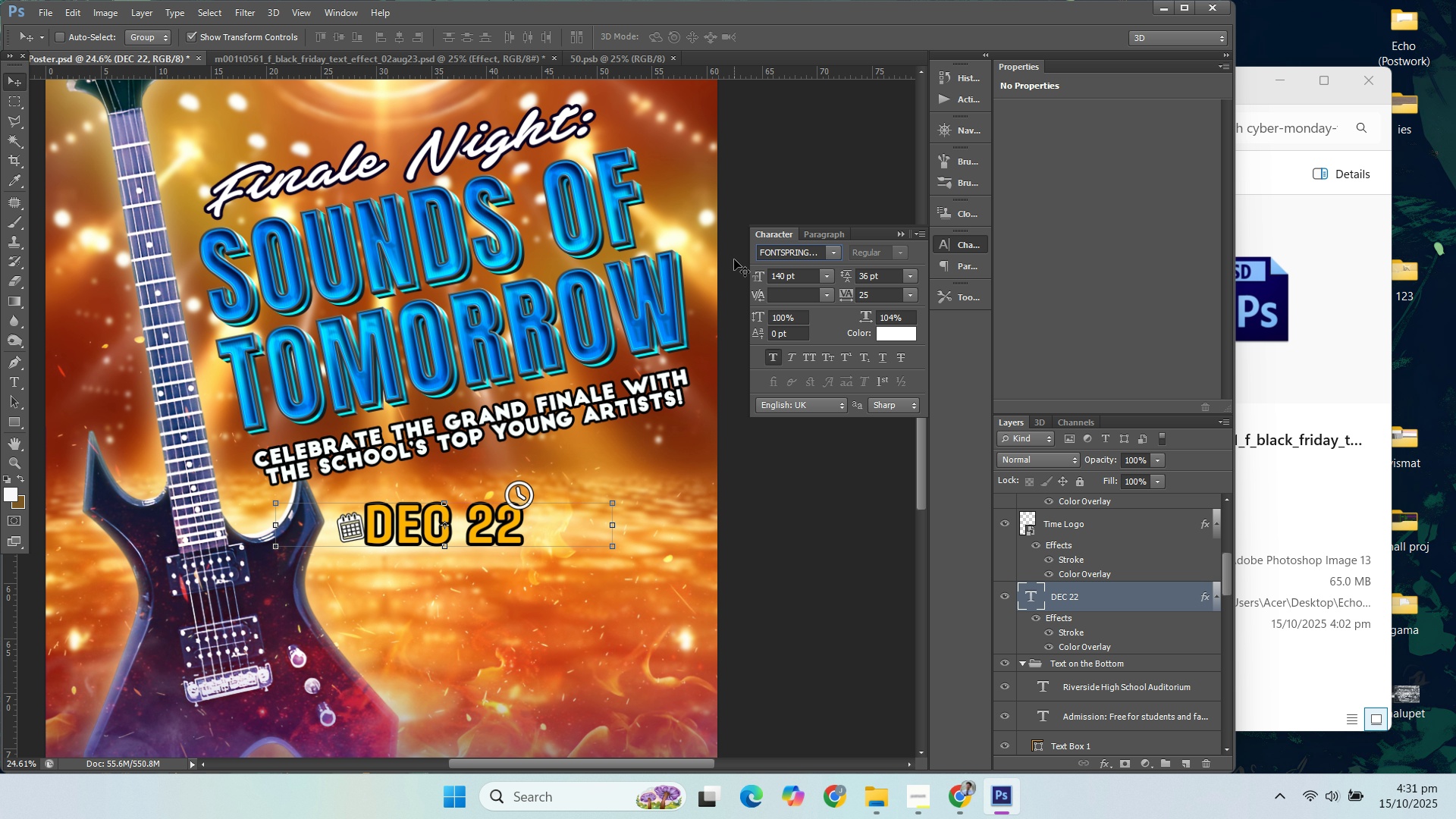 
left_click([833, 255])
 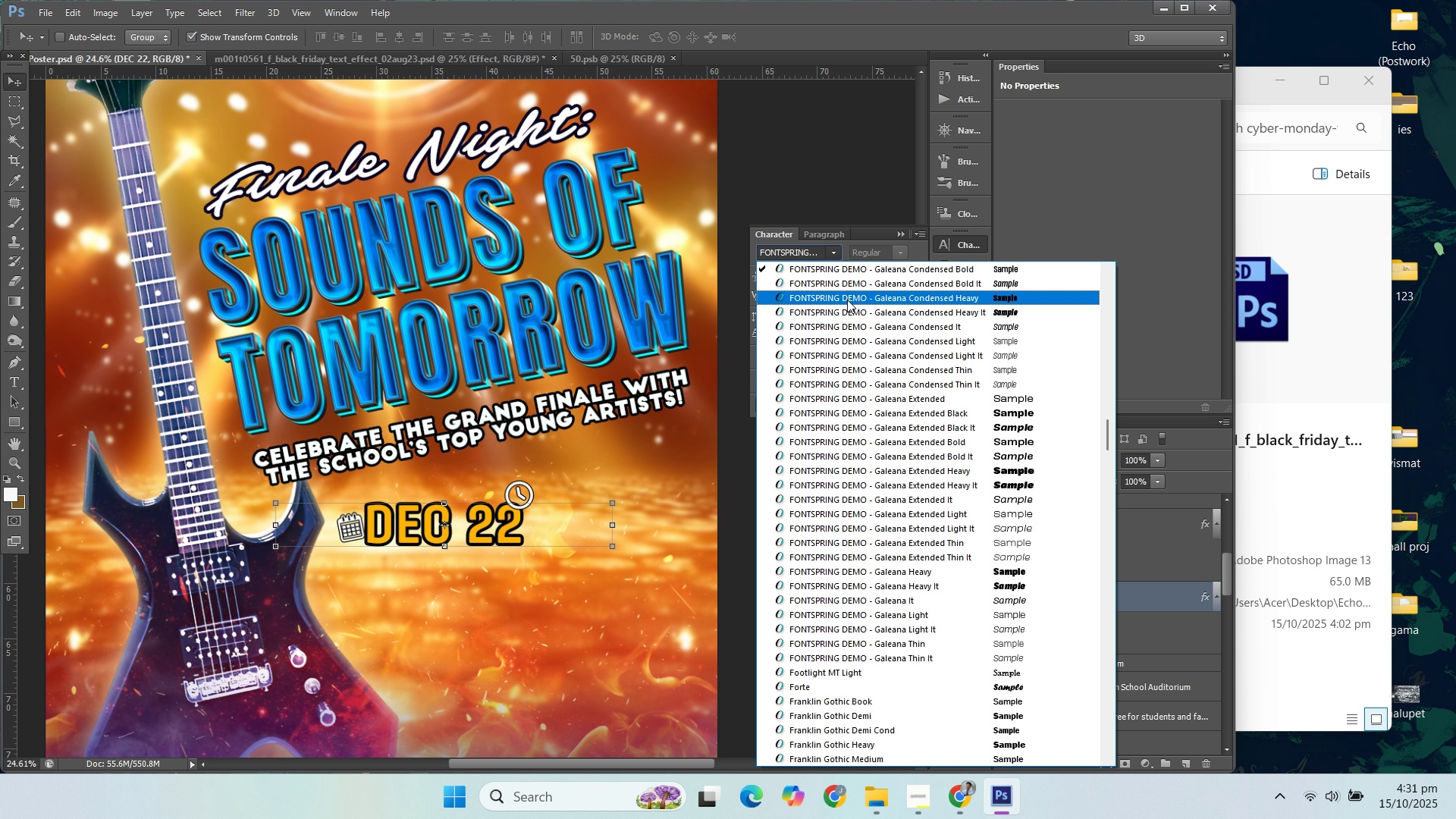 
left_click([847, 300])
 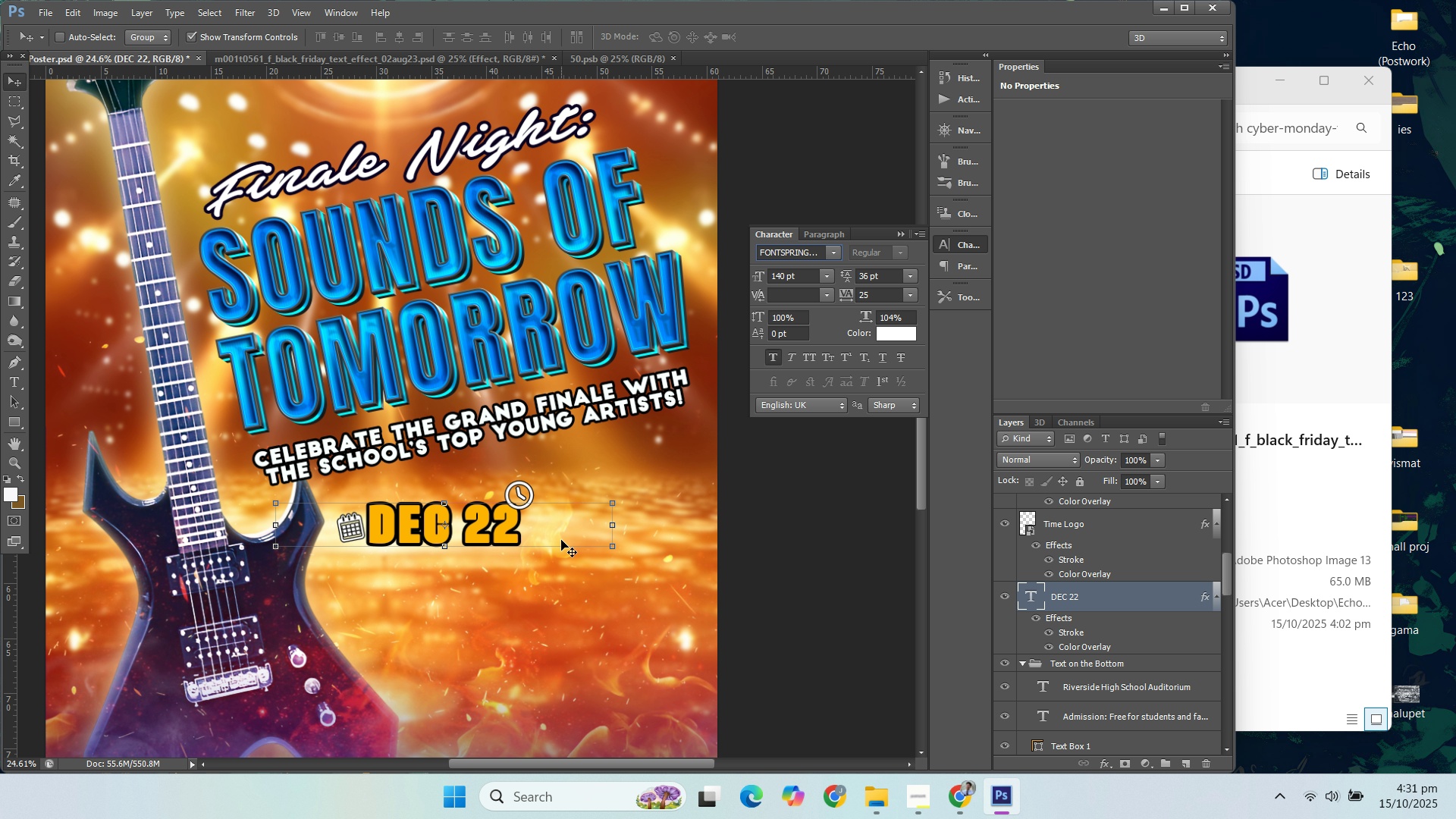 
left_click([561, 540])
 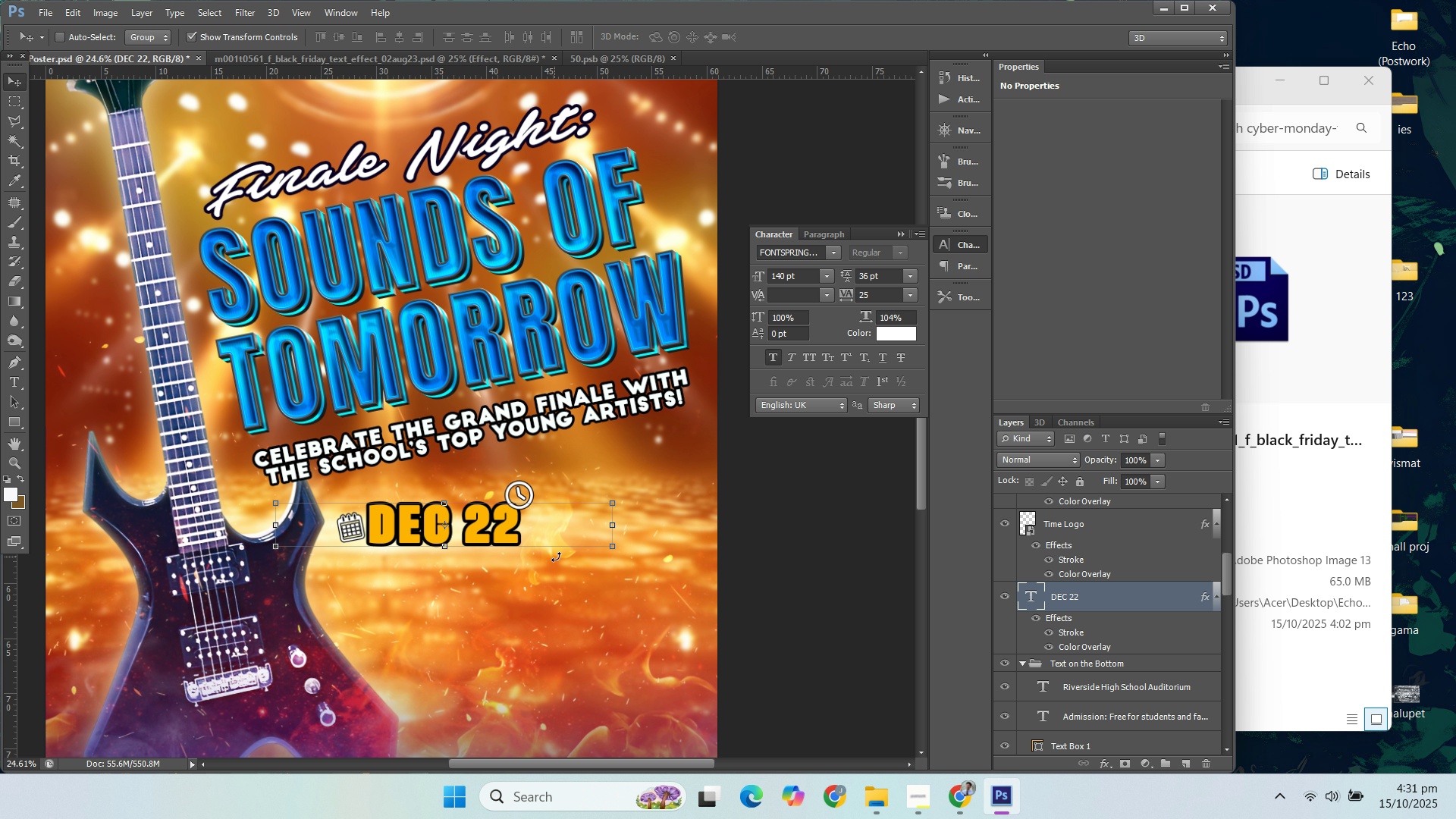 
scroll: coordinate [657, 579], scroll_direction: down, amount: 5.0
 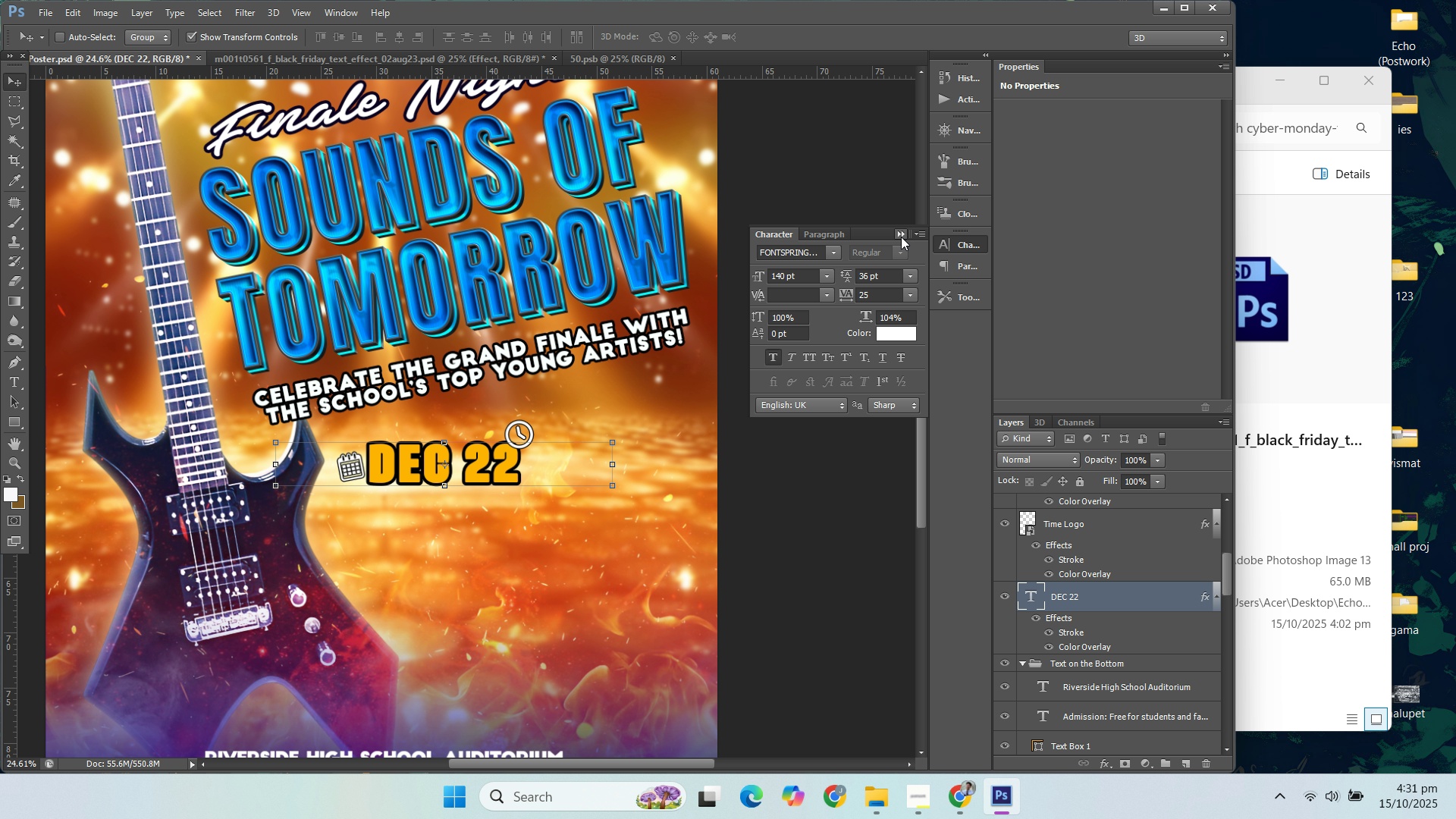 
left_click([900, 236])
 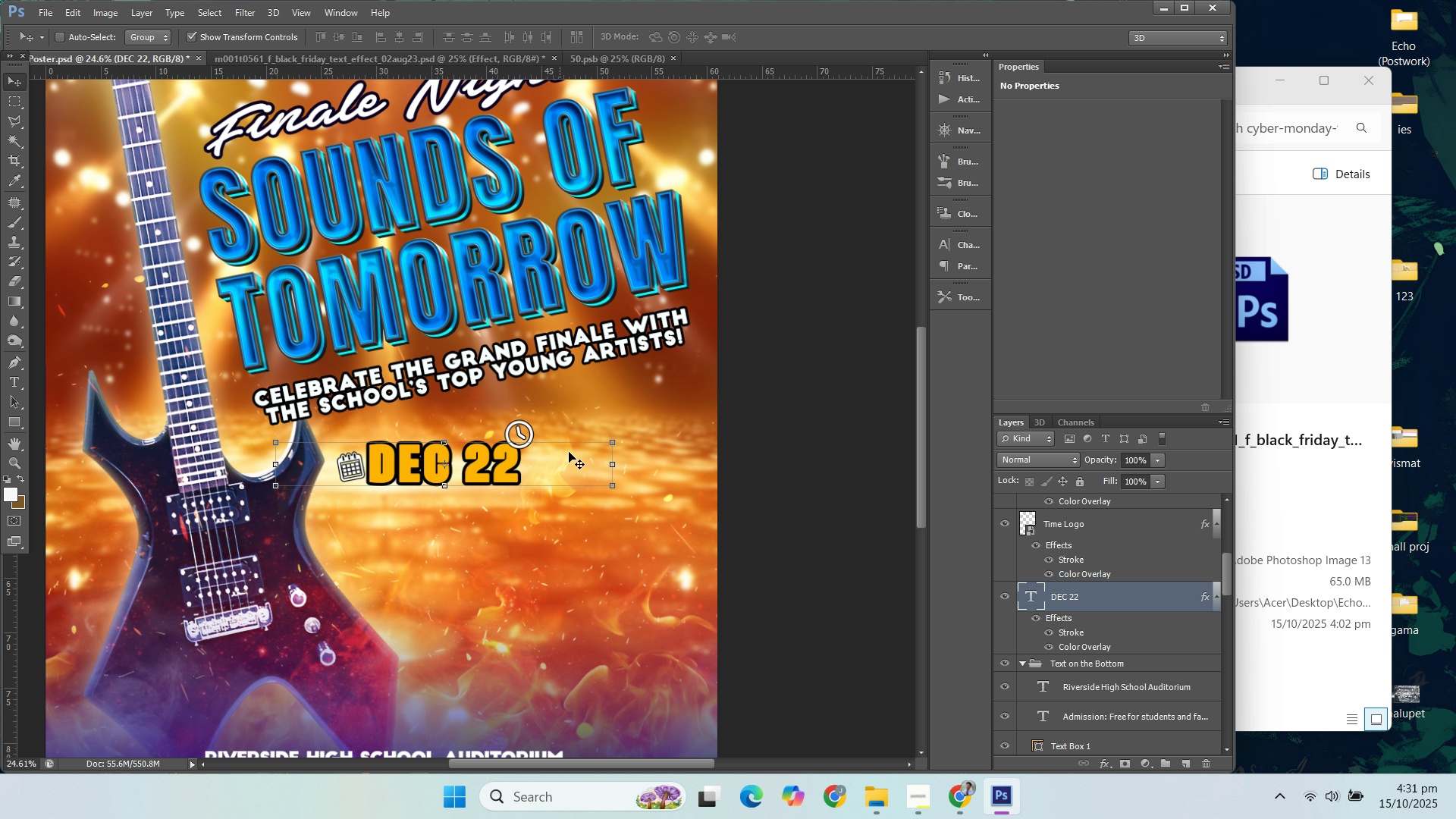 
scroll: coordinate [1039, 680], scroll_direction: down, amount: 9.0
 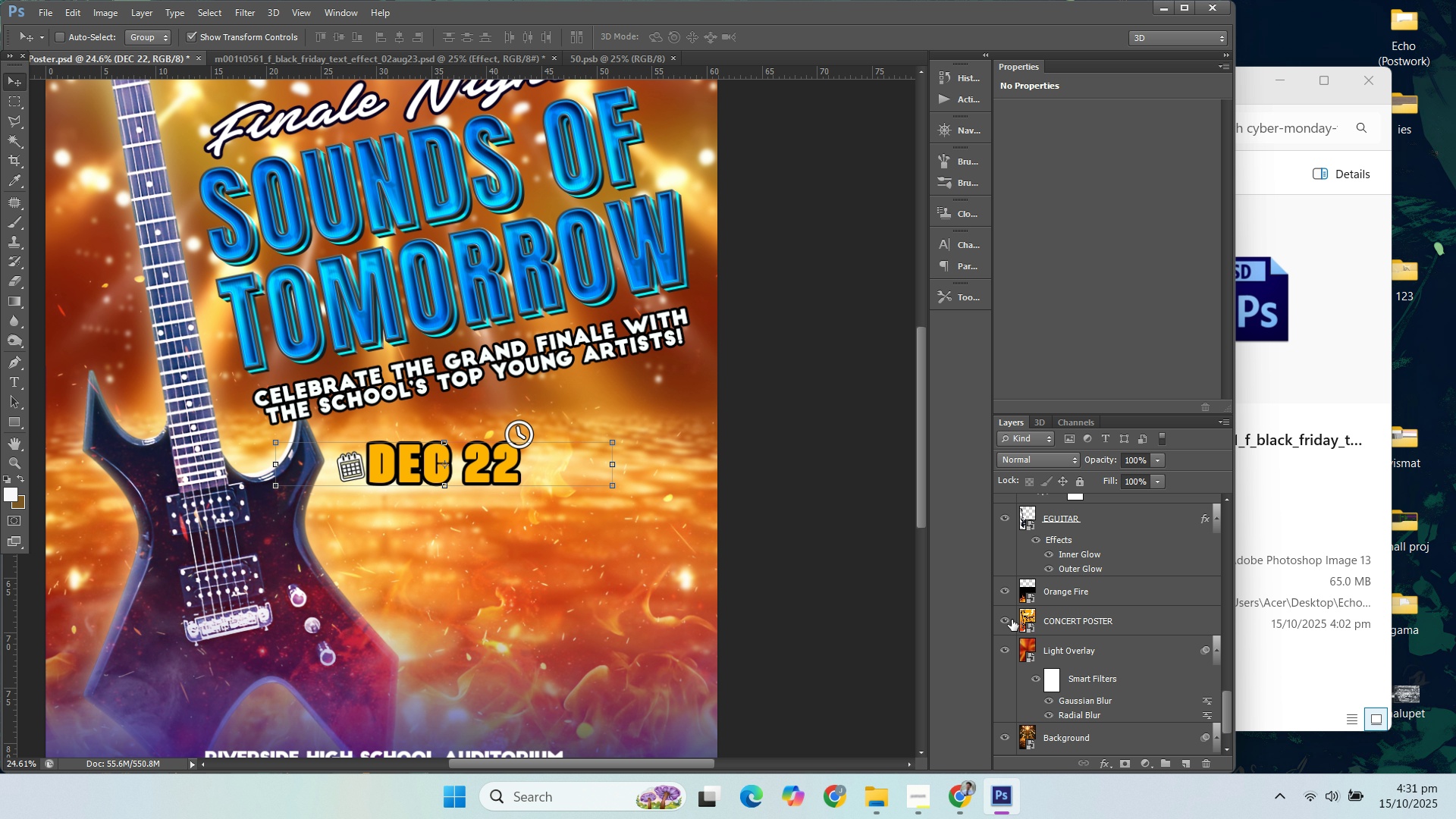 
left_click([1012, 620])
 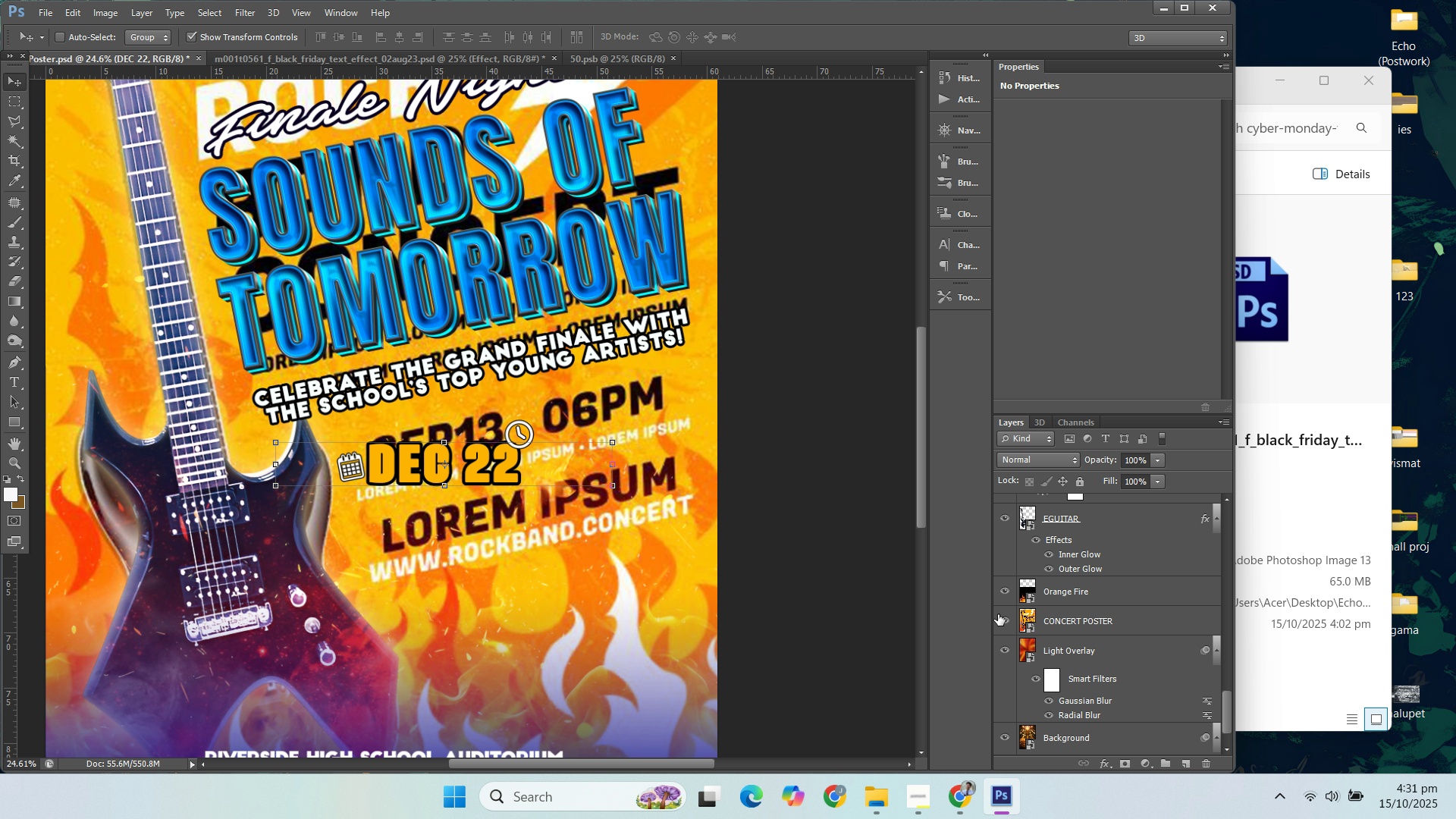 
left_click([998, 614])
 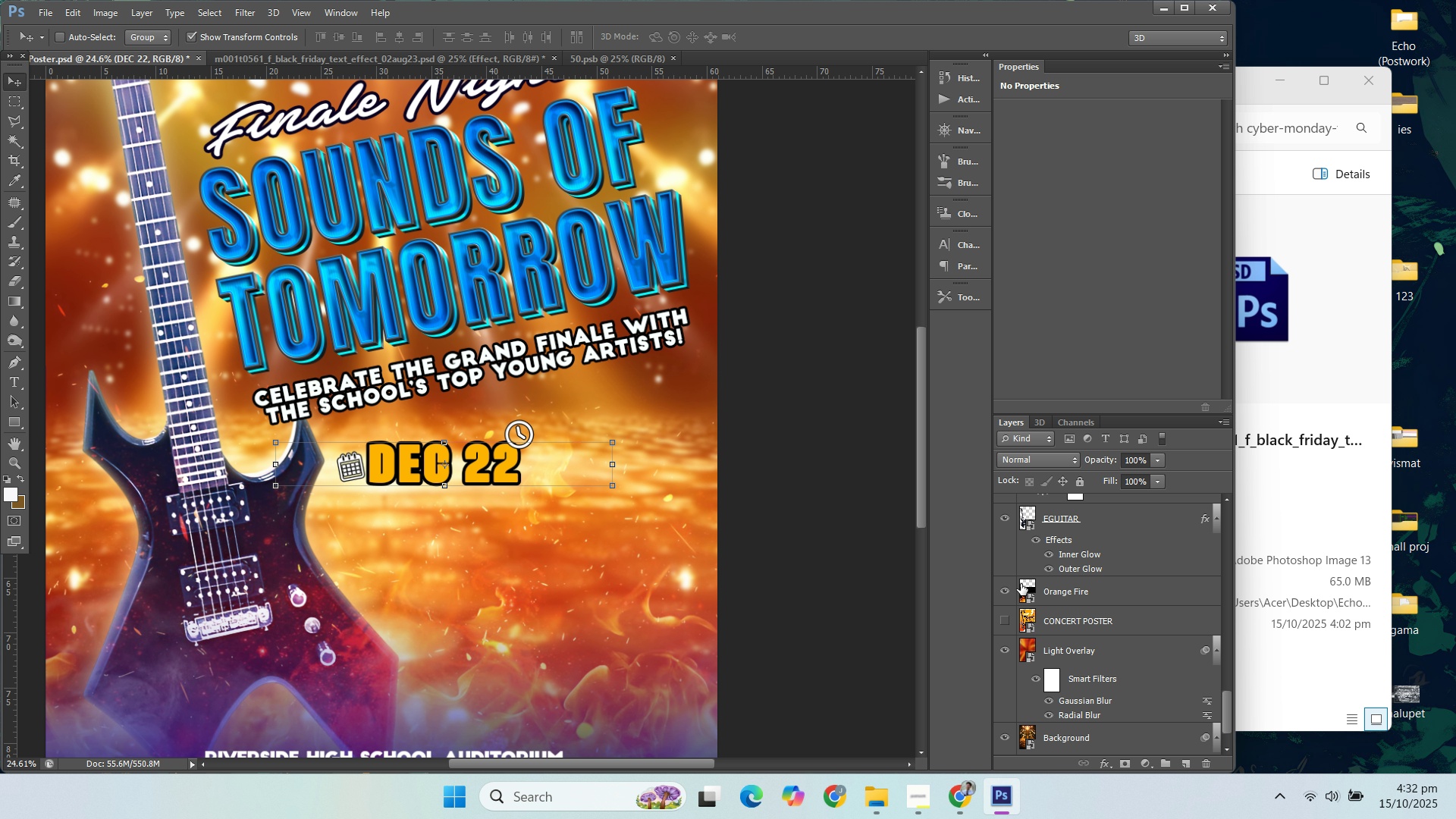 
scroll: coordinate [1059, 582], scroll_direction: up, amount: 11.0
 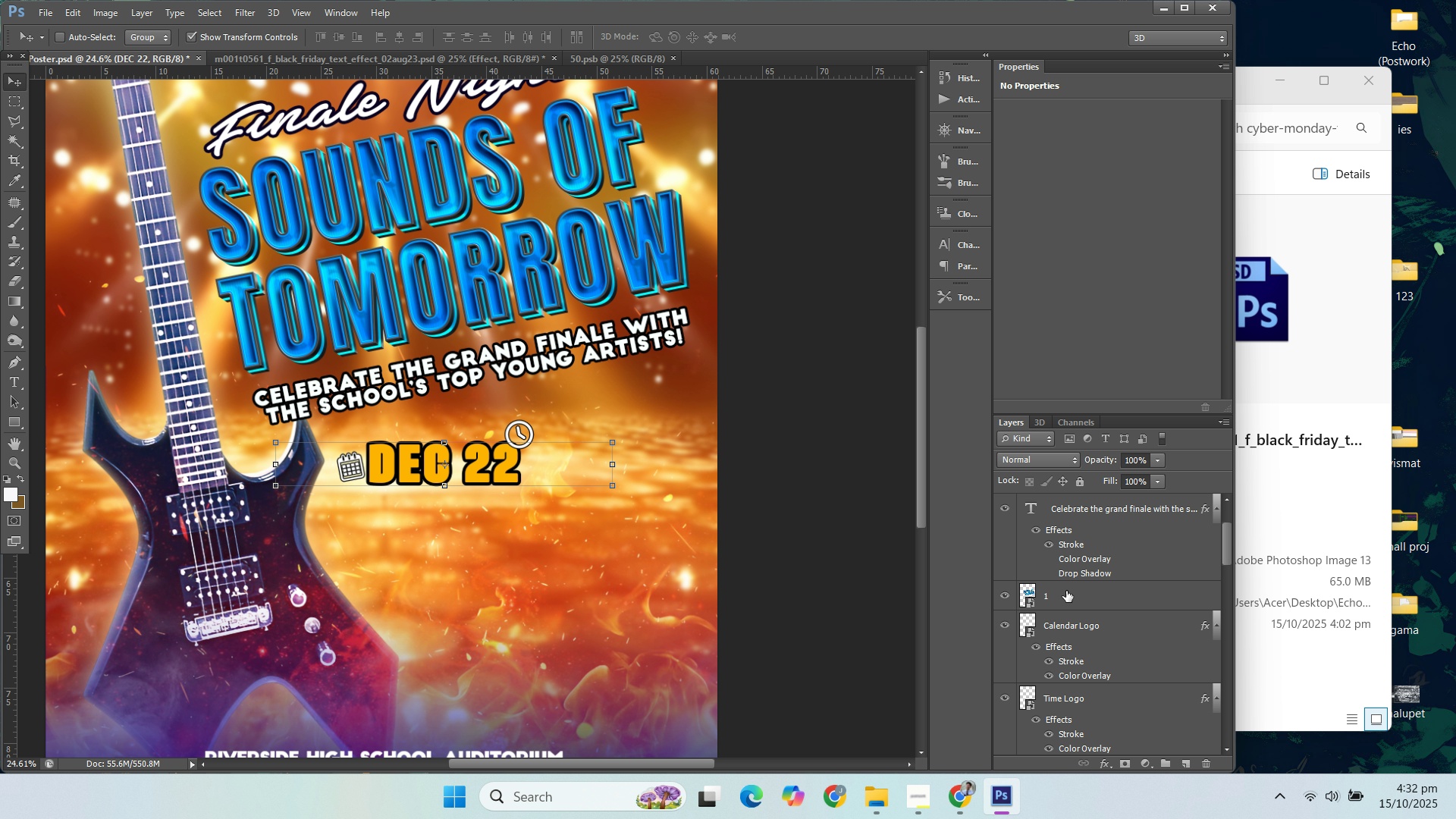 
scroll: coordinate [1068, 595], scroll_direction: down, amount: 3.0
 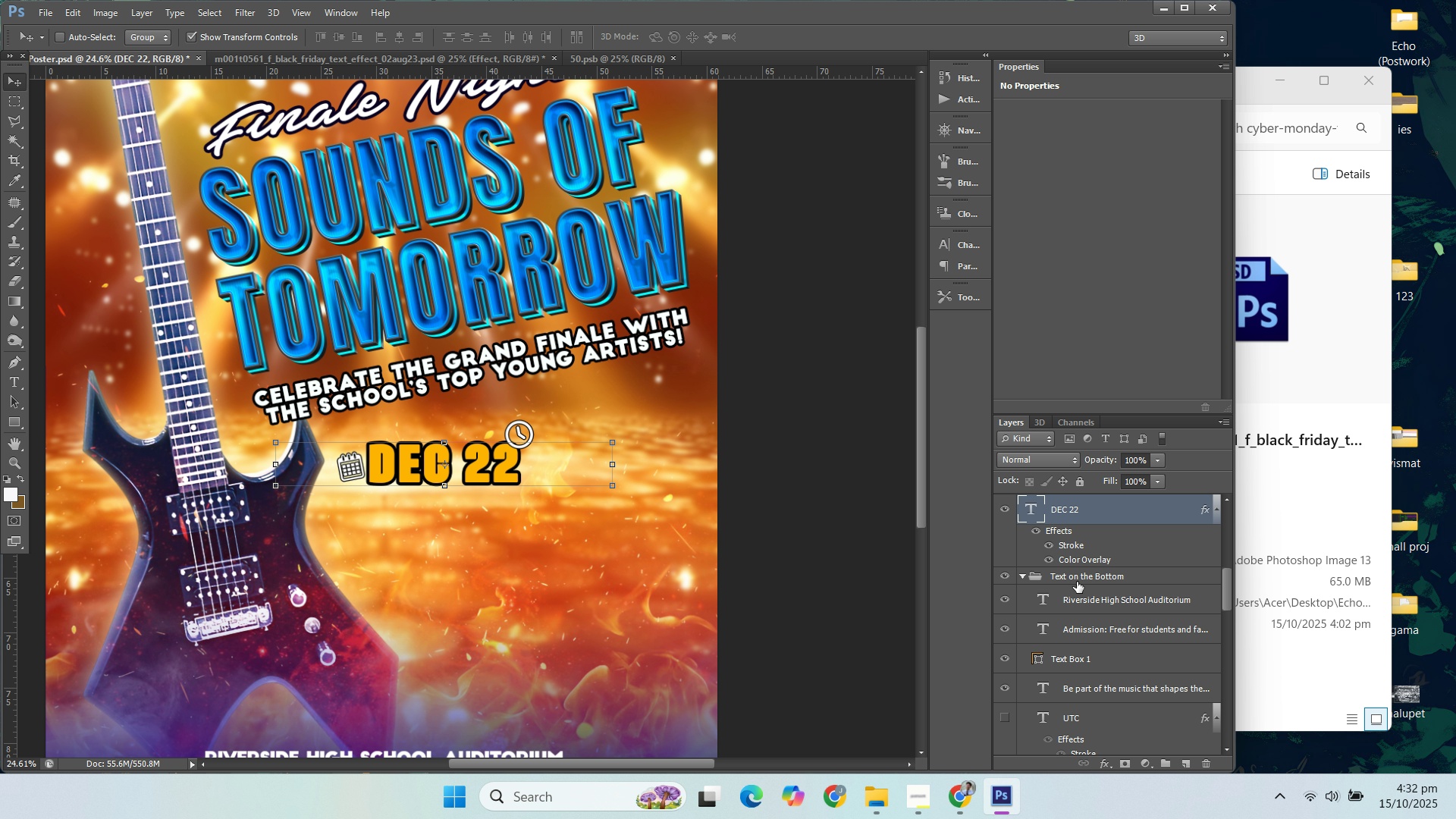 
scroll: coordinate [1079, 580], scroll_direction: up, amount: 1.0
 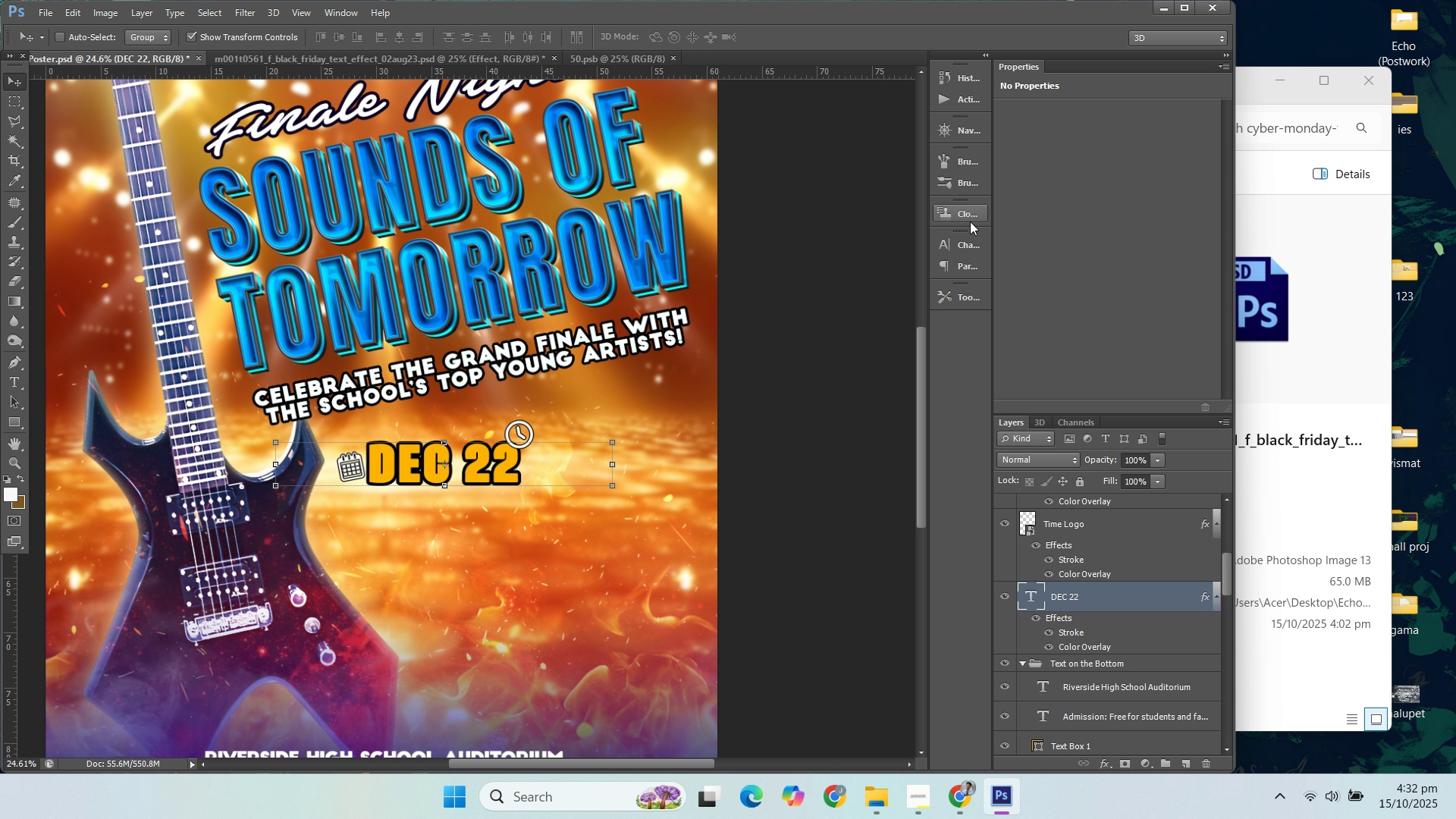 
left_click([969, 240])
 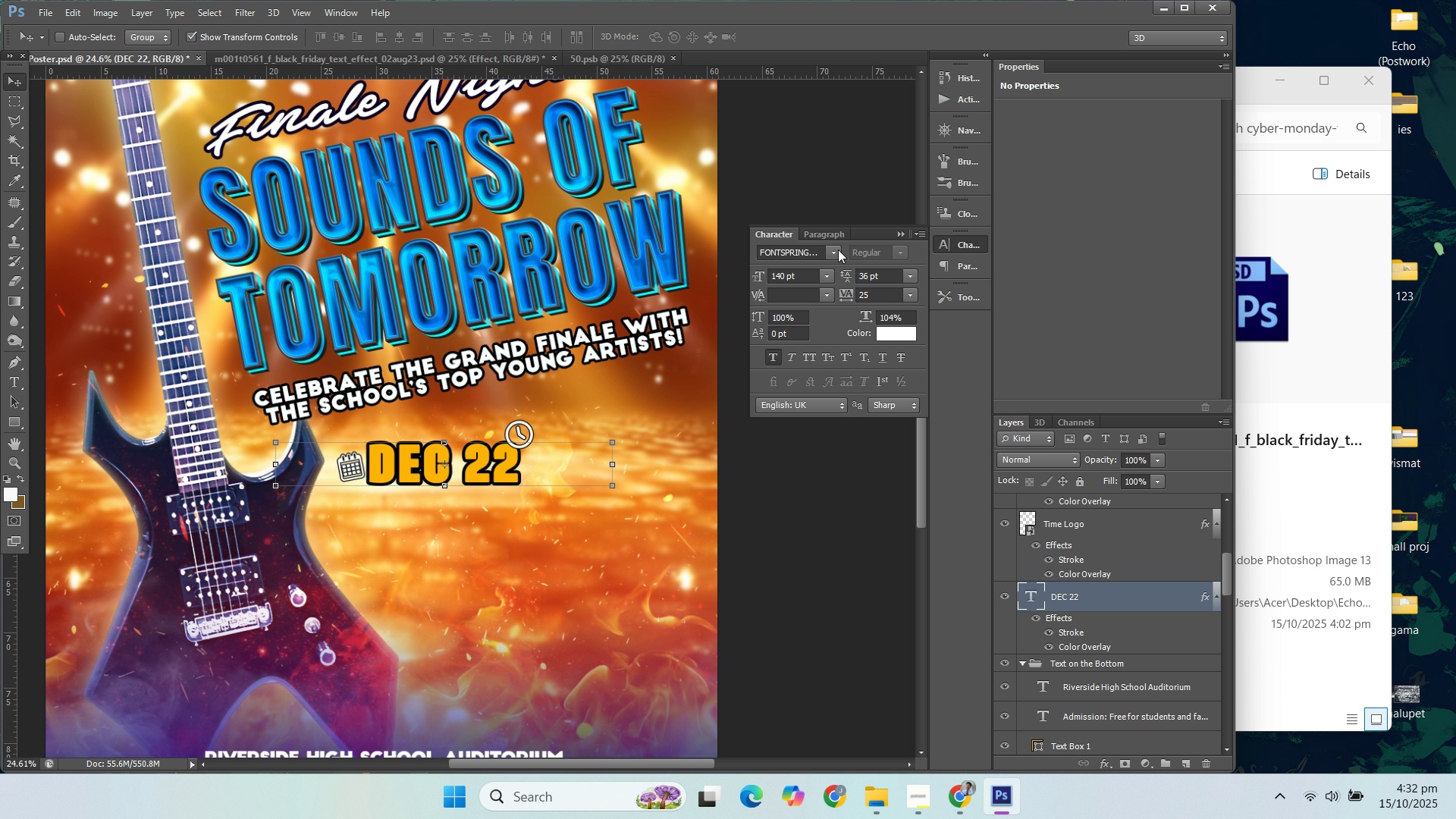 
left_click([837, 248])
 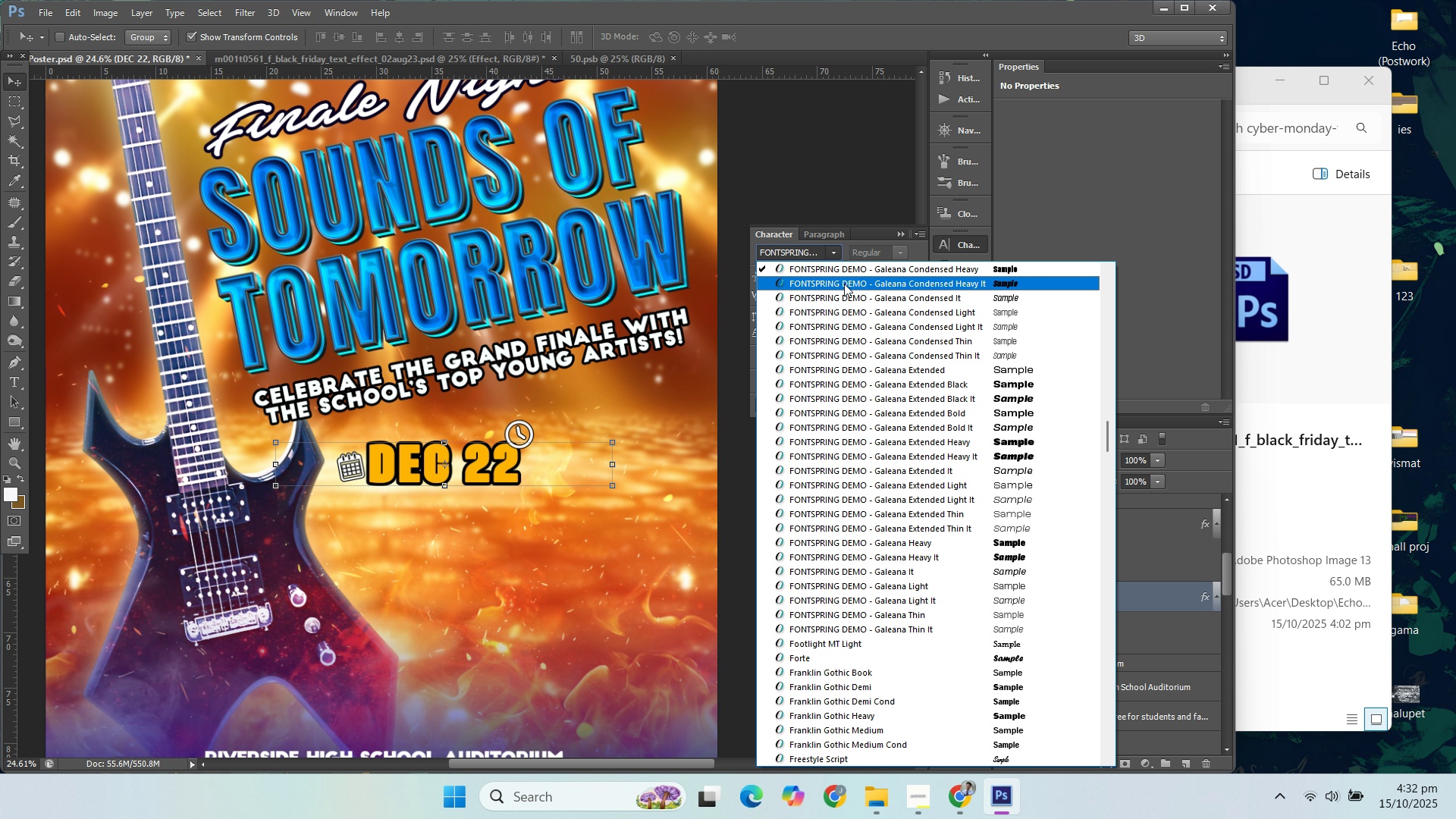 
left_click([844, 284])
 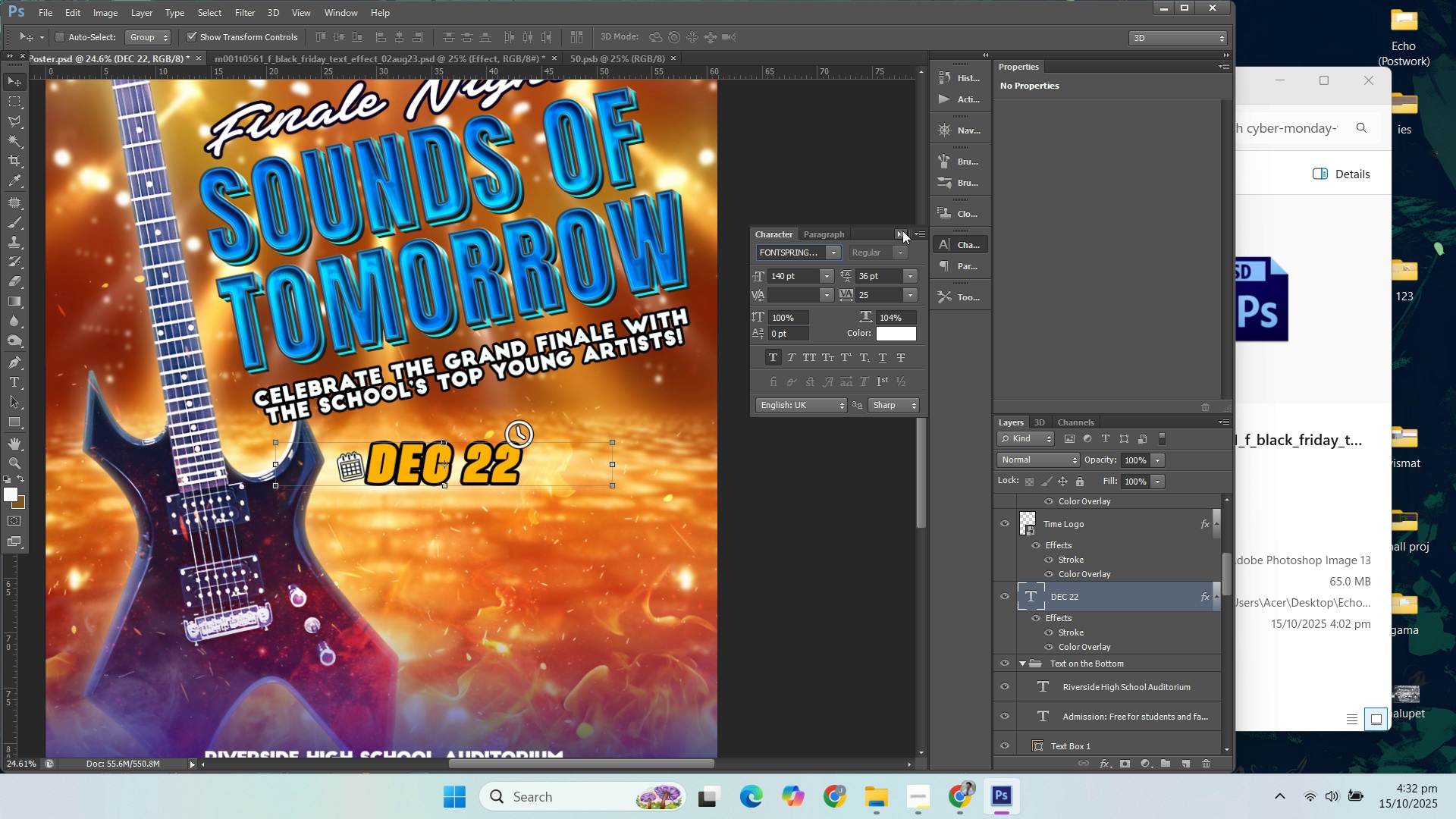 
left_click([899, 229])
 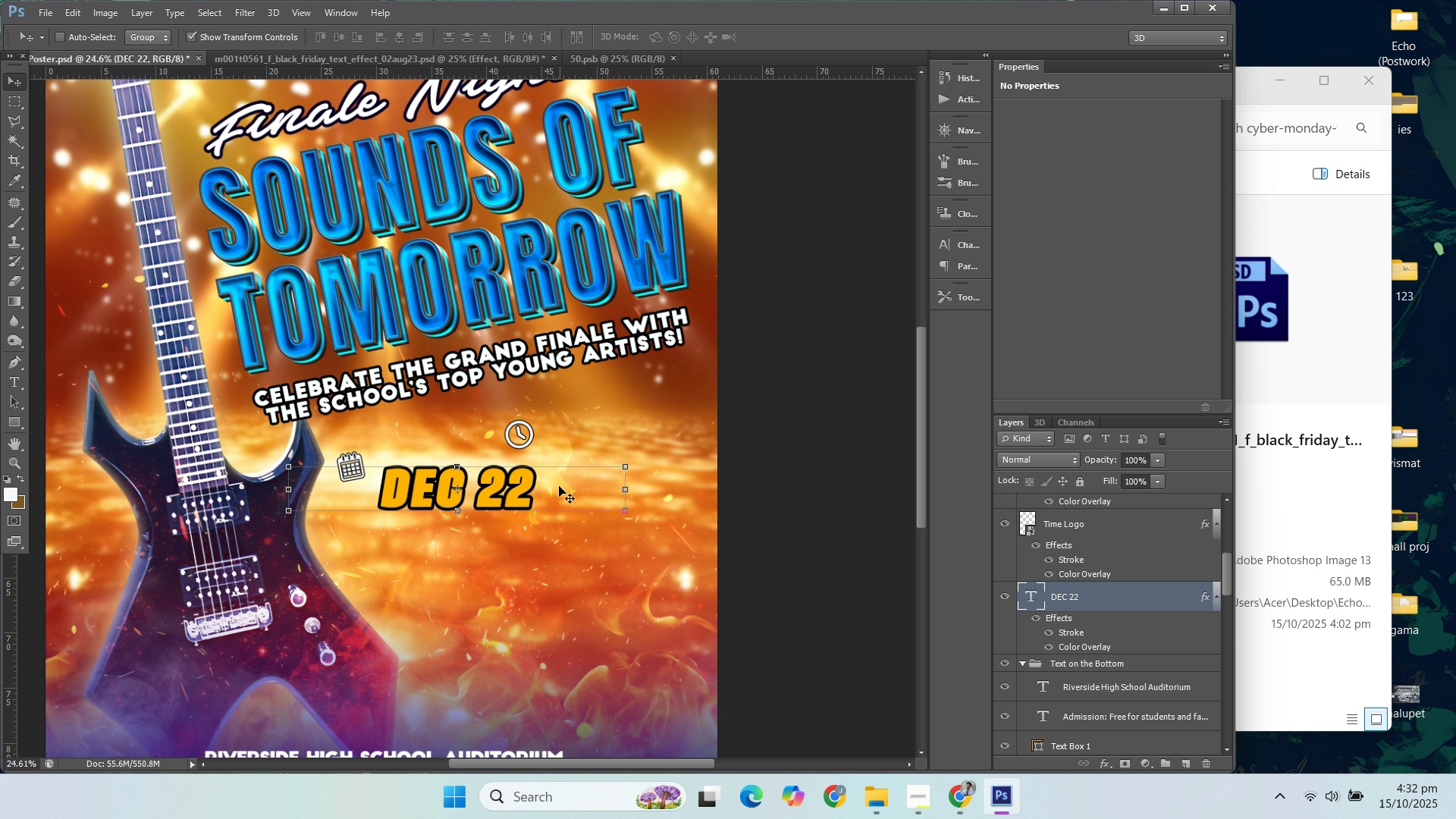 
left_click([475, 450])
 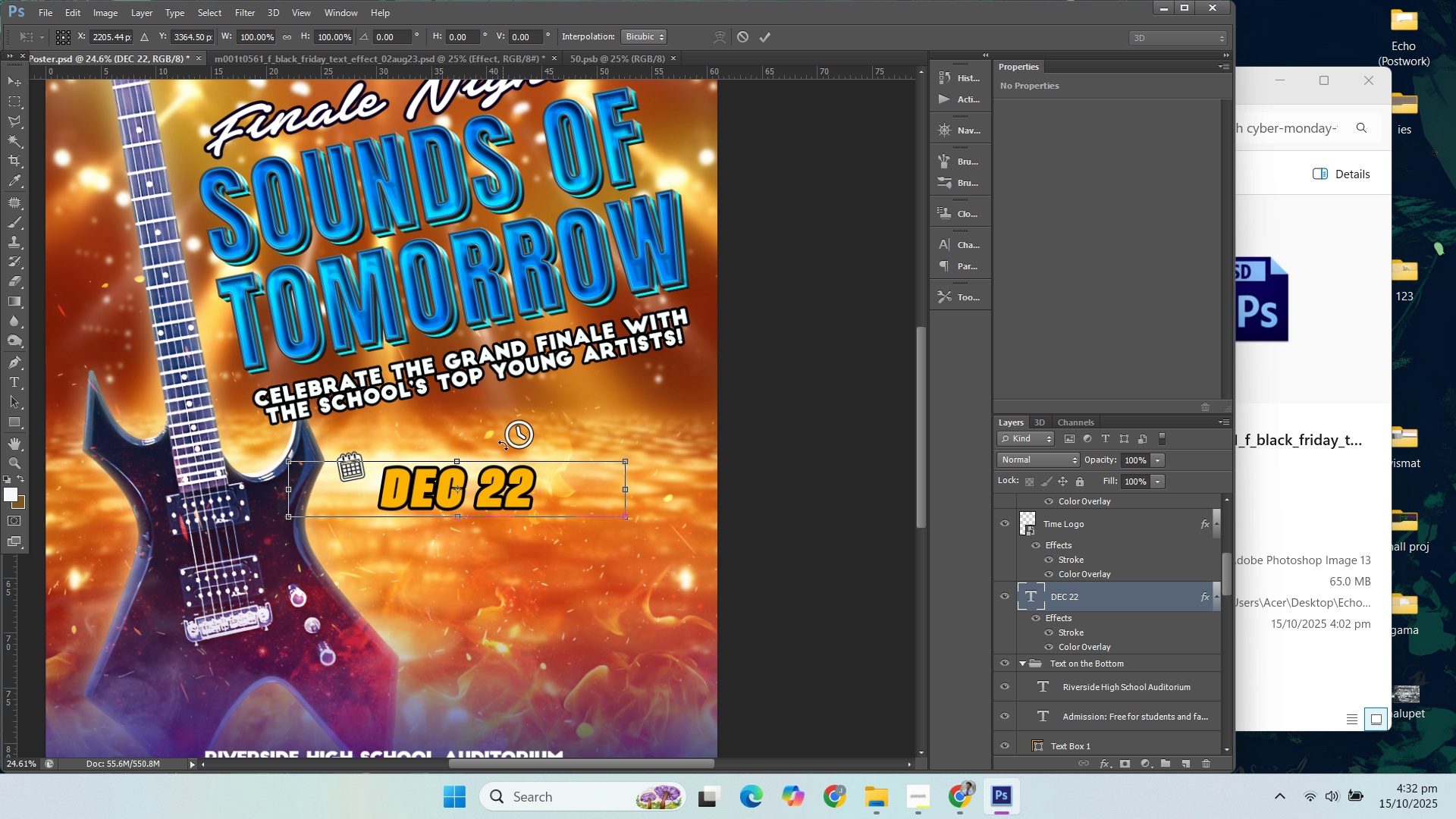 
left_click([553, 482])
 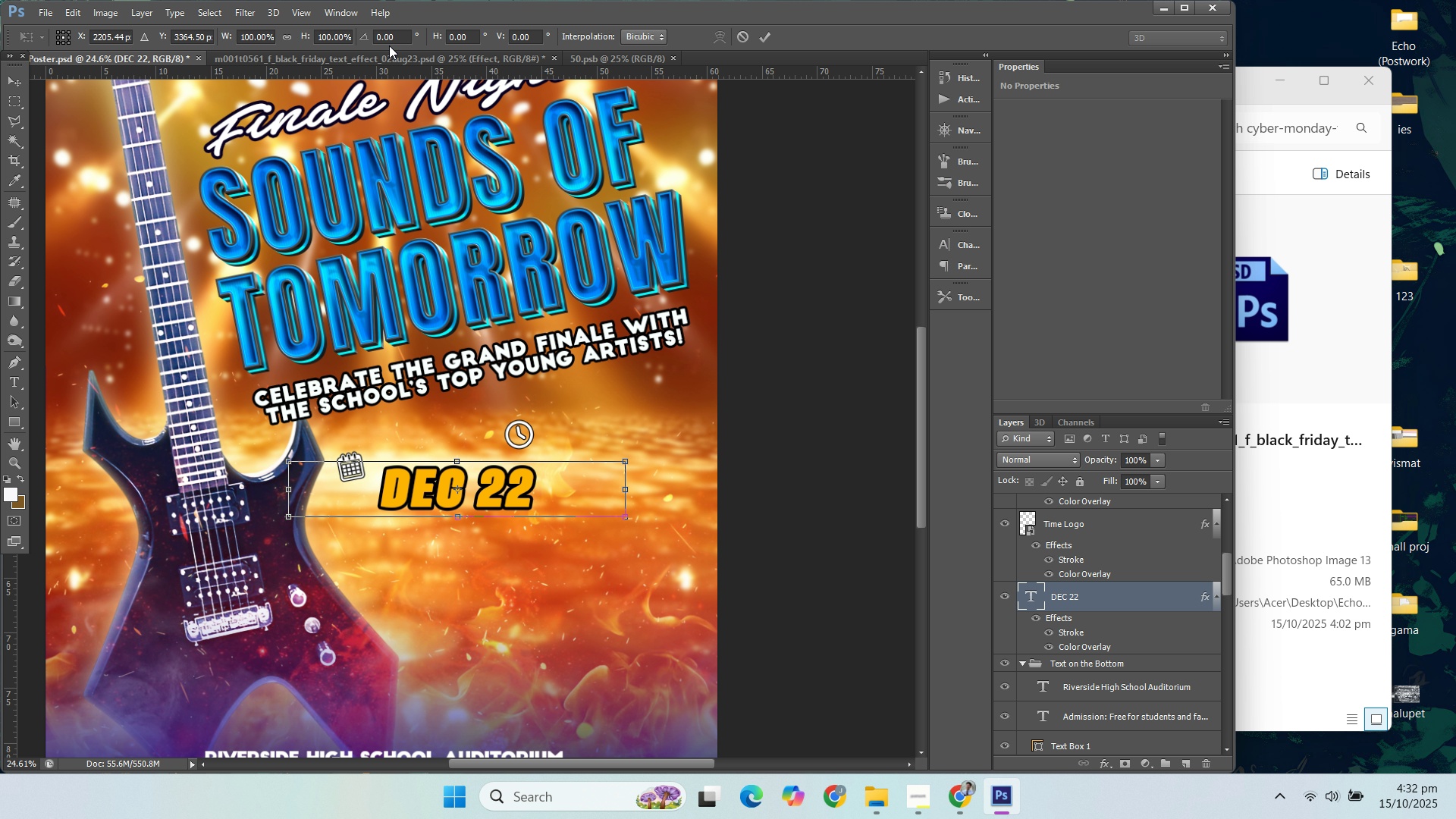 
wait(6.31)
 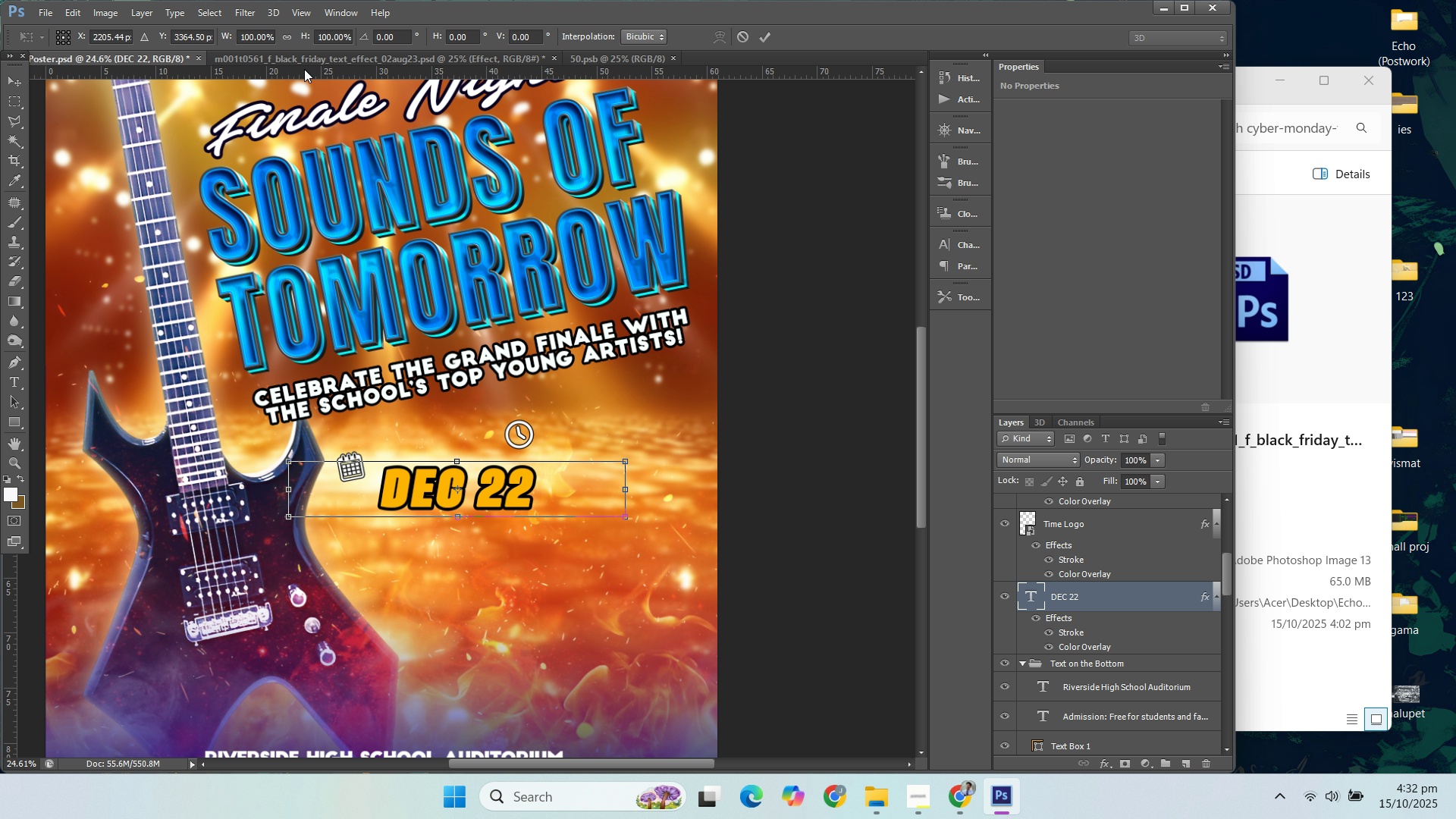 
type(-11)
 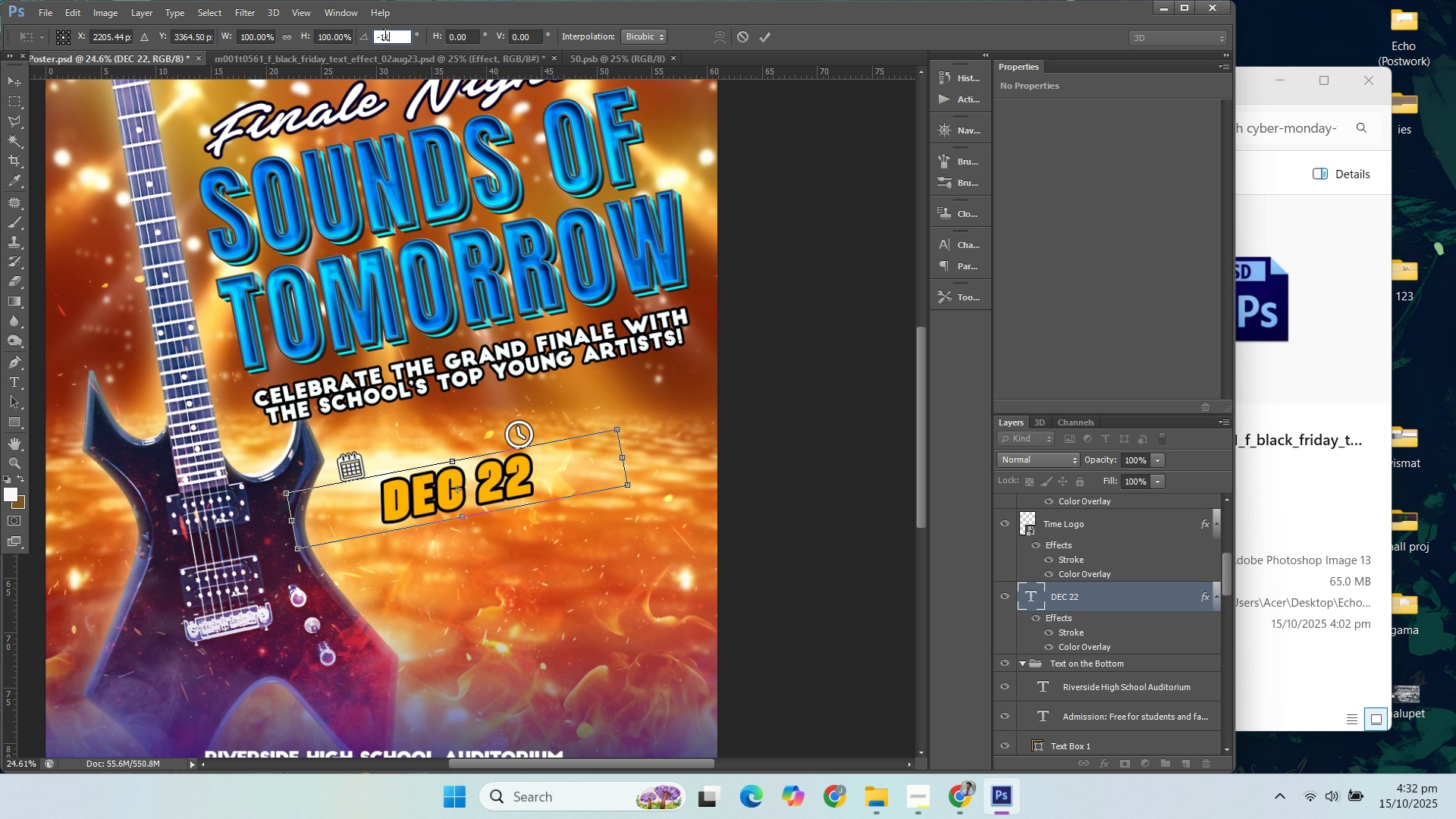 
key(Enter)
 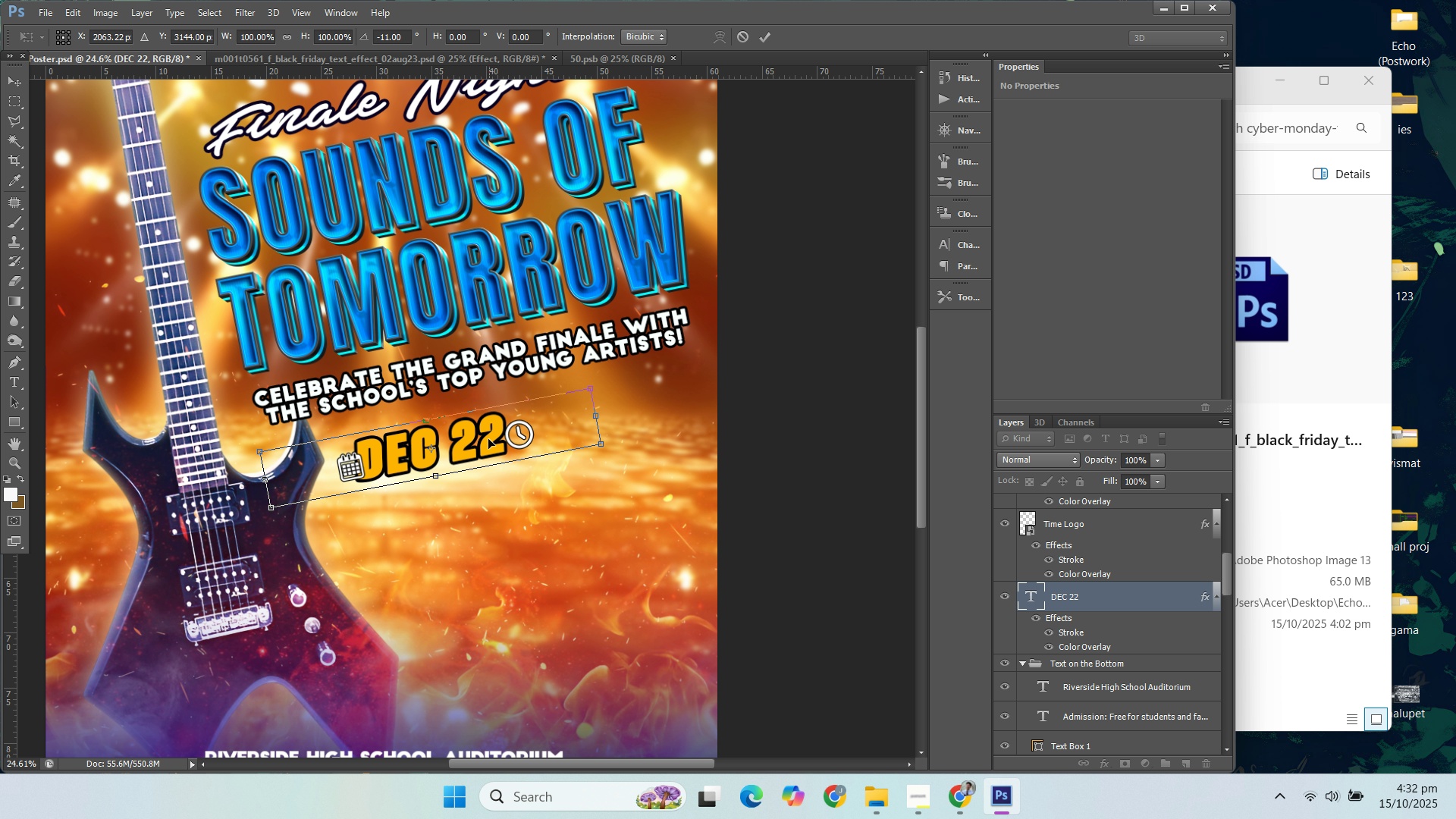 
wait(5.33)
 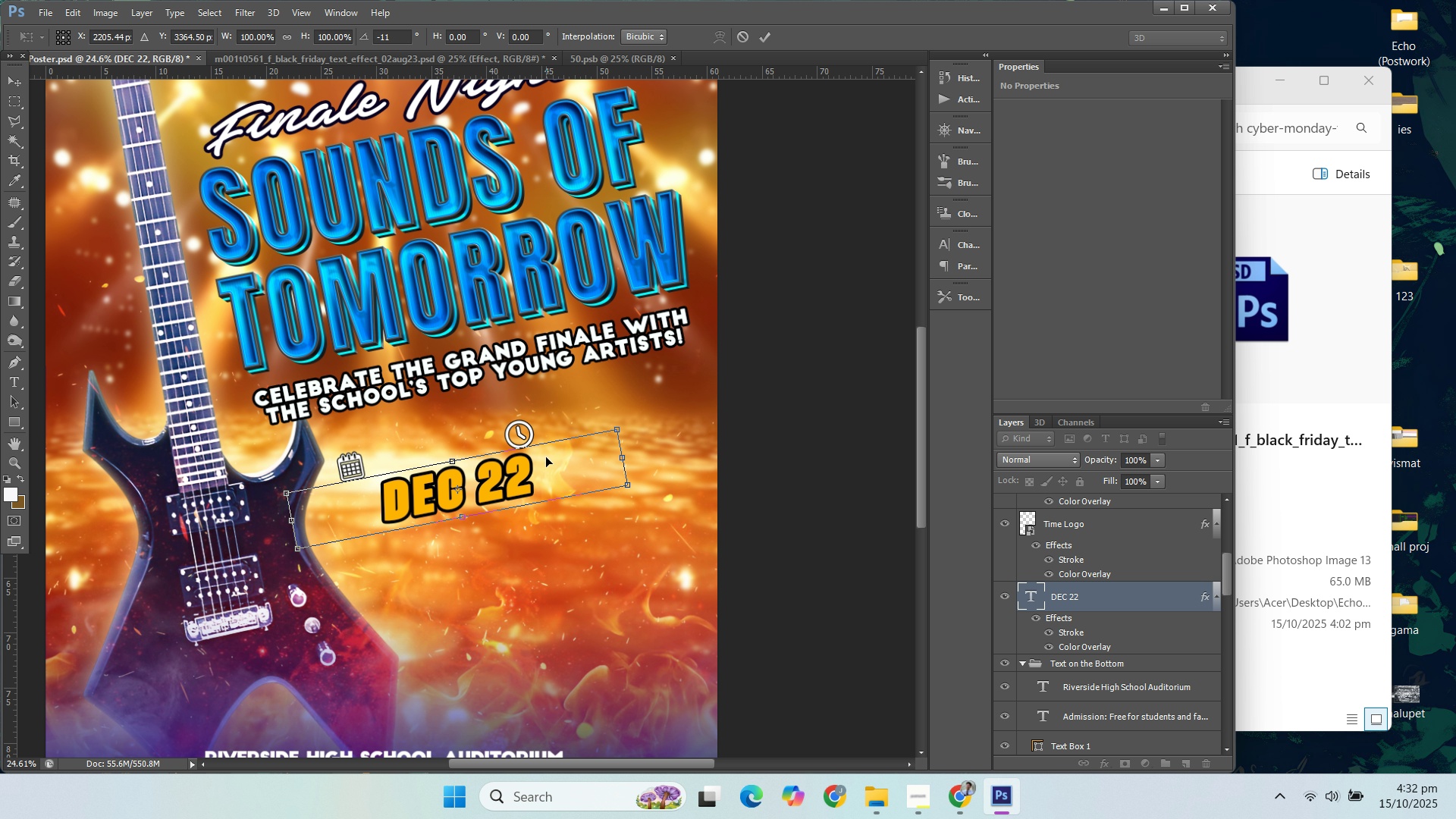 
key(ArrowDown)
 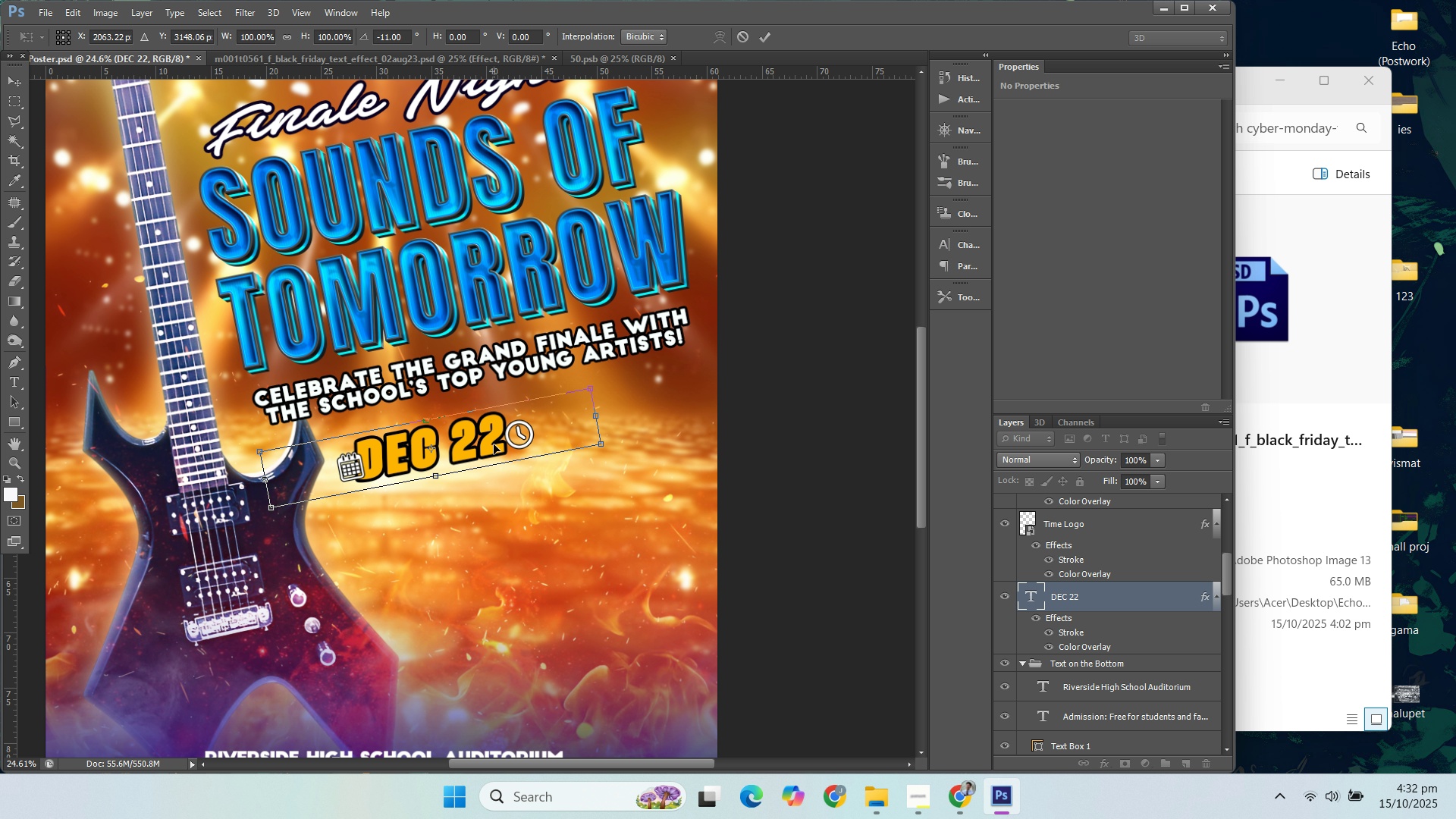 
key(ArrowDown)
 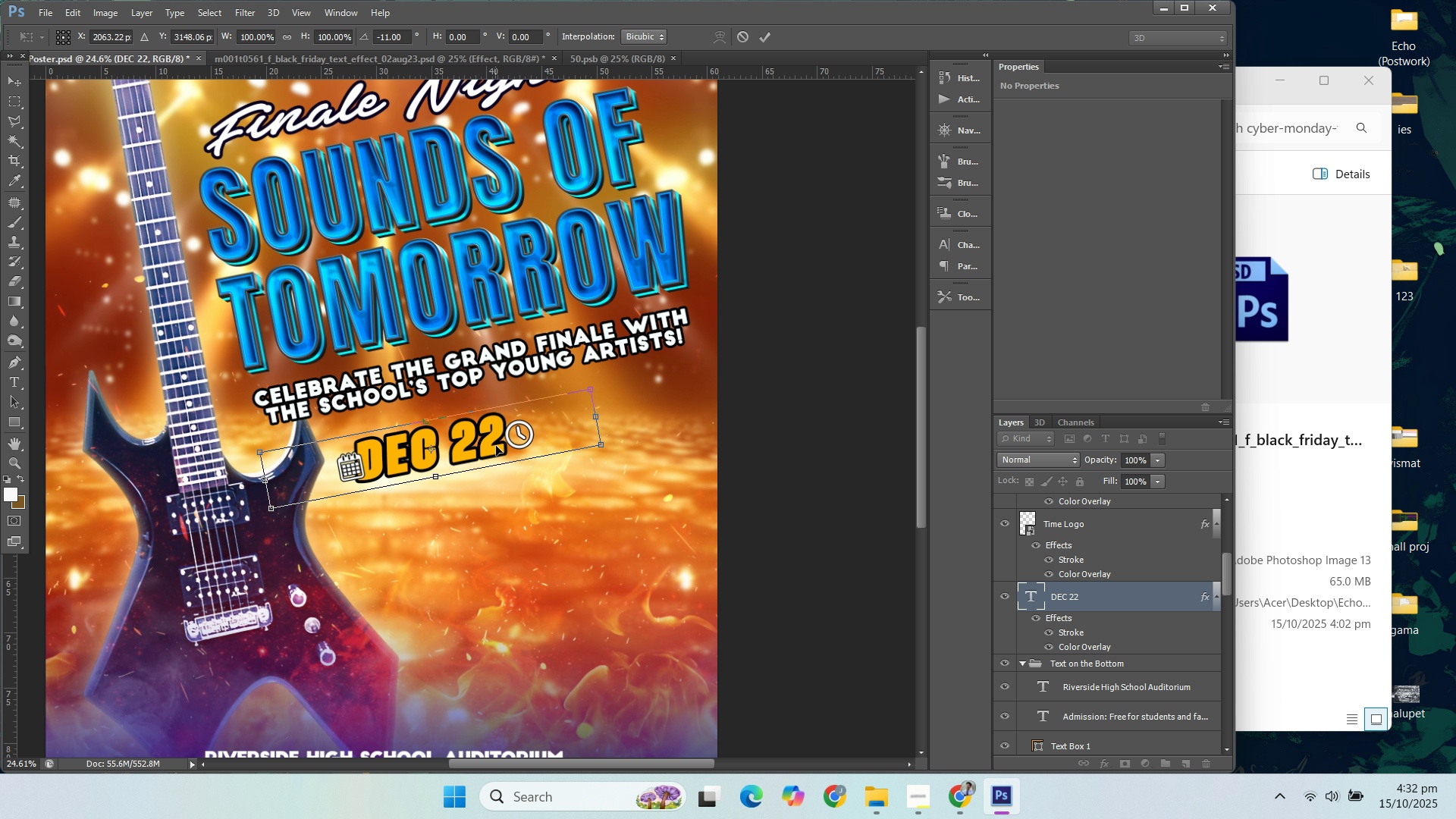 
key(ArrowDown)
 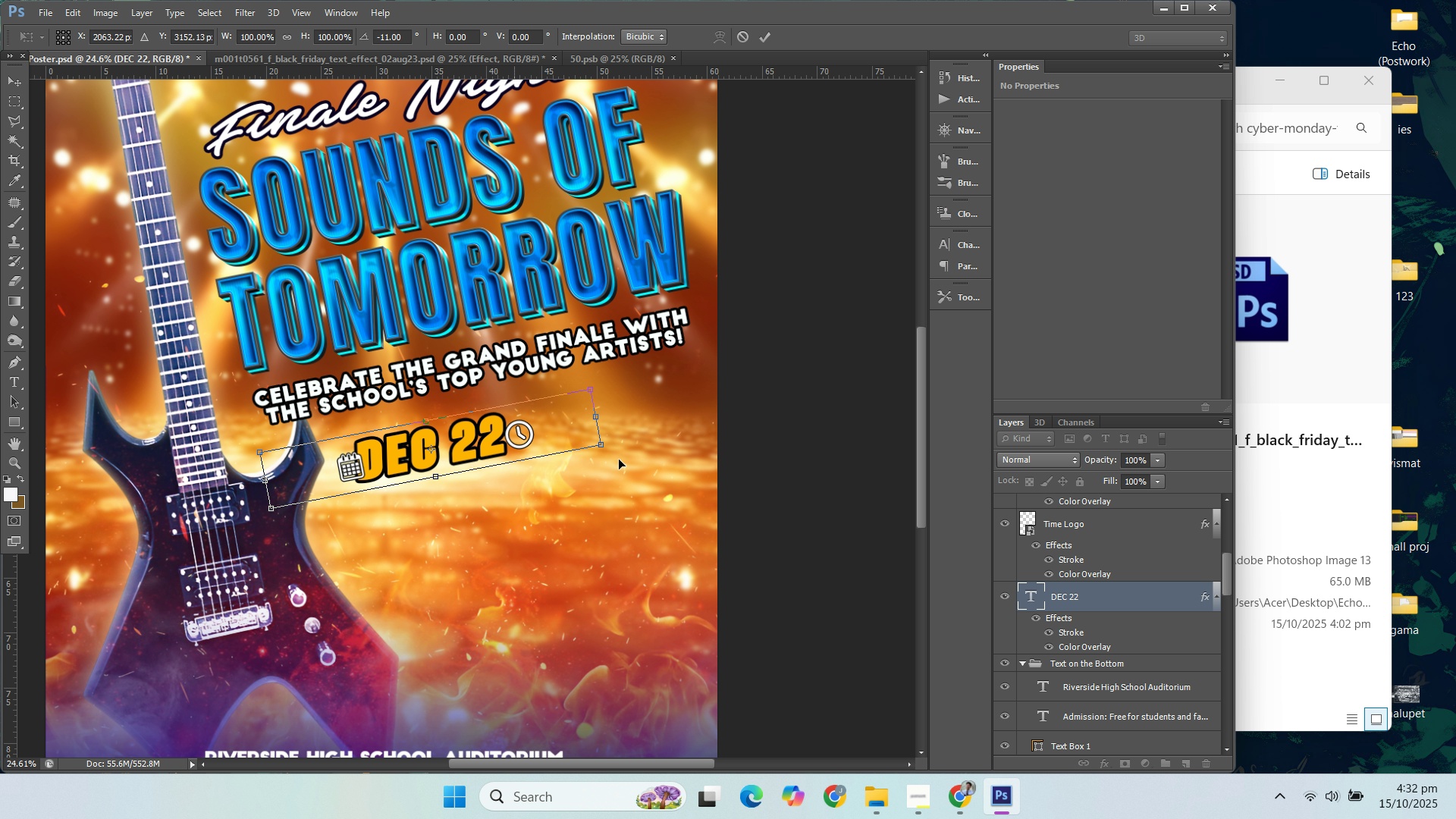 
key(ArrowDown)
 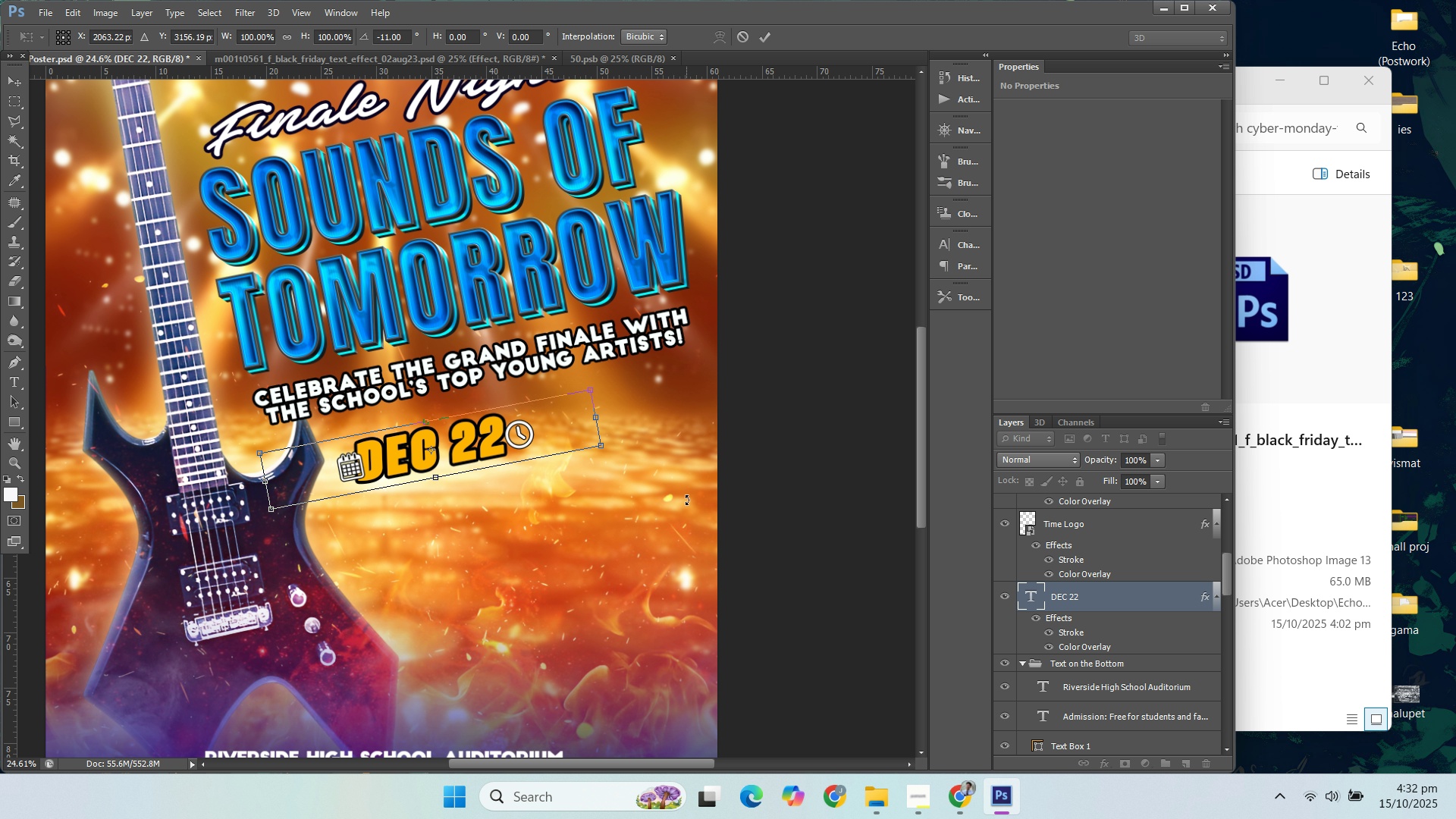 
key(ArrowDown)
 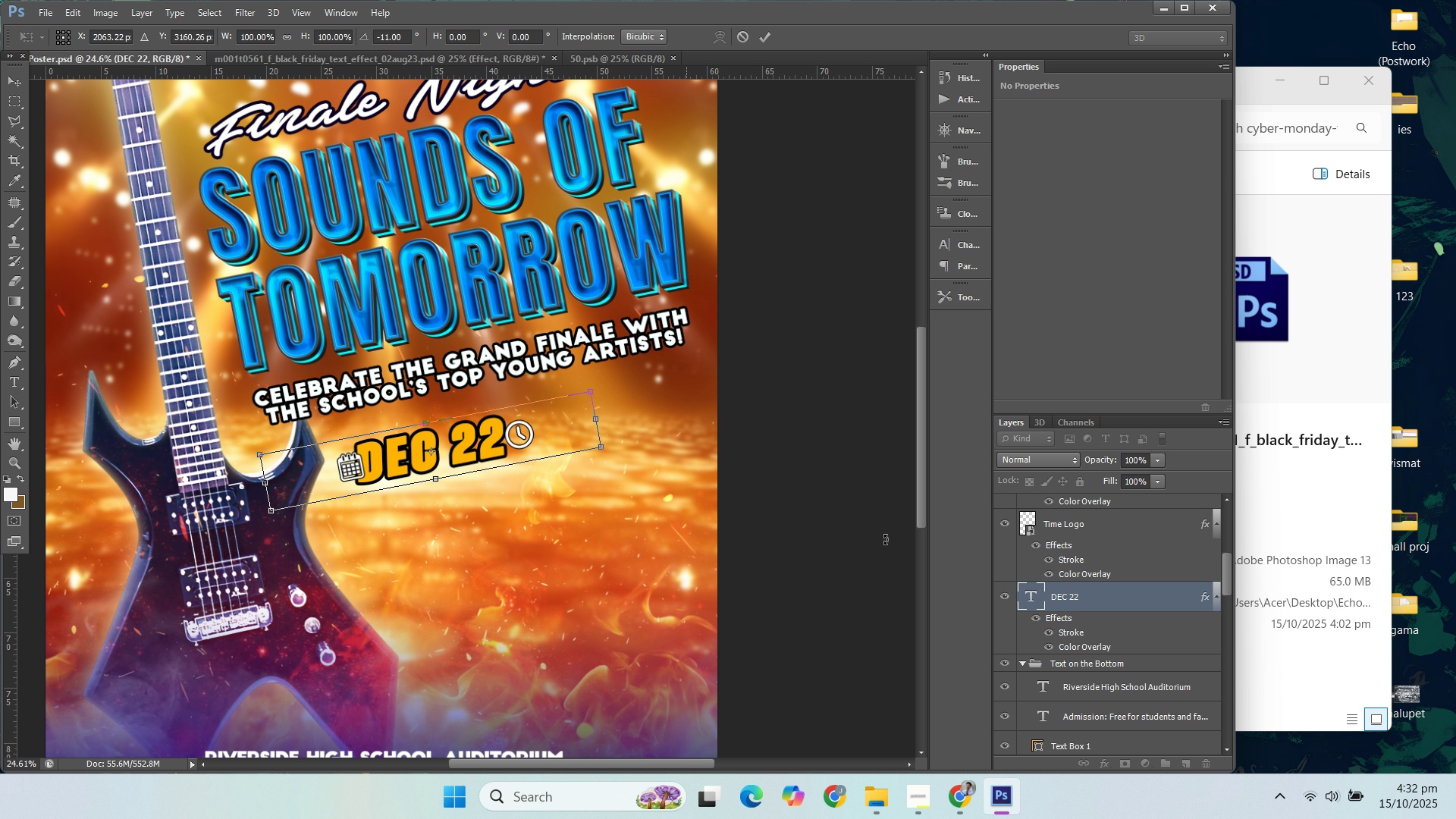 
key(ArrowLeft)
 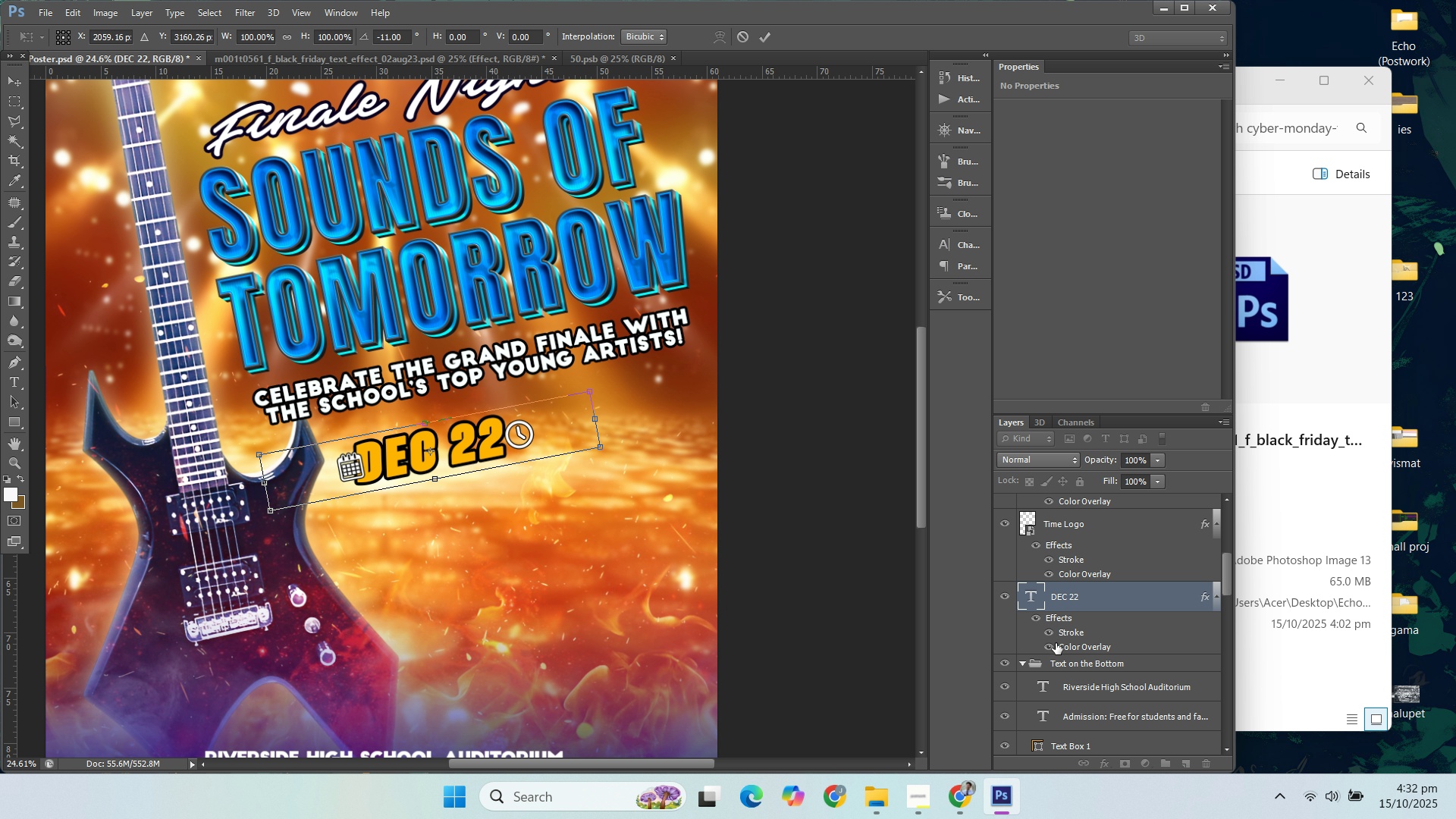 
scroll: coordinate [1012, 647], scroll_direction: down, amount: 11.0
 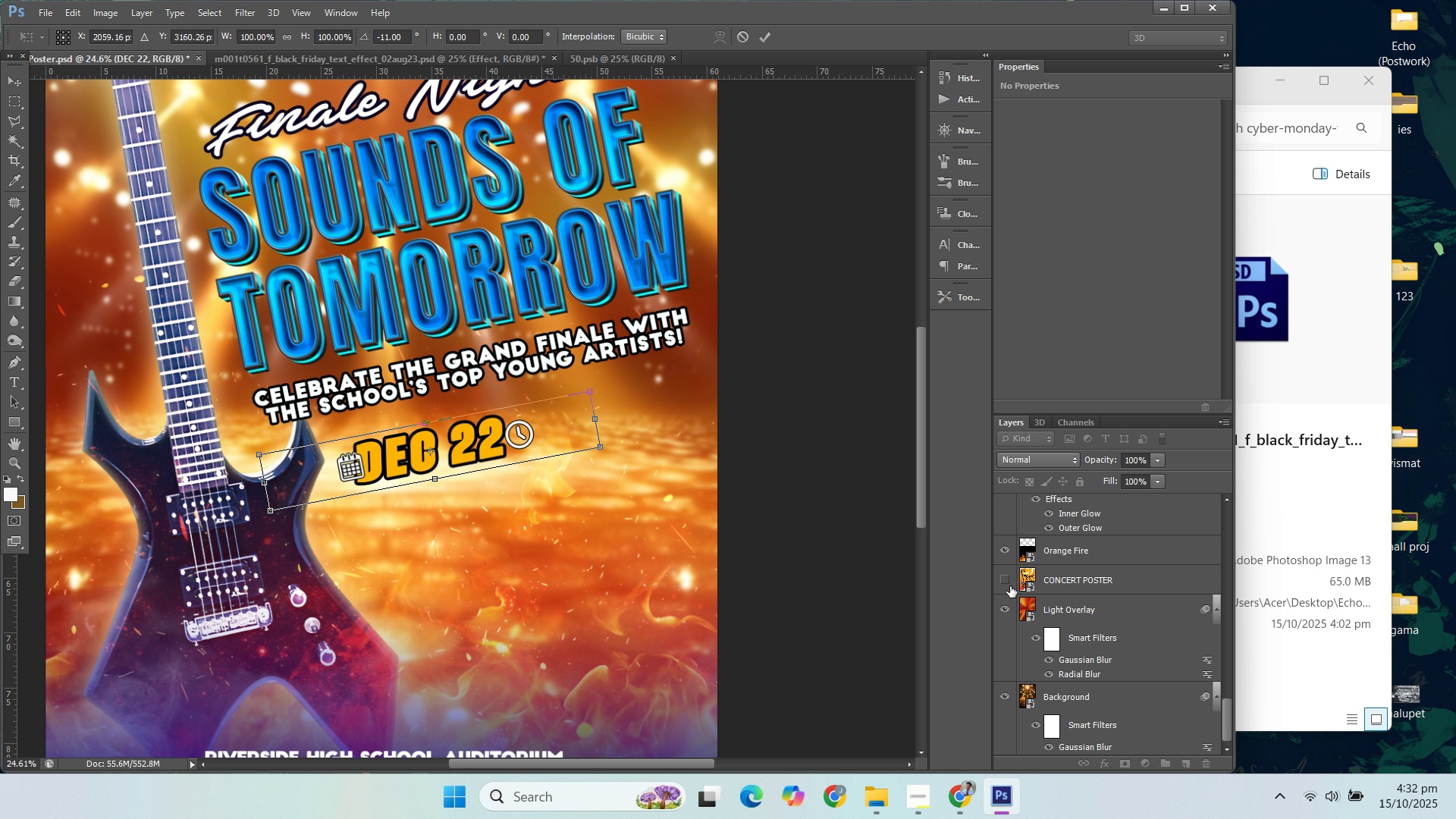 
left_click([1010, 586])
 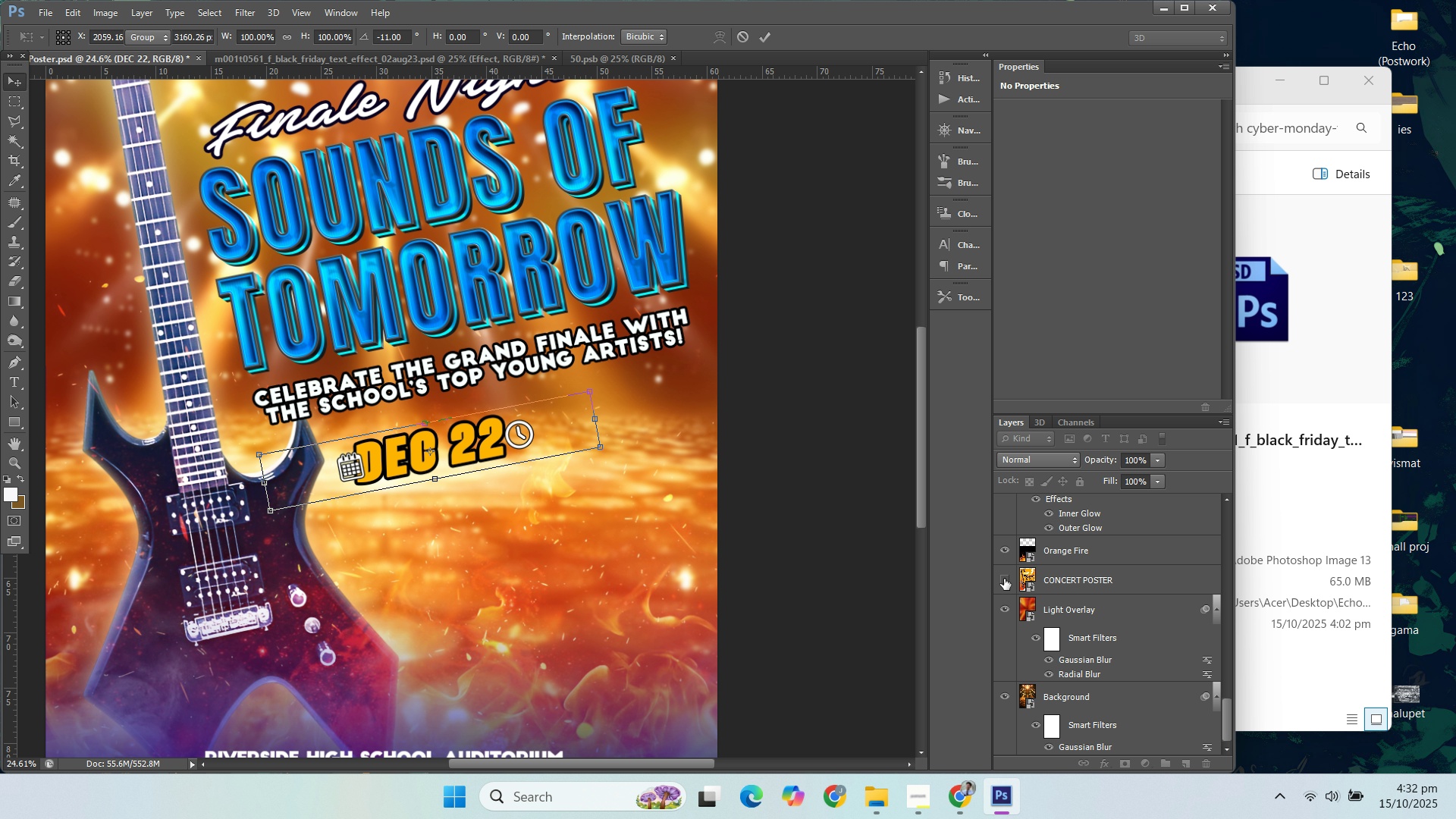 
left_click([1004, 579])
 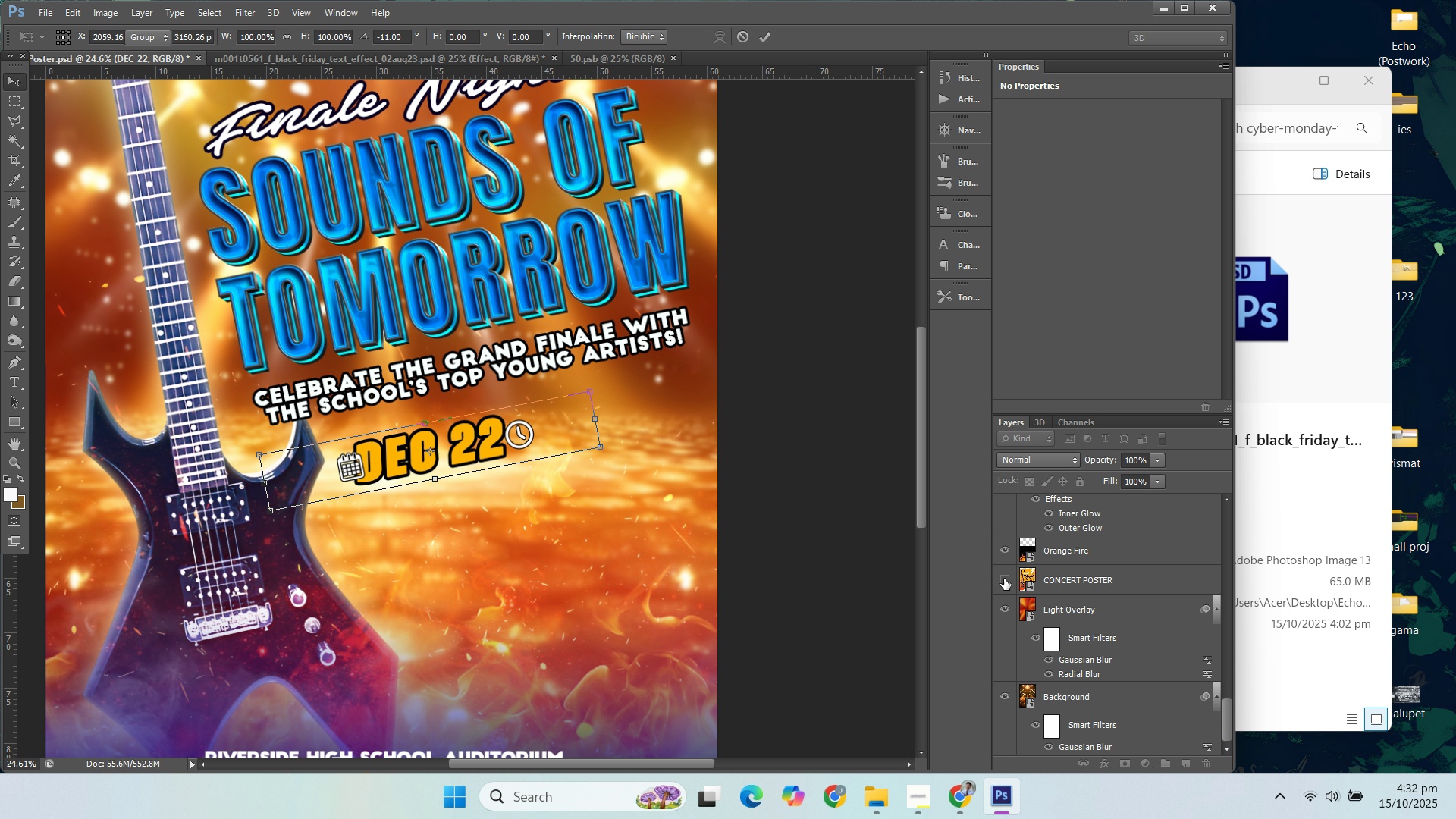 
key(Enter)
 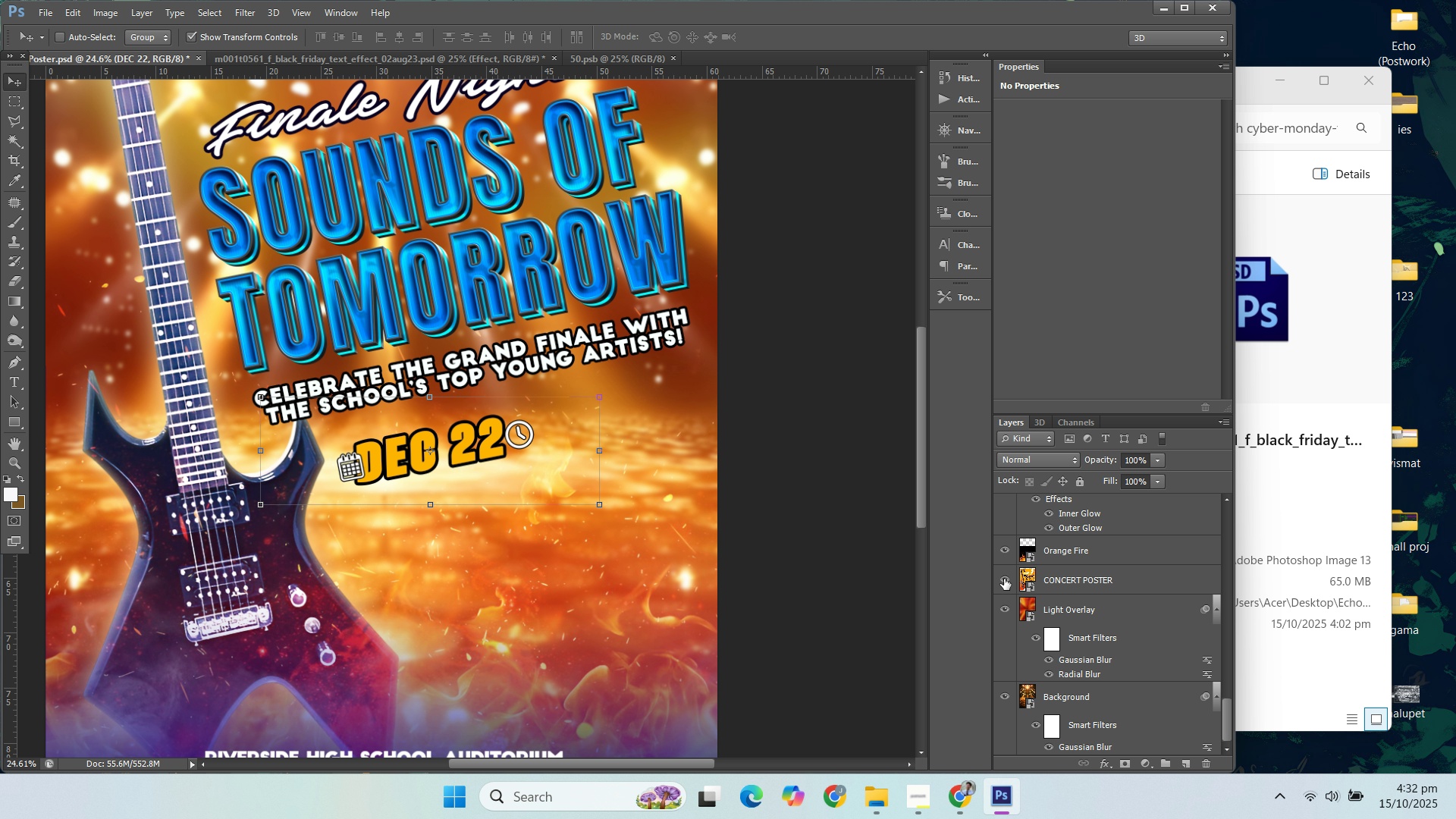 
left_click([1004, 579])
 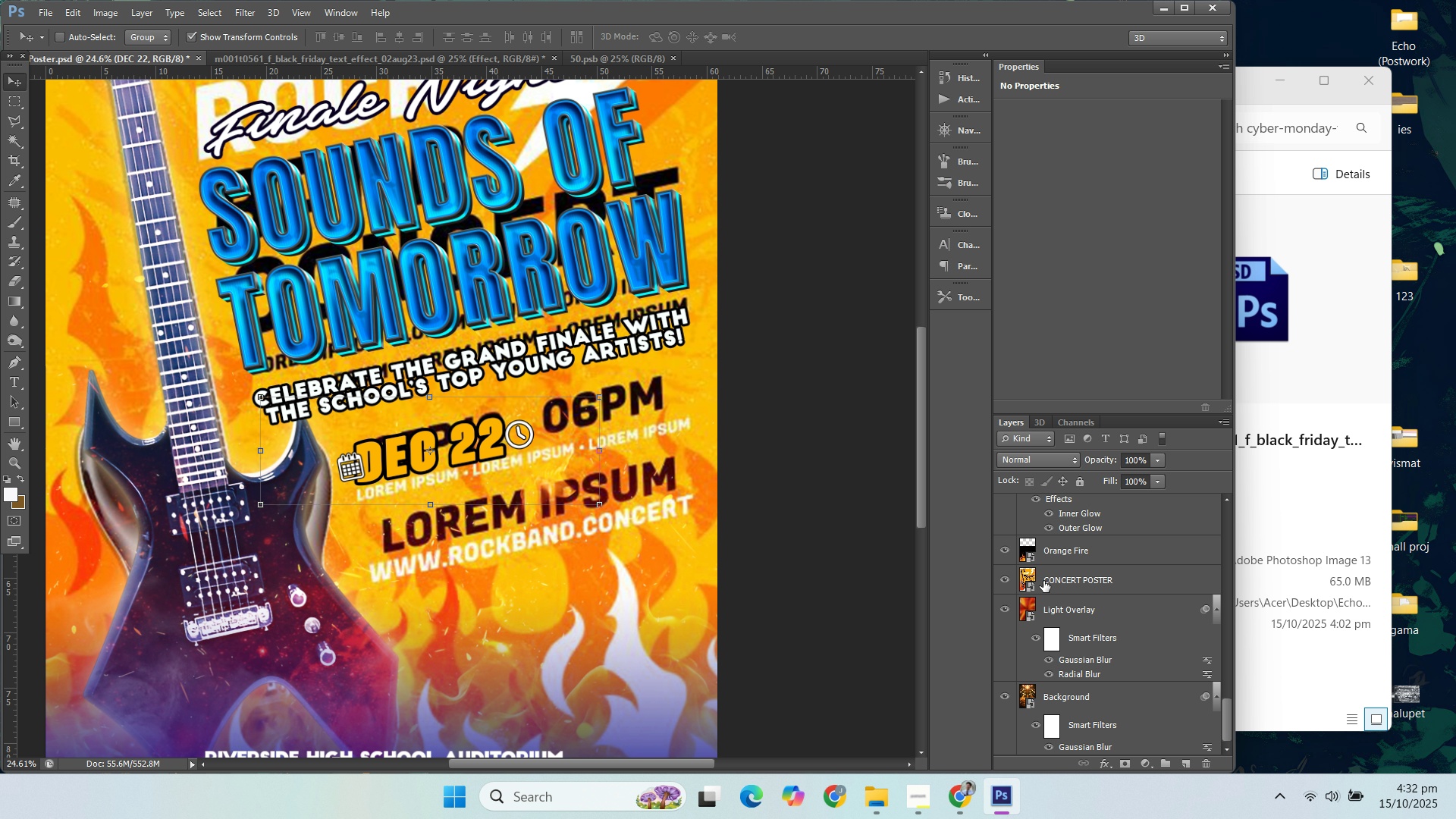 
scroll: coordinate [1053, 556], scroll_direction: up, amount: 20.0
 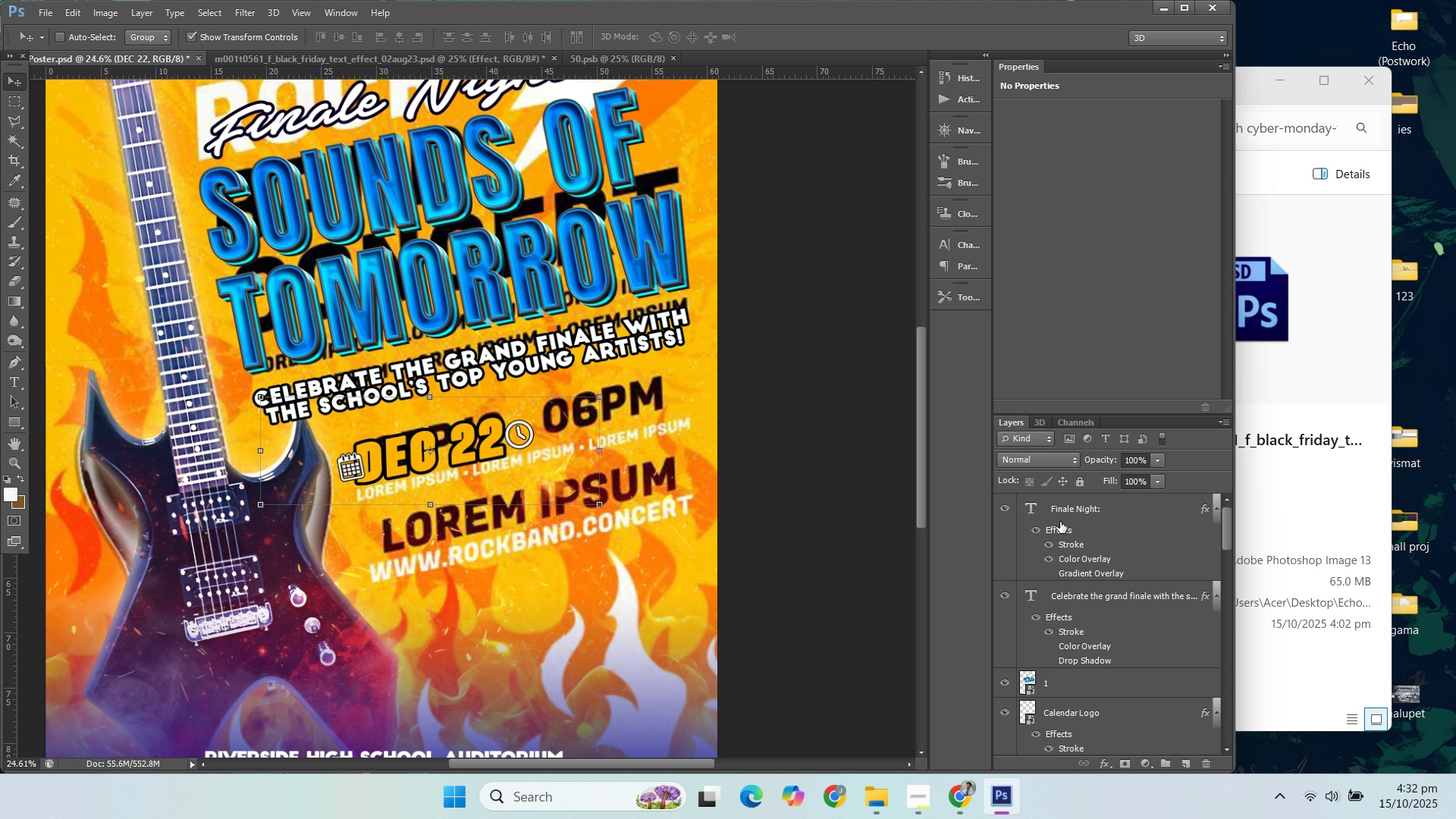 
scroll: coordinate [1081, 547], scroll_direction: none, amount: 0.0
 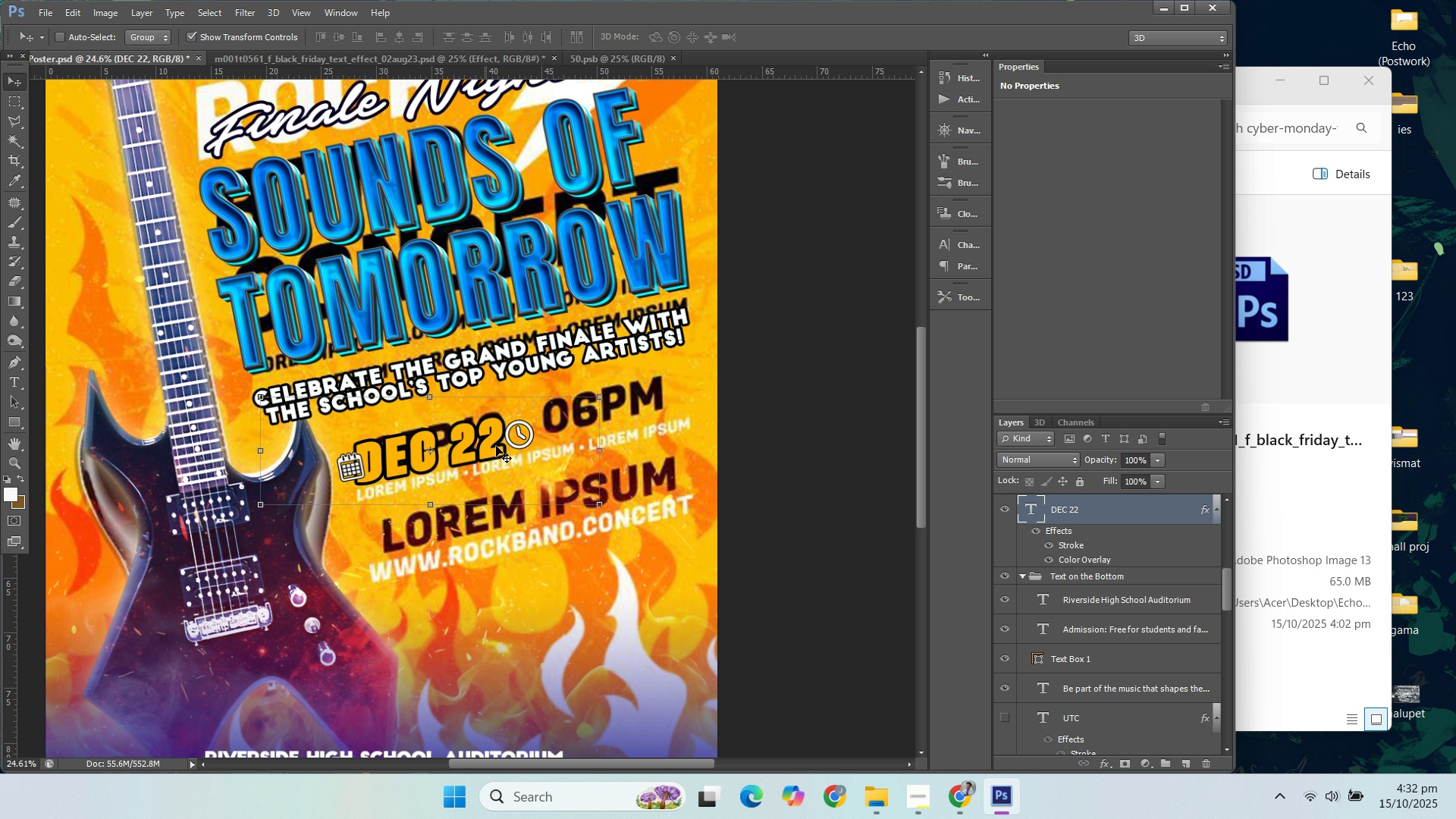 
left_click([516, 453])
 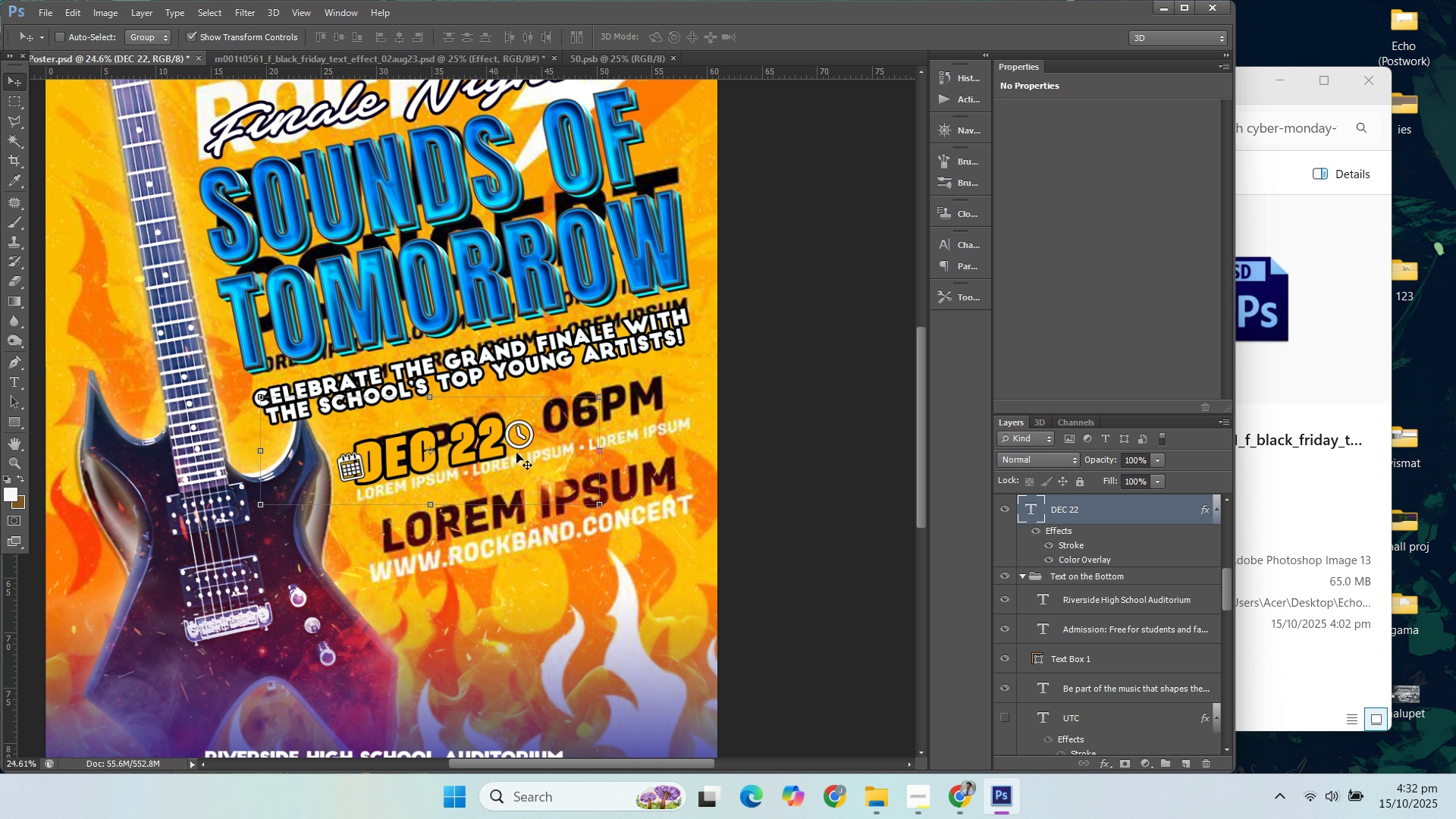 
key(ArrowUp)
 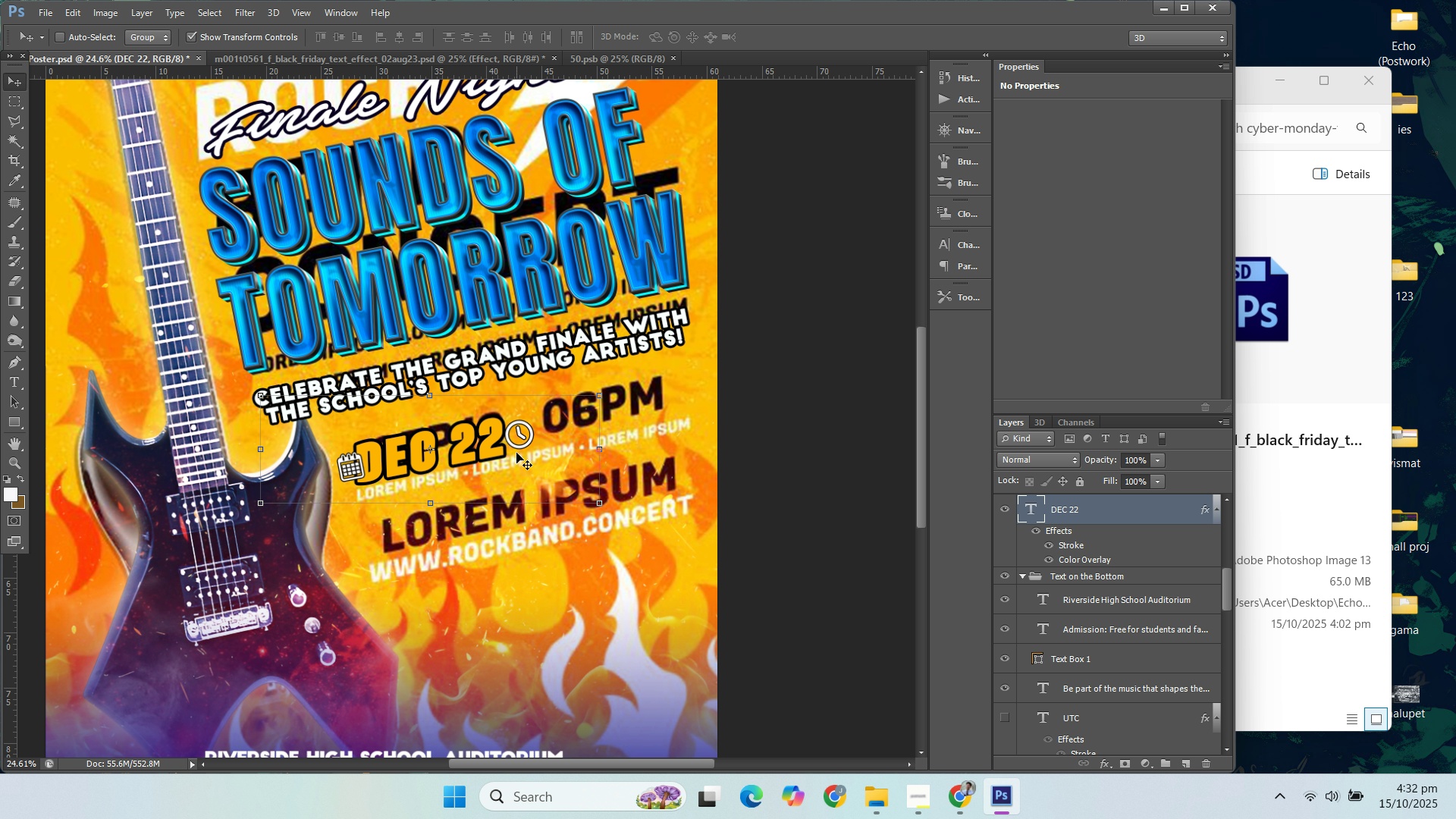 
key(ArrowUp)
 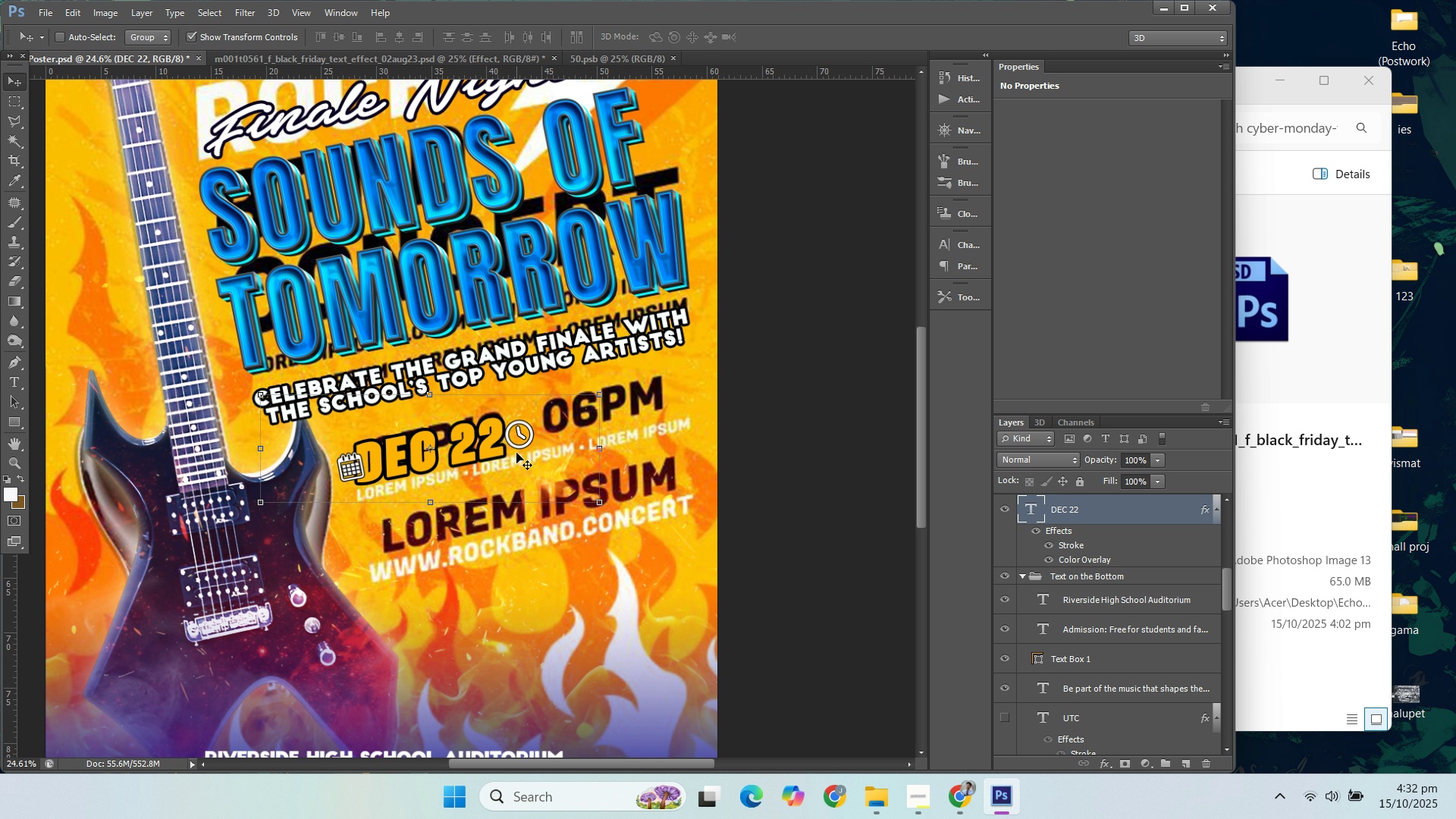 
key(ArrowUp)
 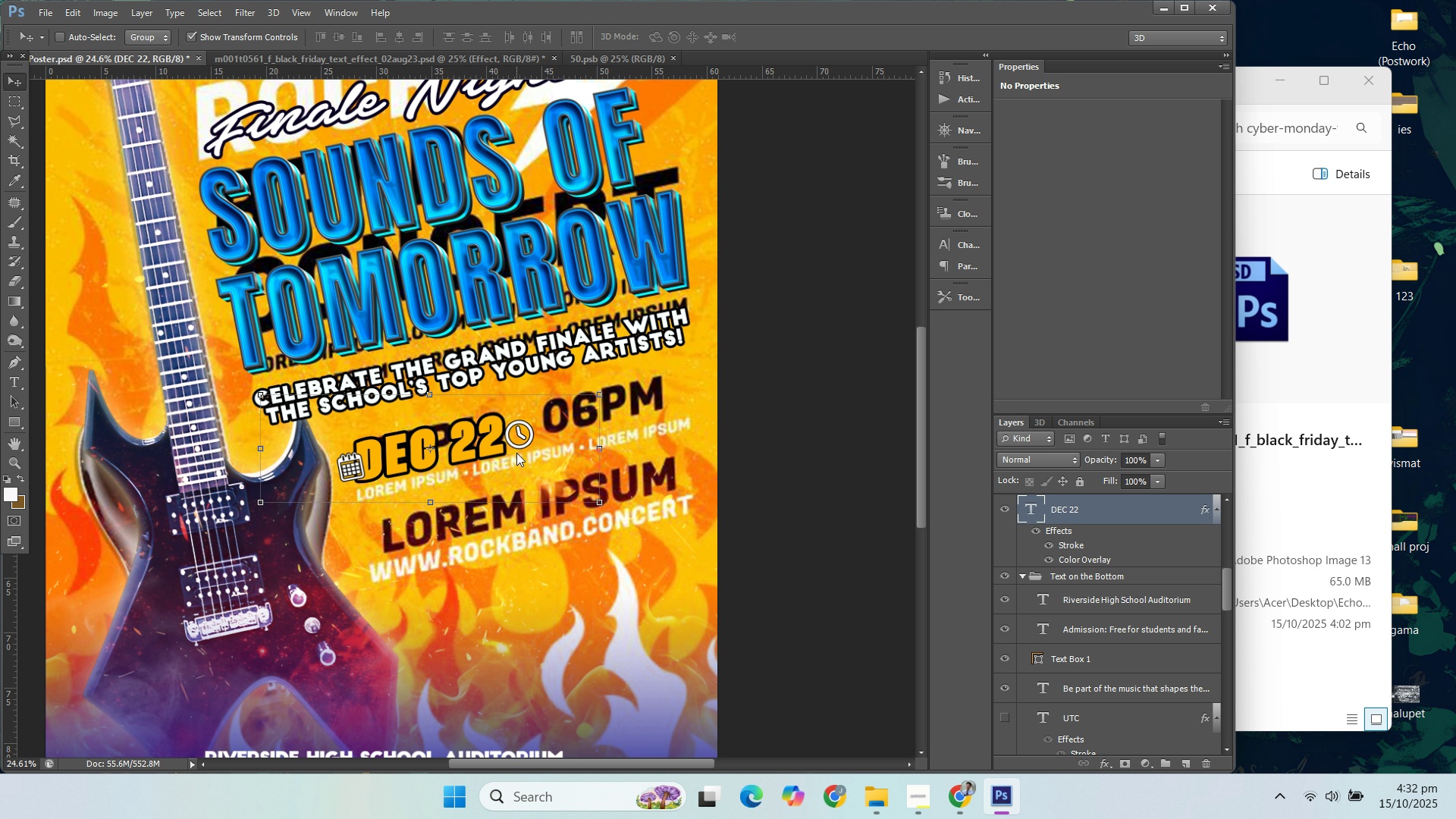 
key(ArrowUp)
 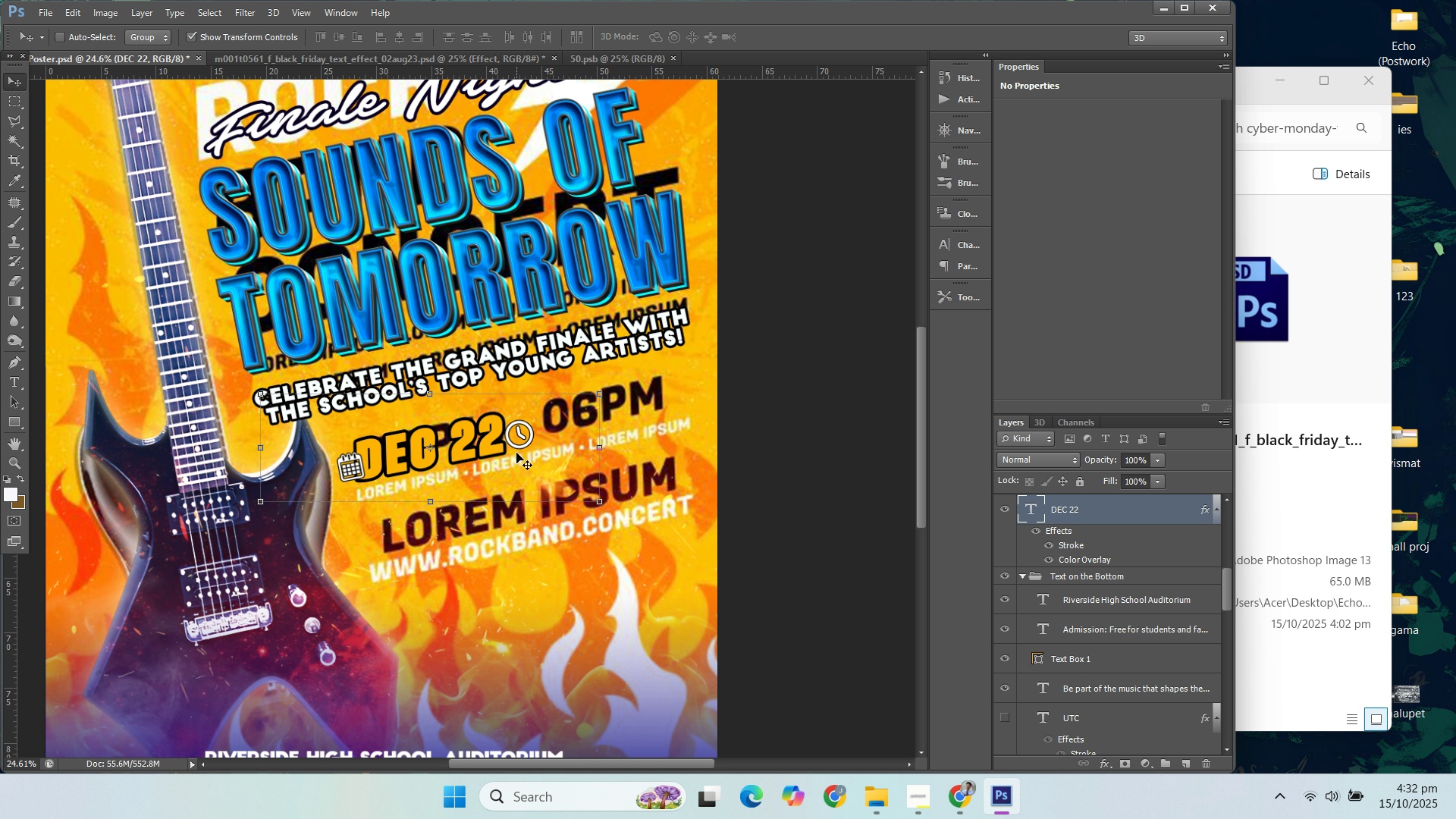 
key(ArrowUp)
 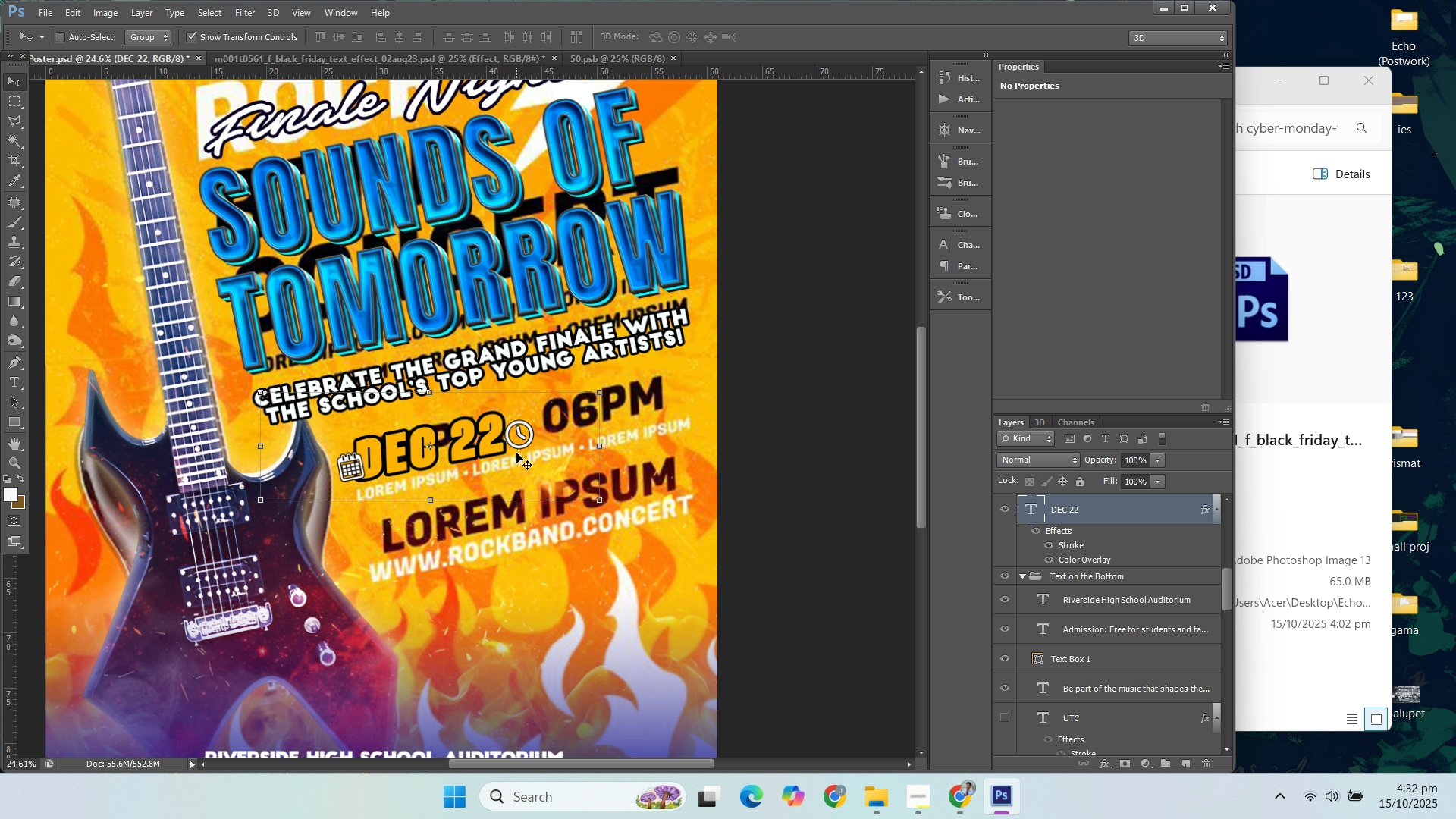 
key(ArrowUp)
 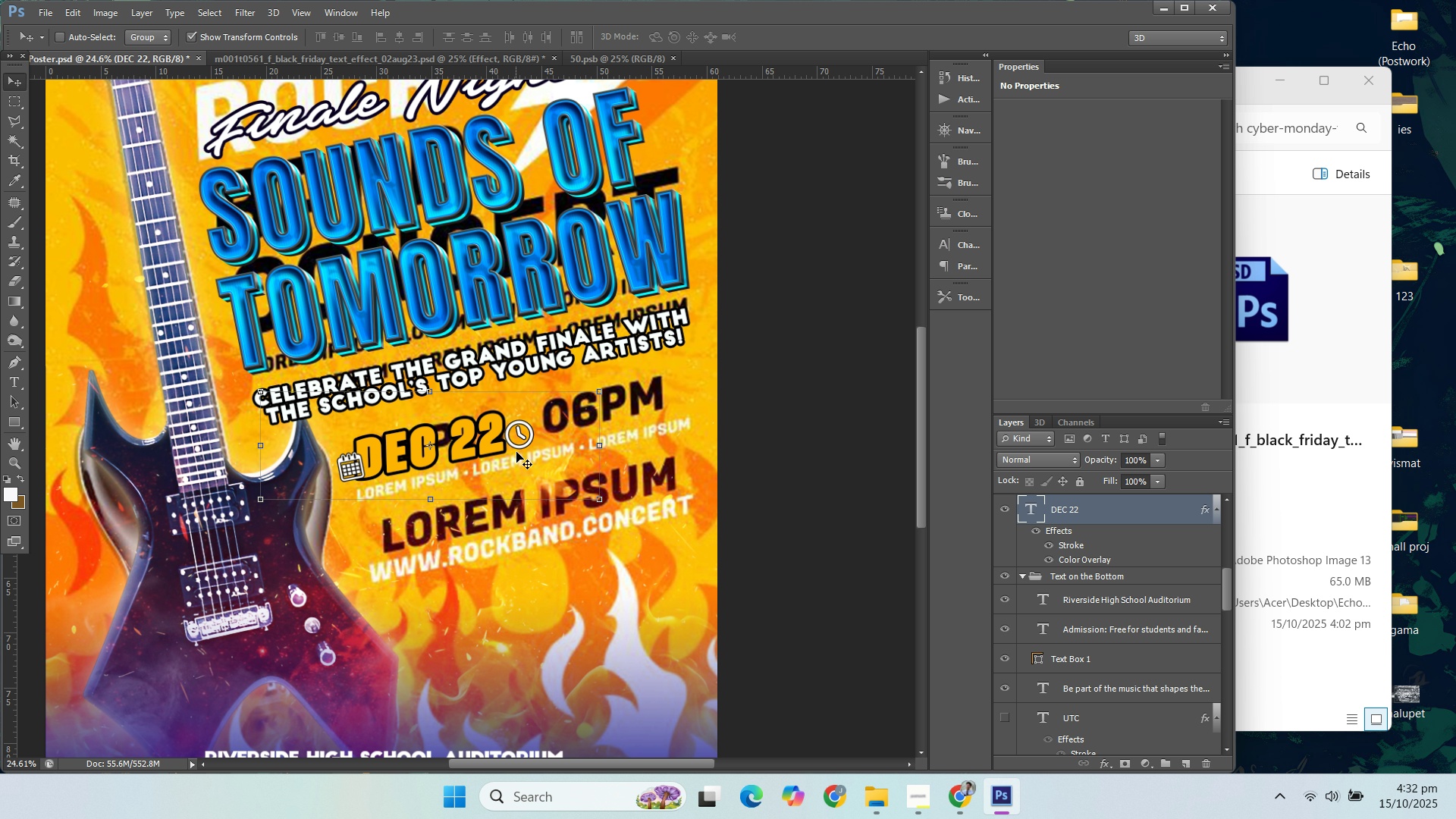 
key(ArrowUp)
 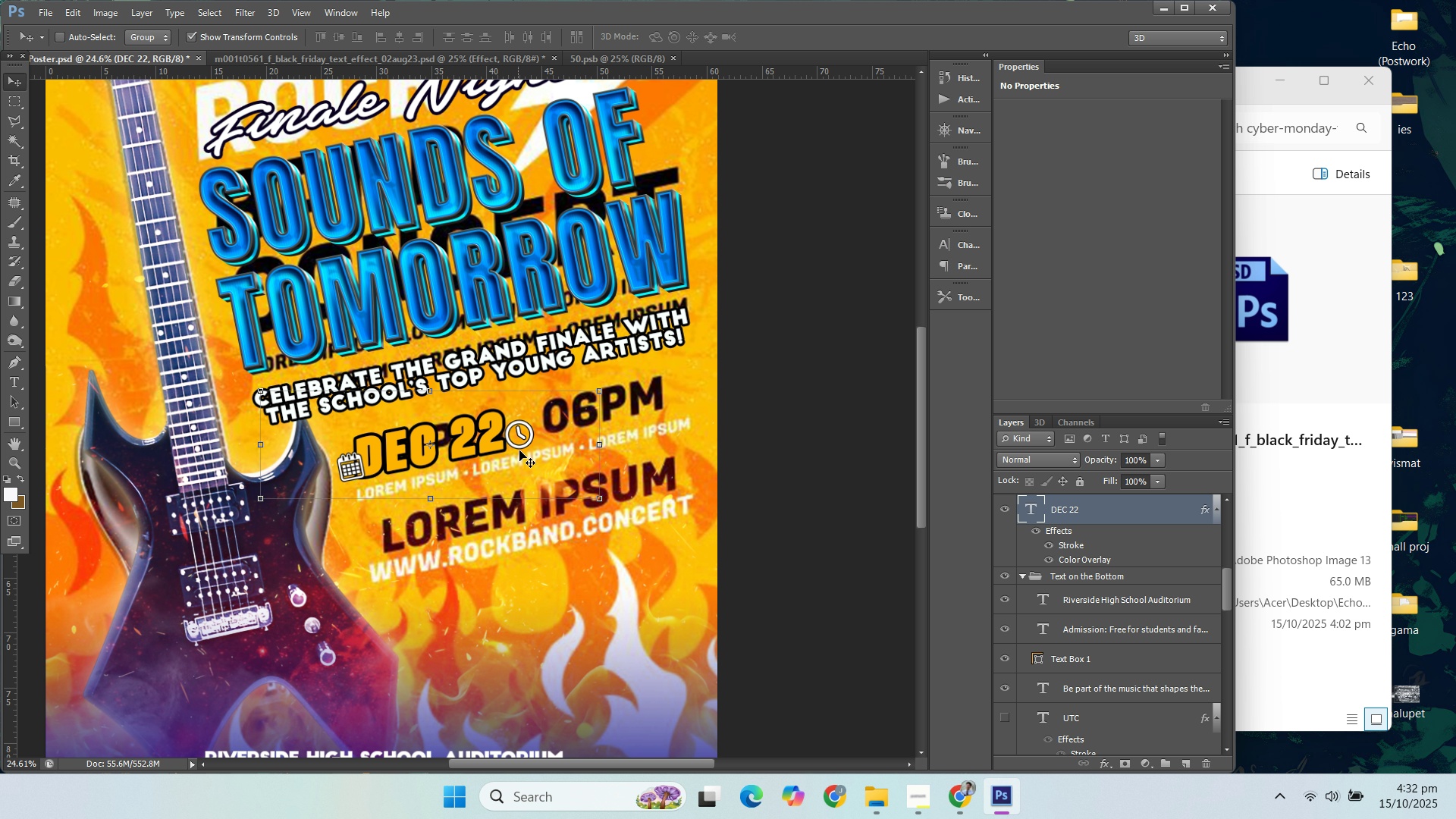 
key(ArrowUp)
 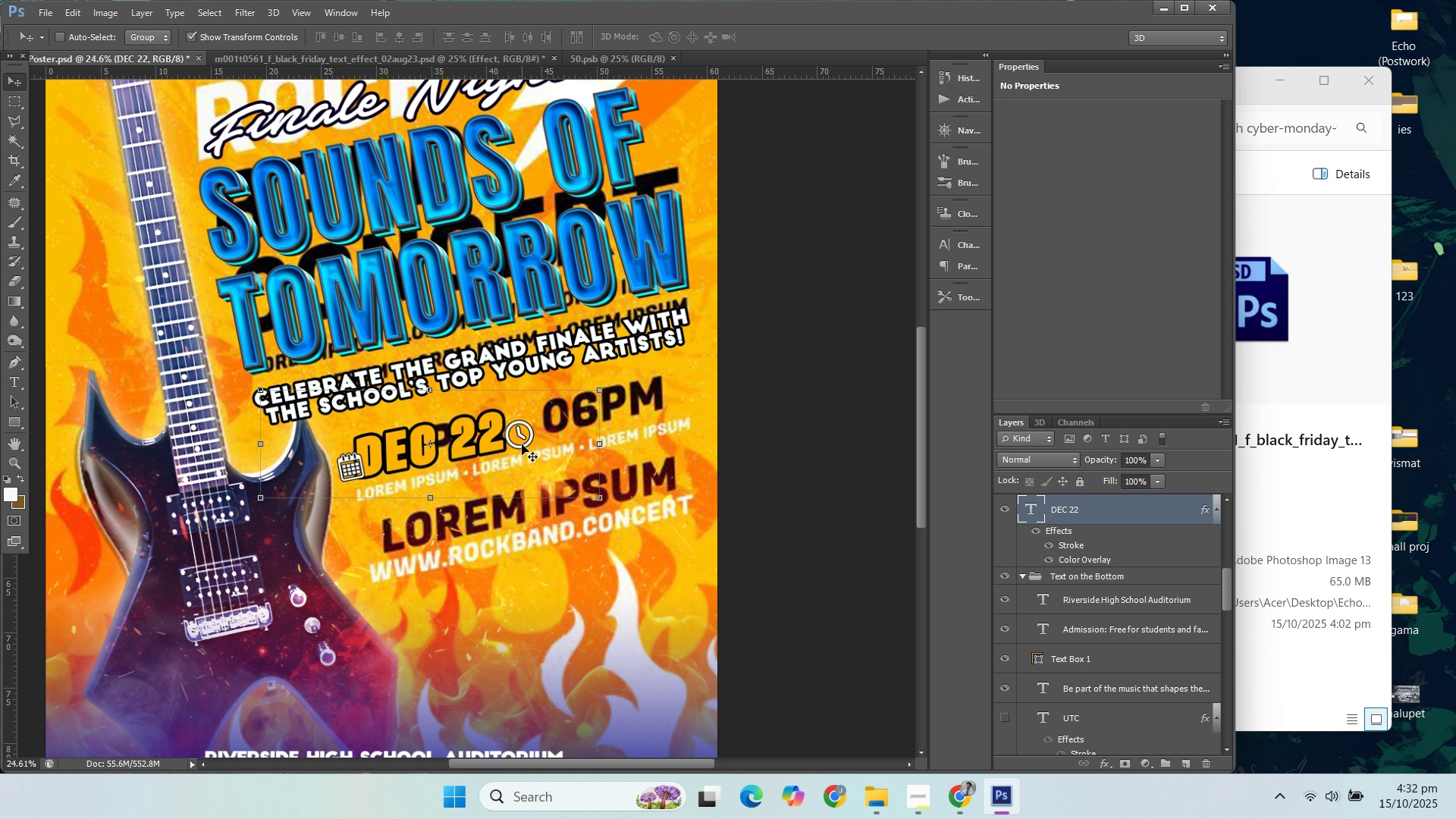 
key(ArrowUp)
 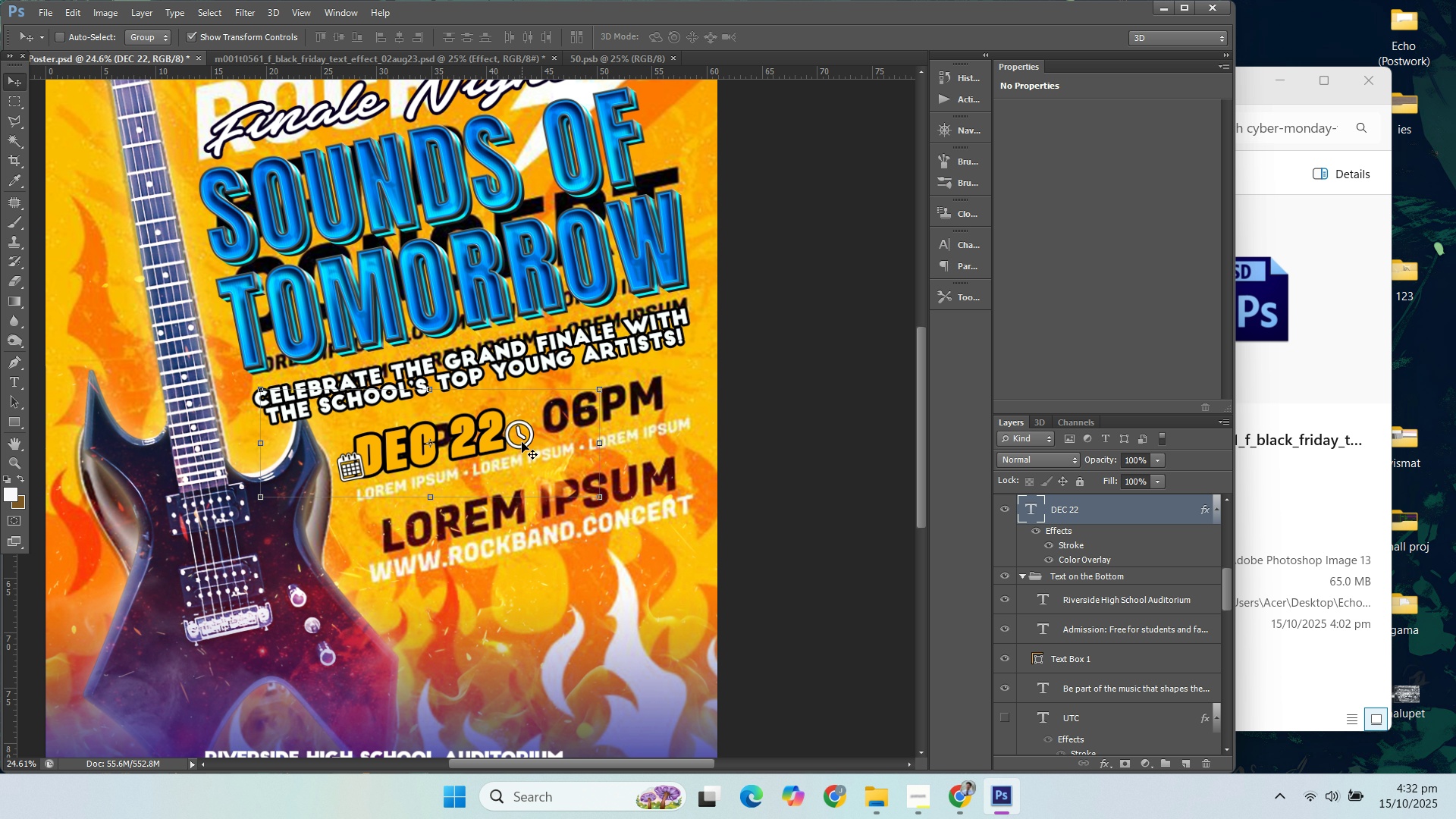 
key(ArrowUp)
 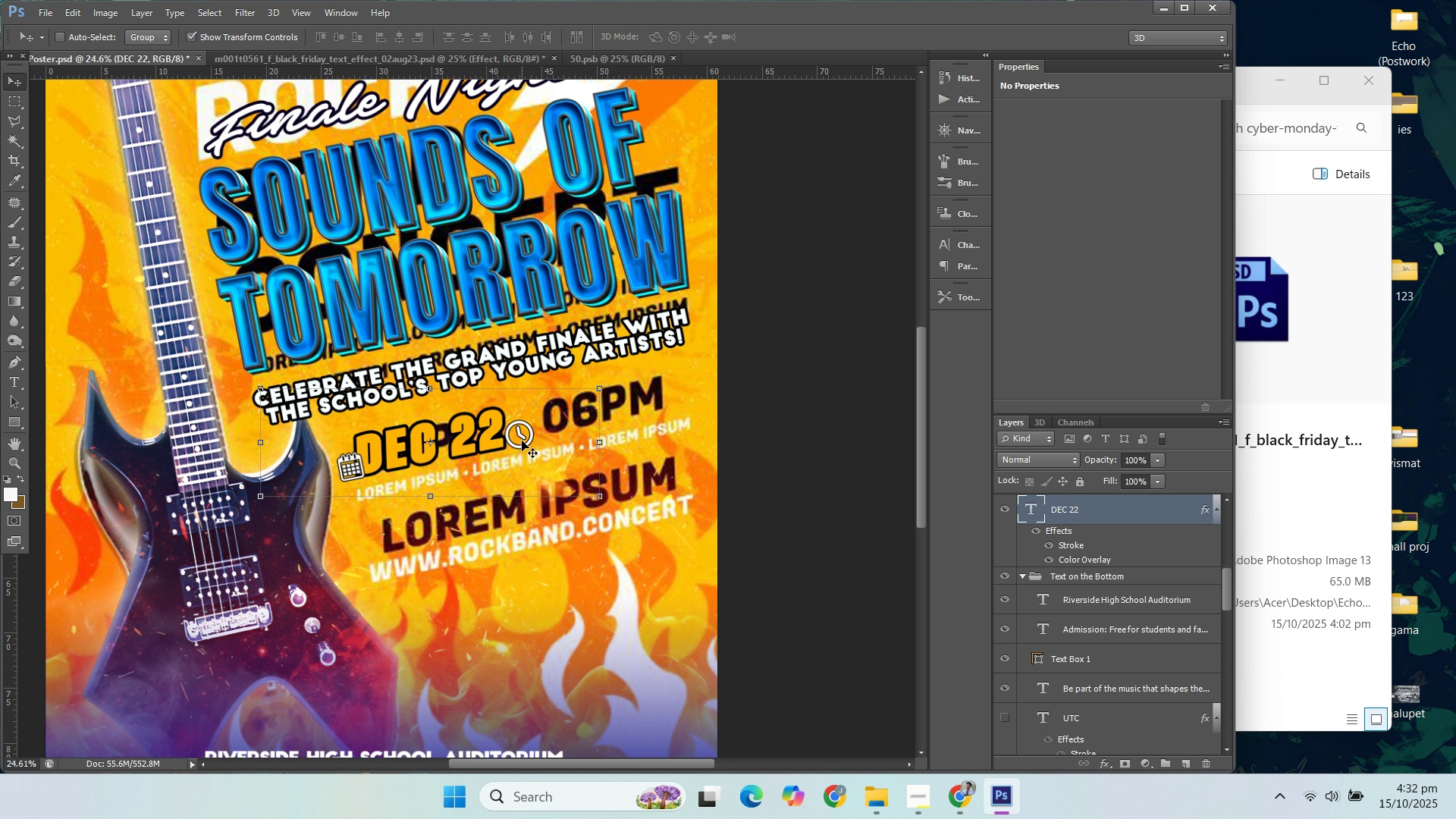 
key(ArrowUp)
 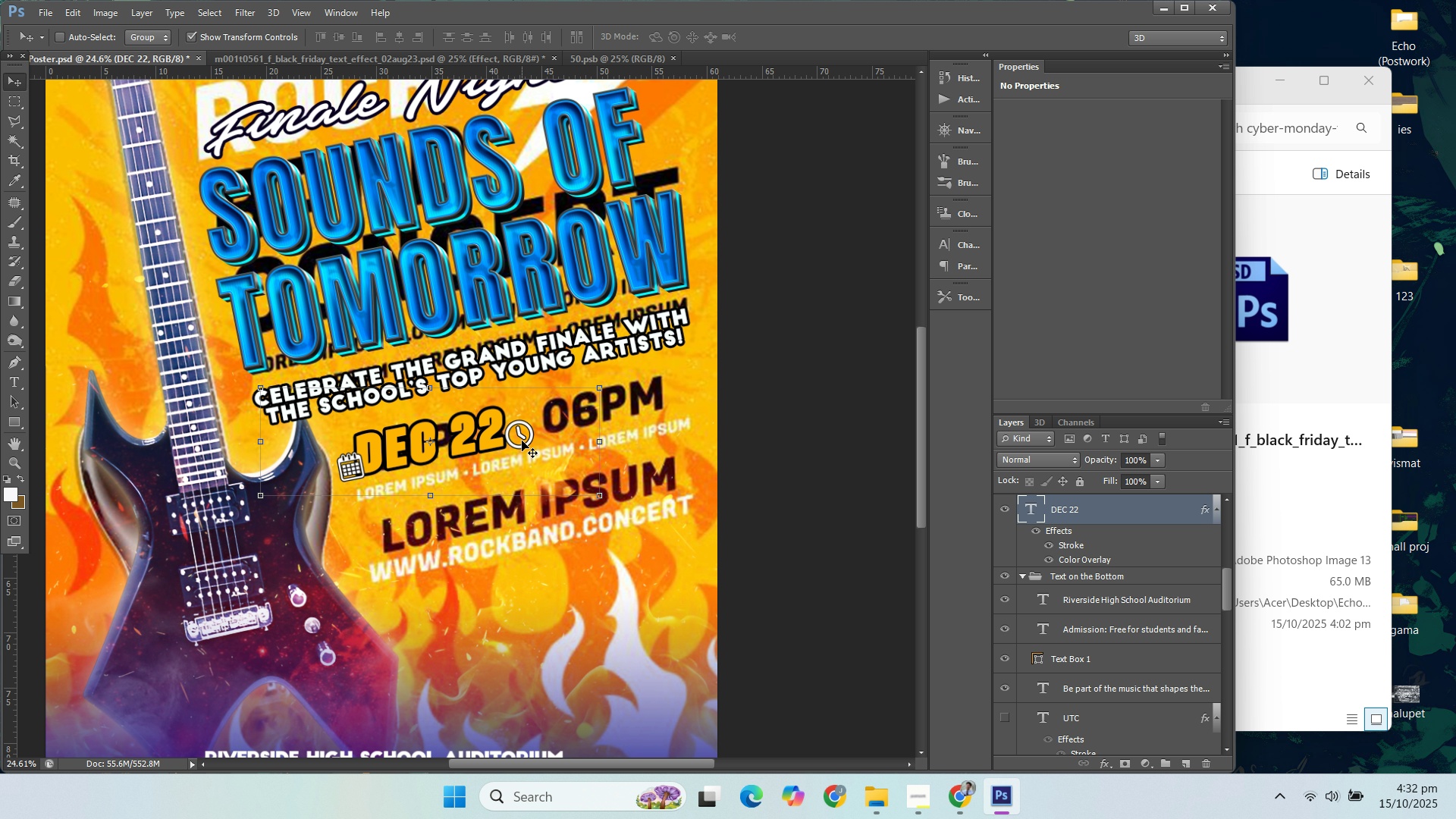 
key(ArrowUp)
 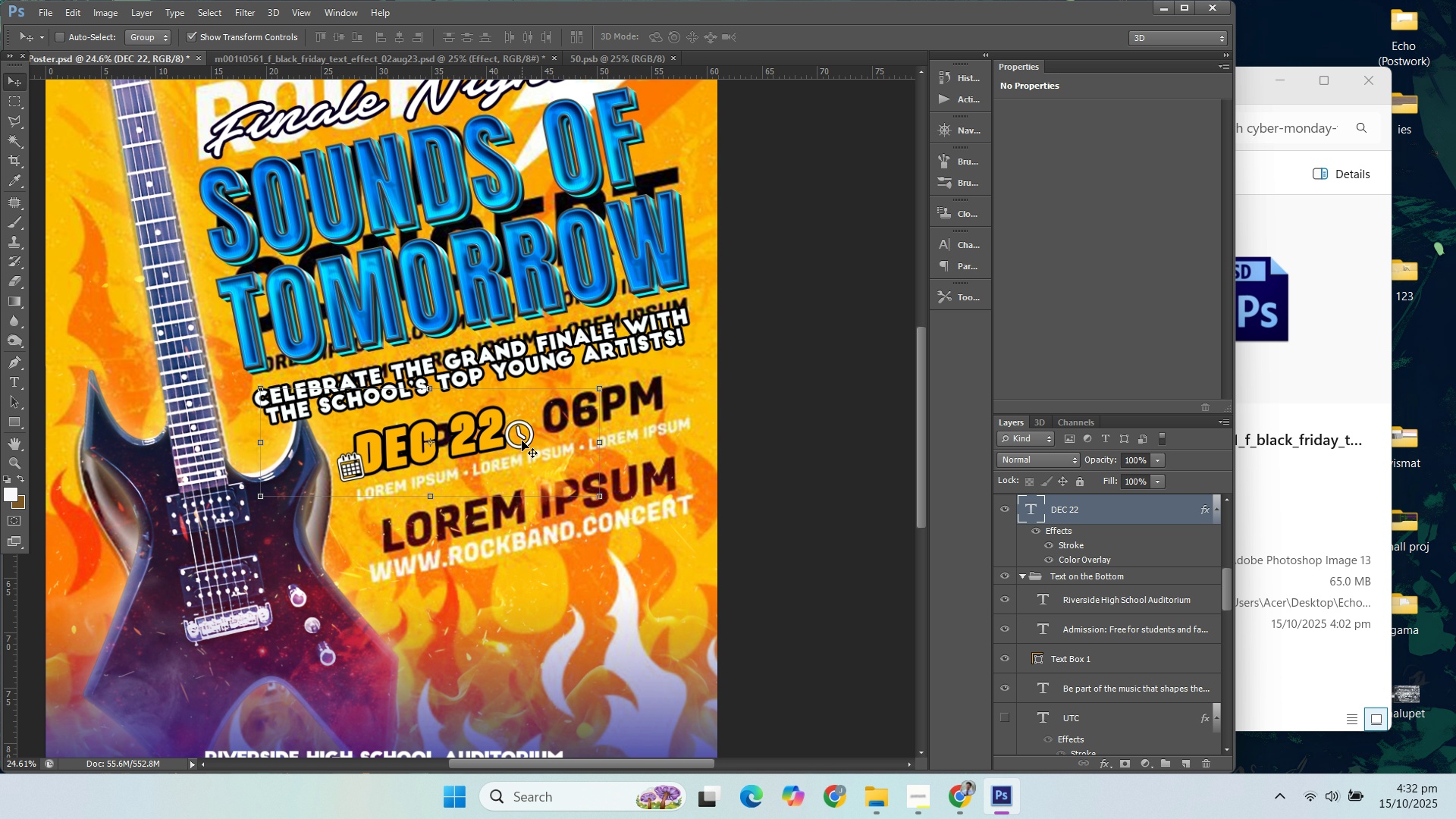 
key(ArrowDown)
 